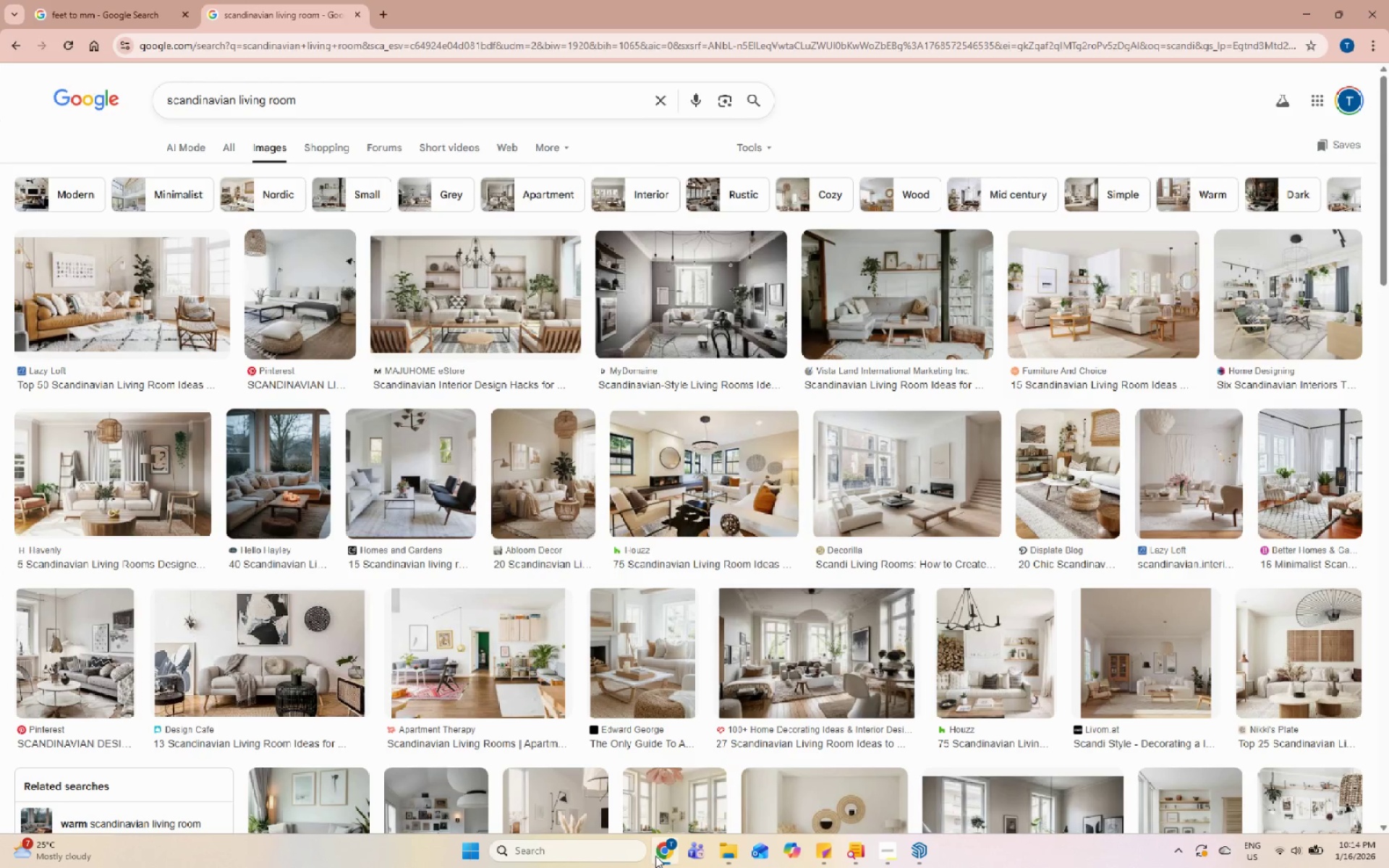 
left_click([655, 856])
 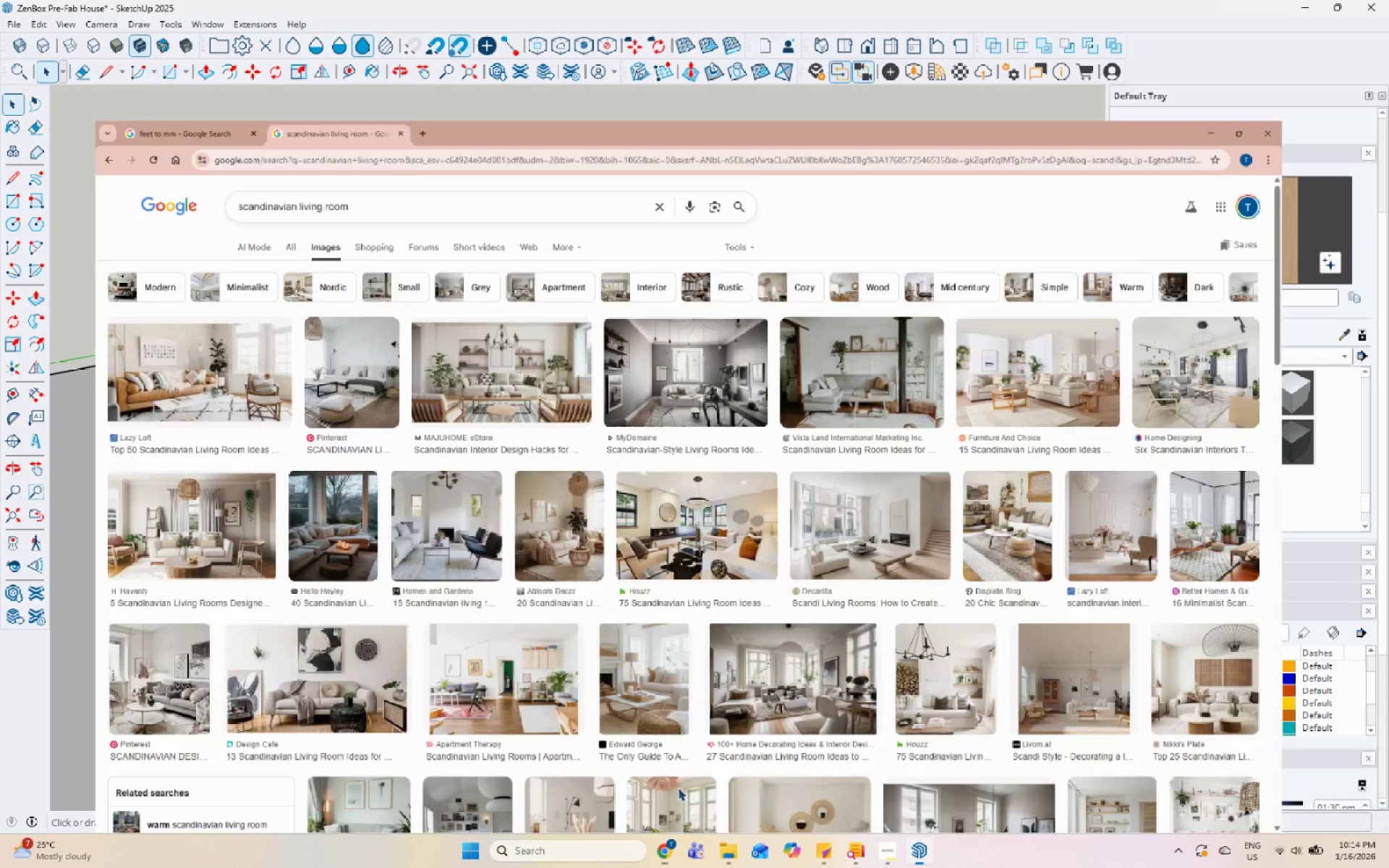 
scroll: coordinate [758, 451], scroll_direction: down, amount: 1.0
 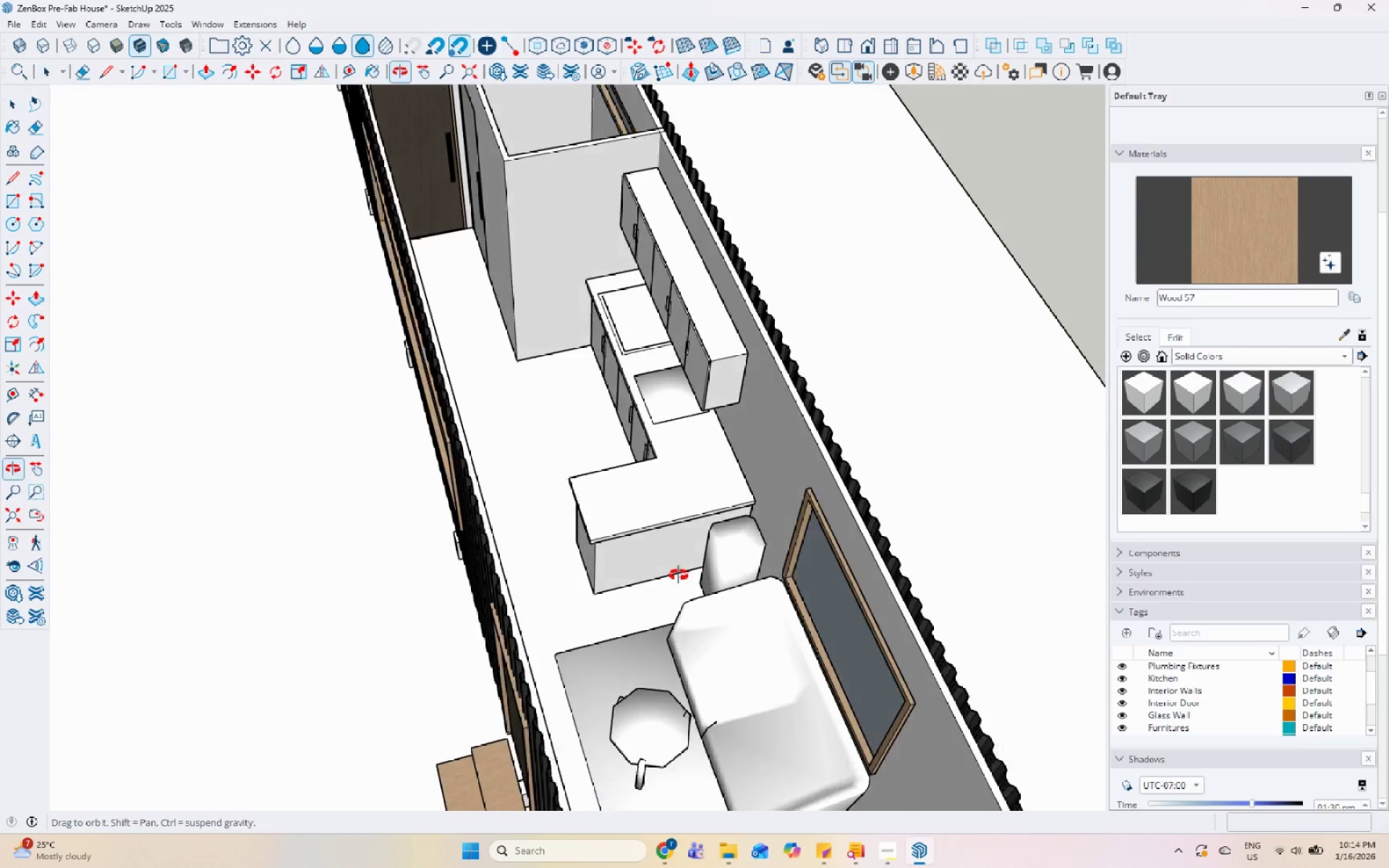 
left_click([630, 476])
 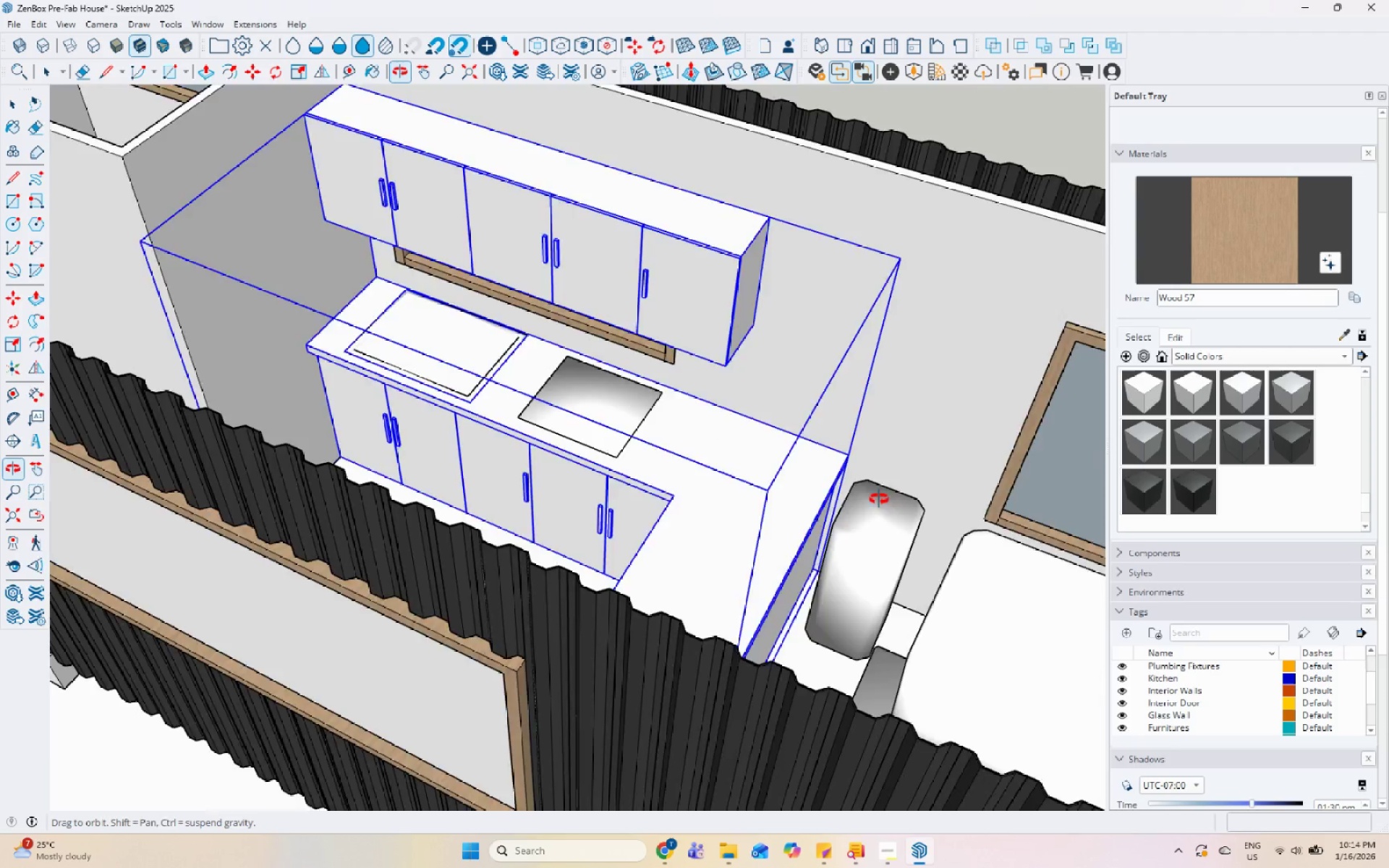 
scroll: coordinate [682, 383], scroll_direction: up, amount: 10.0
 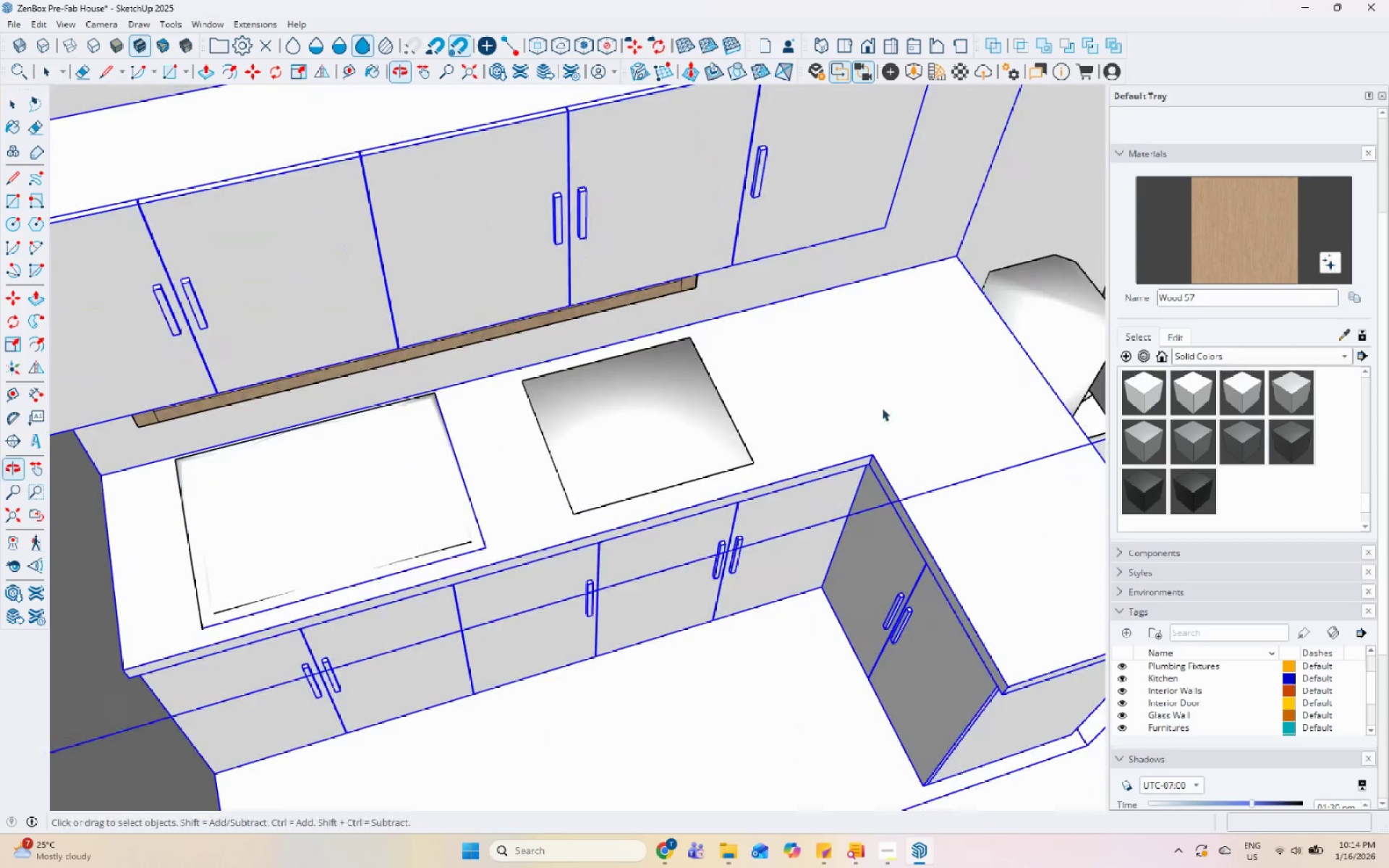 
double_click([859, 373])
 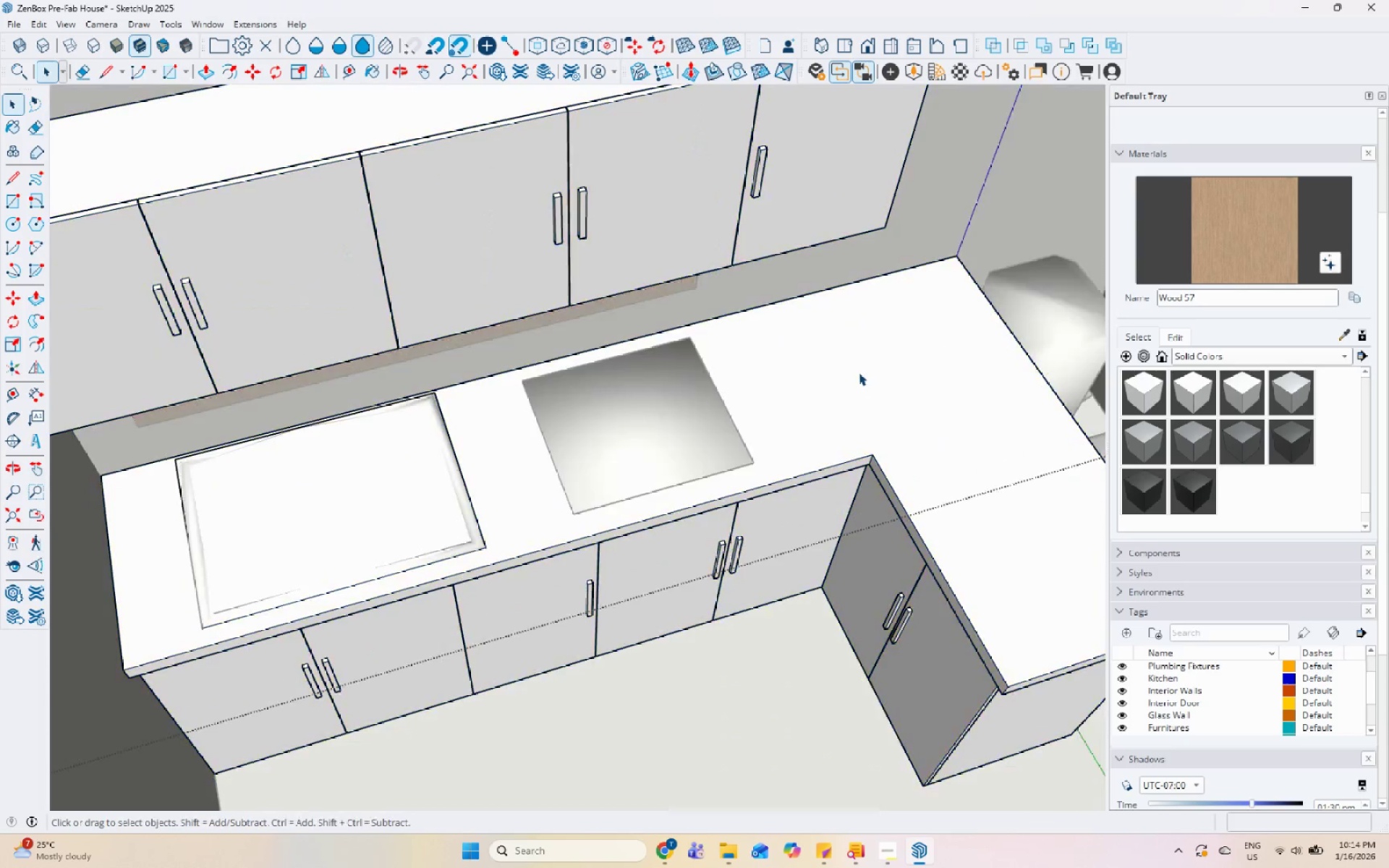 
triple_click([859, 373])
 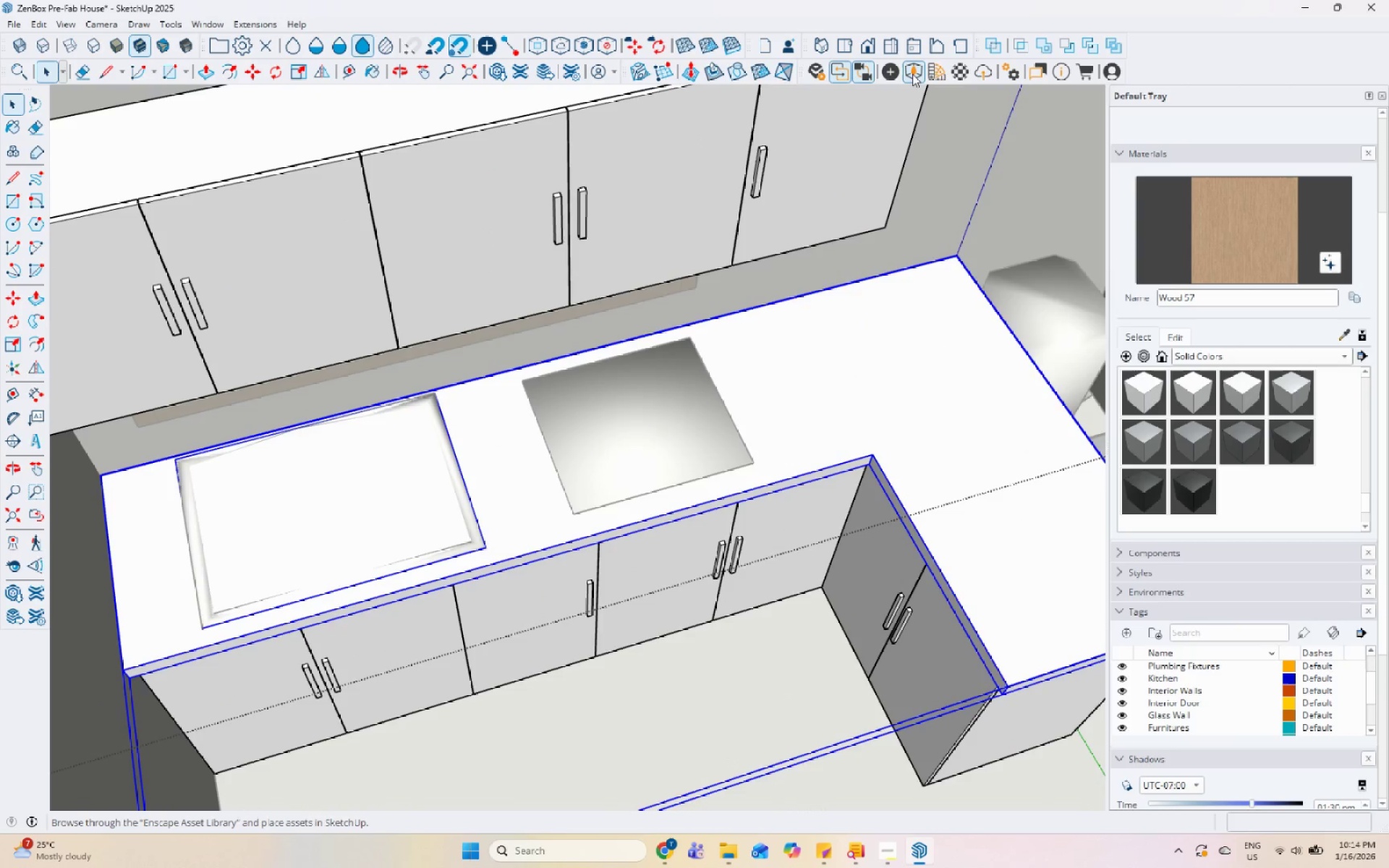 
left_click([934, 70])
 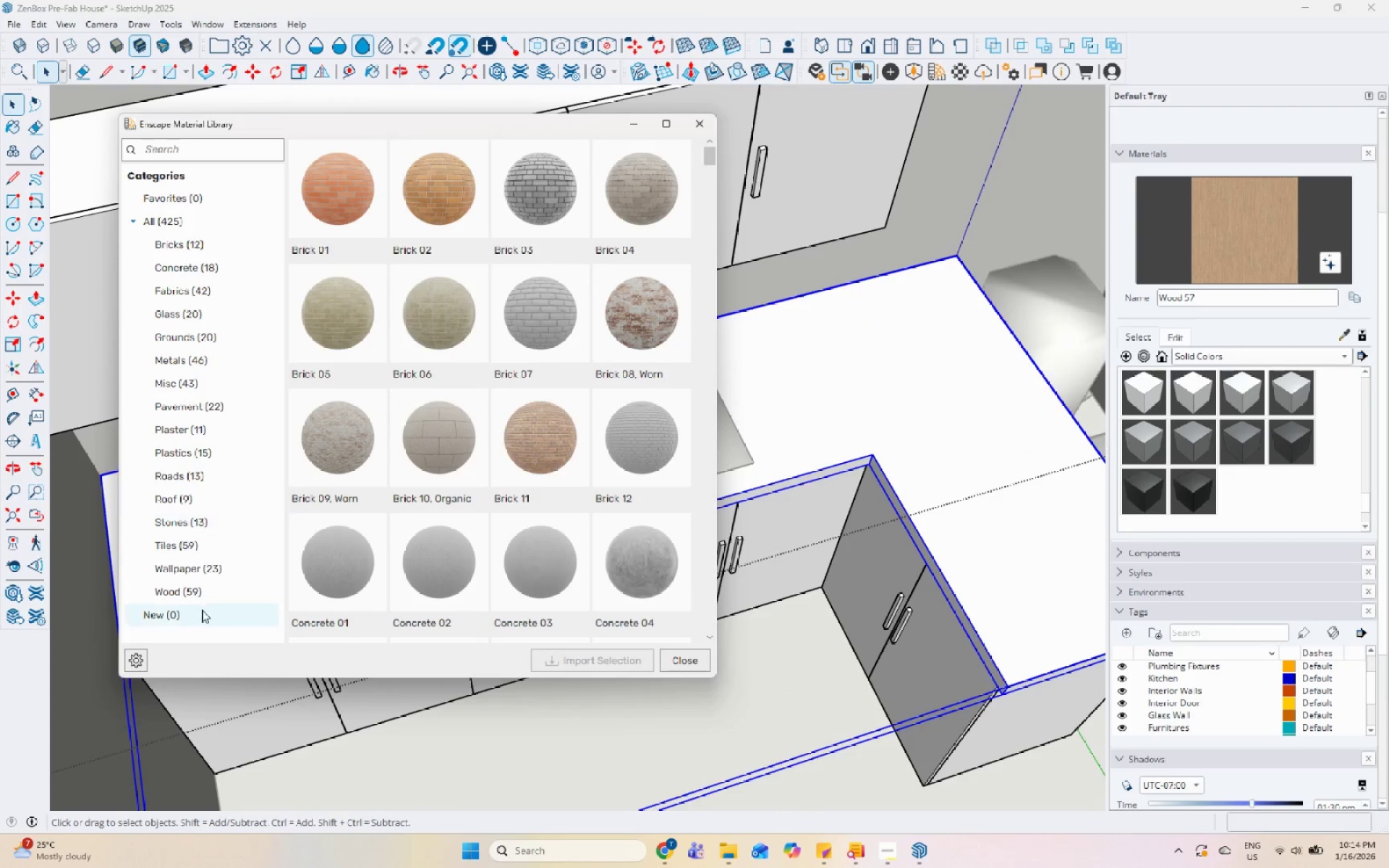 
left_click([211, 553])
 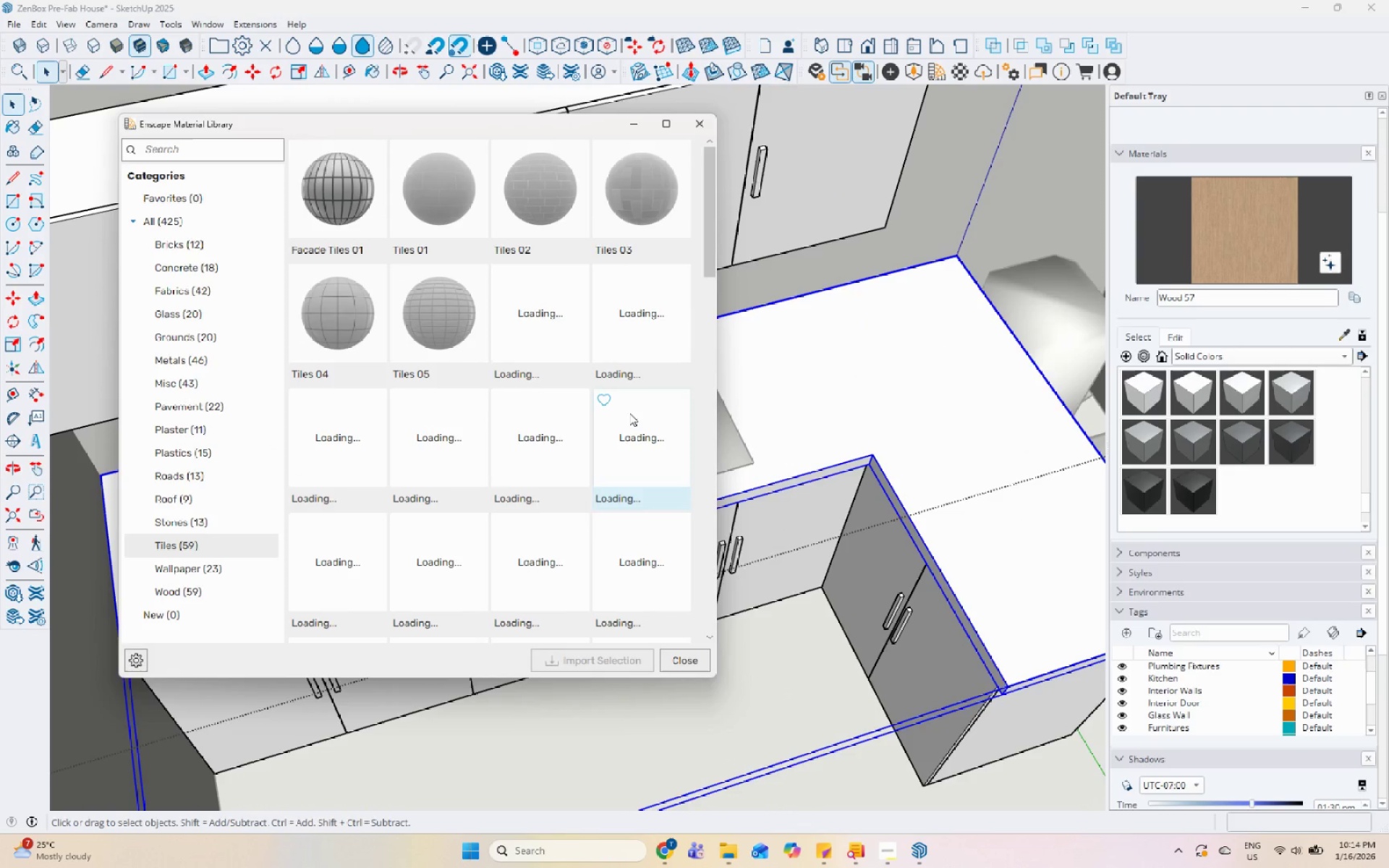 
wait(9.44)
 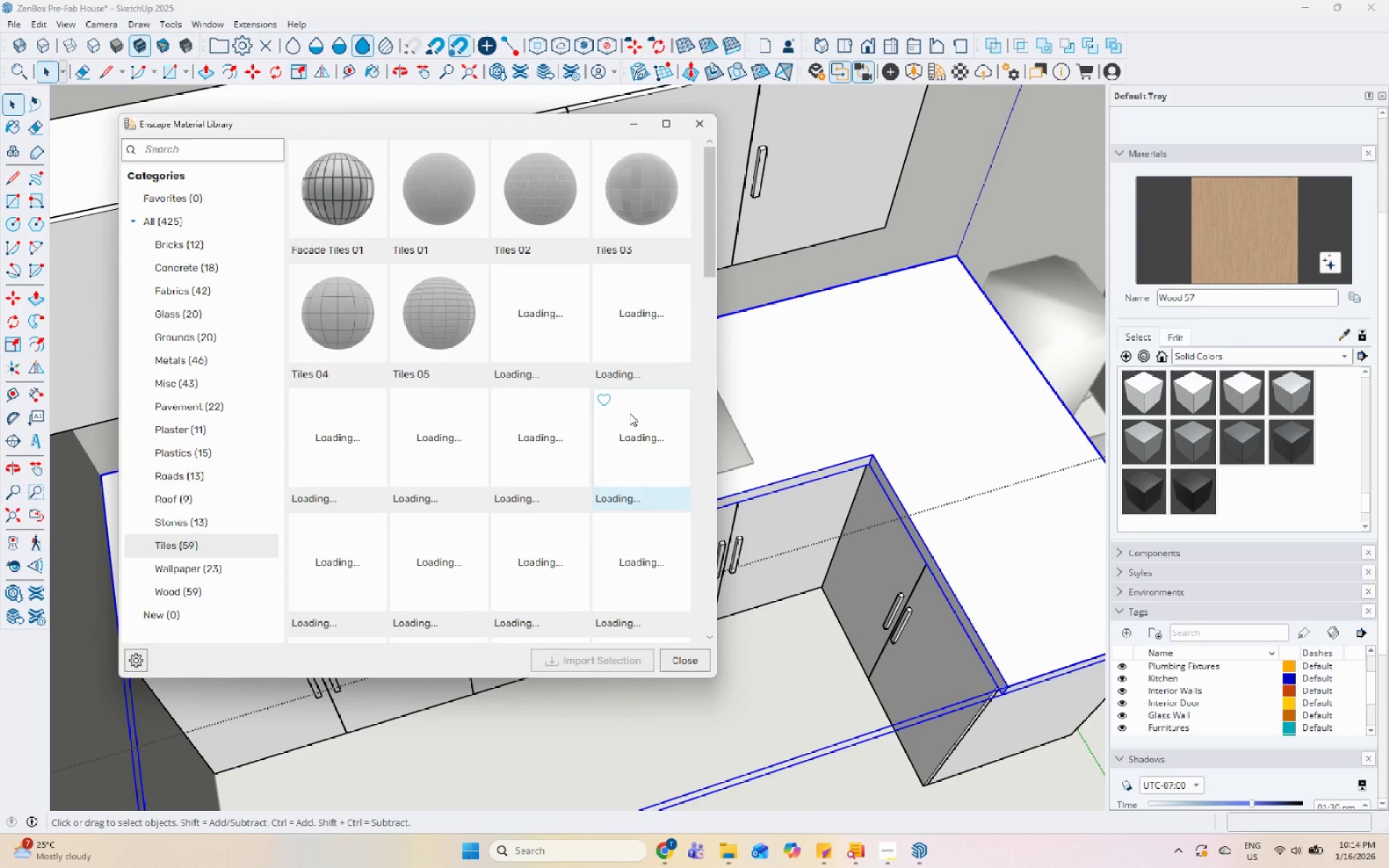 
scroll: coordinate [629, 413], scroll_direction: down, amount: 3.0
 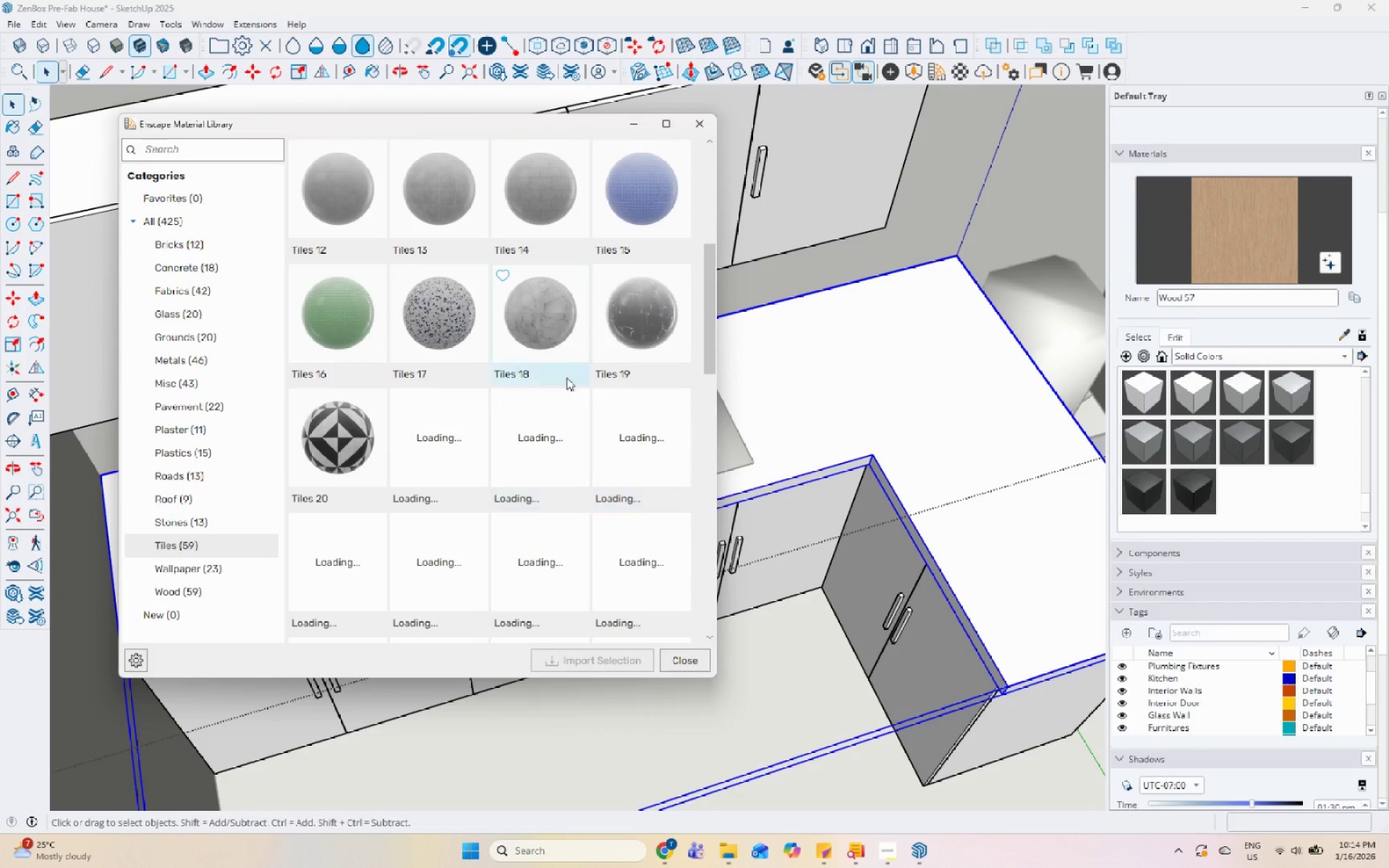 
left_click([557, 342])
 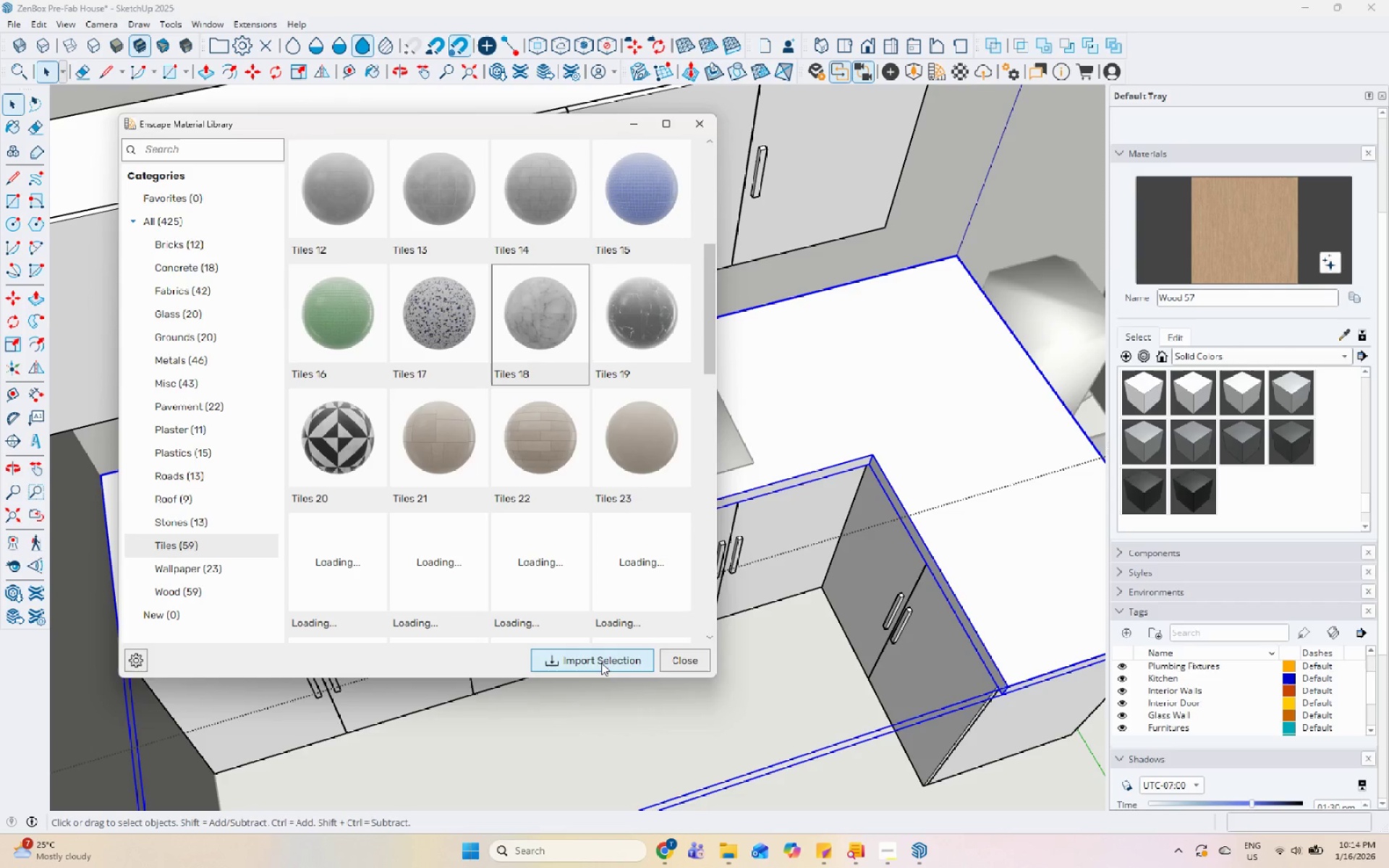 
left_click([601, 663])
 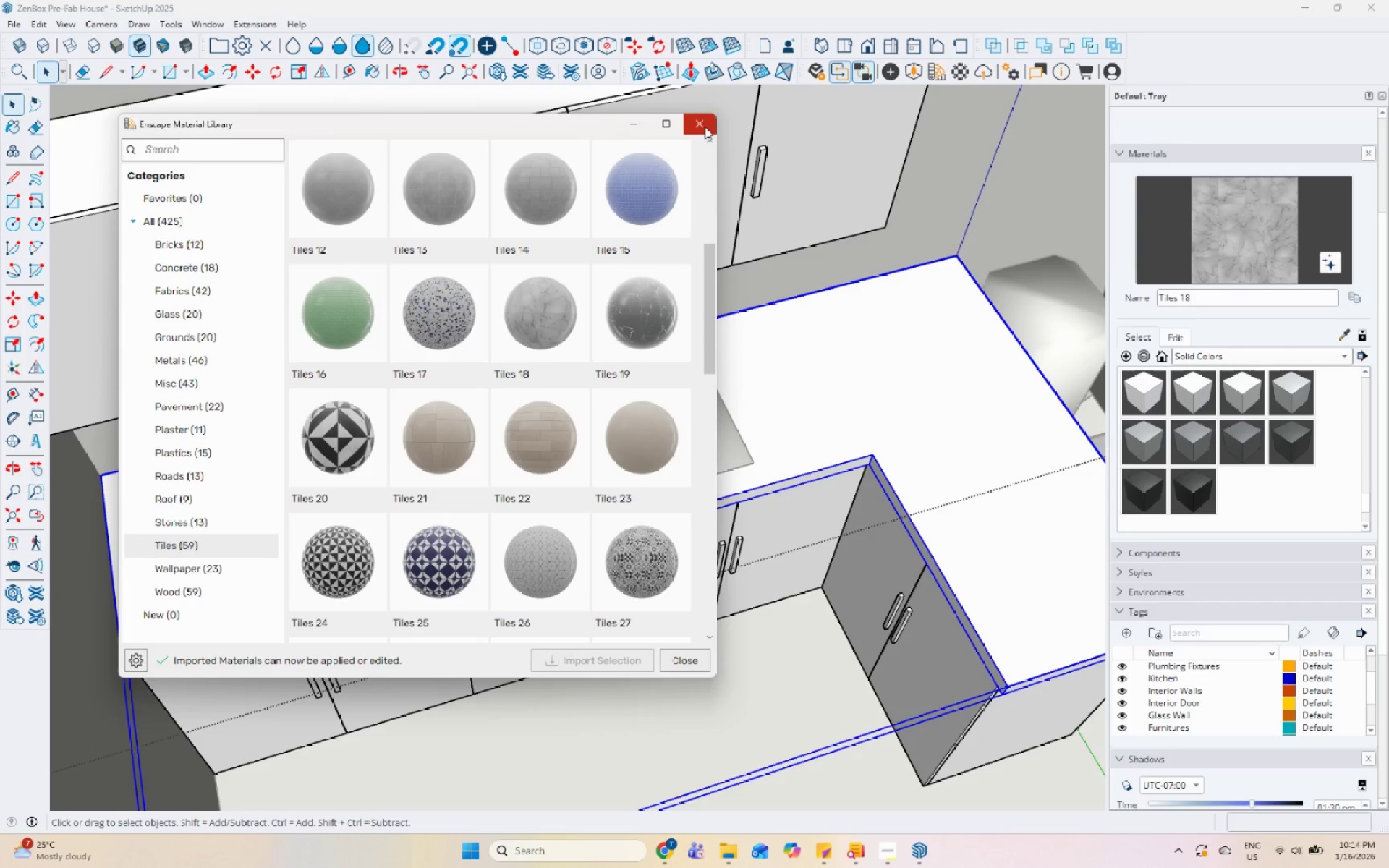 
left_click([705, 127])
 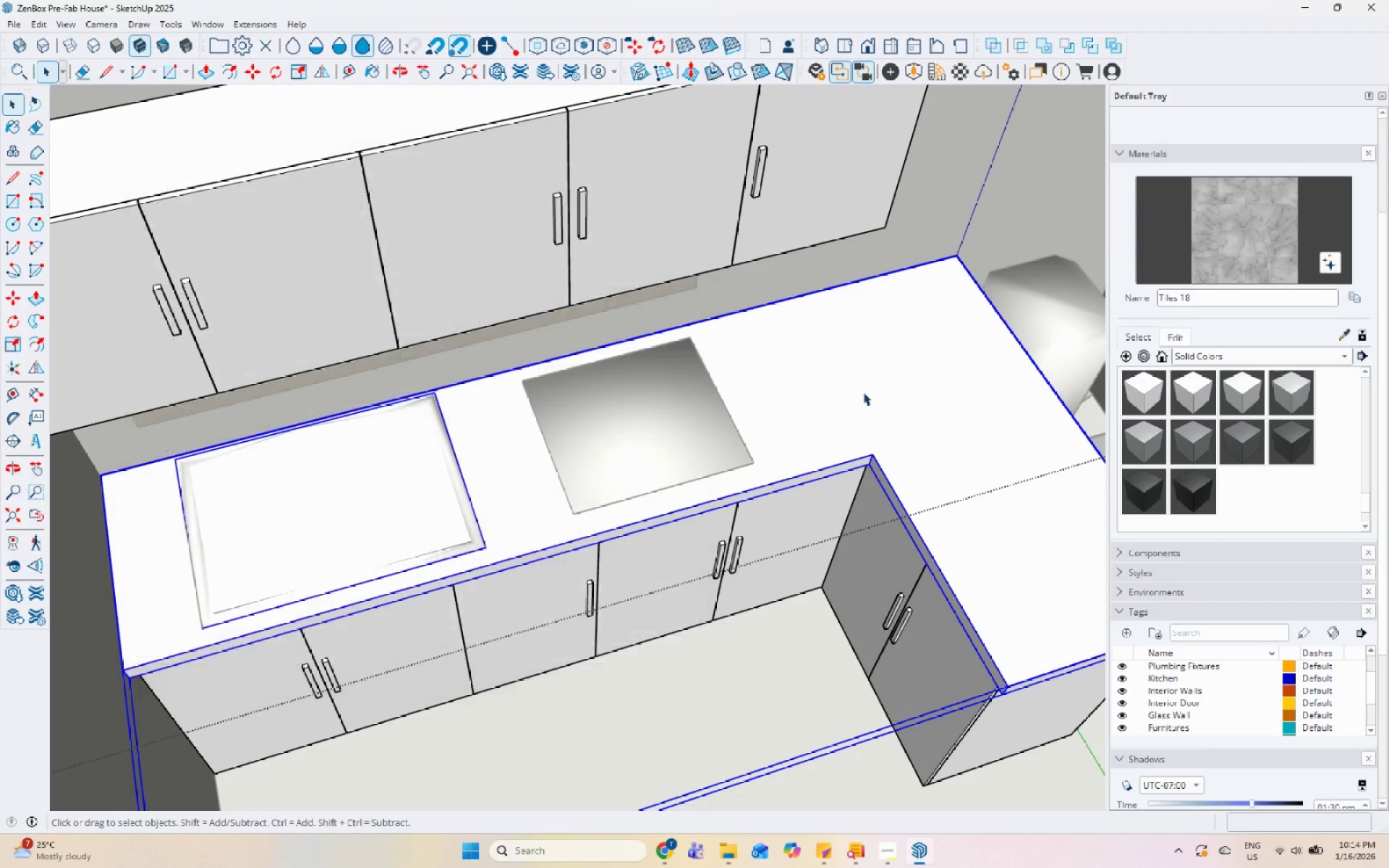 
double_click([864, 394])
 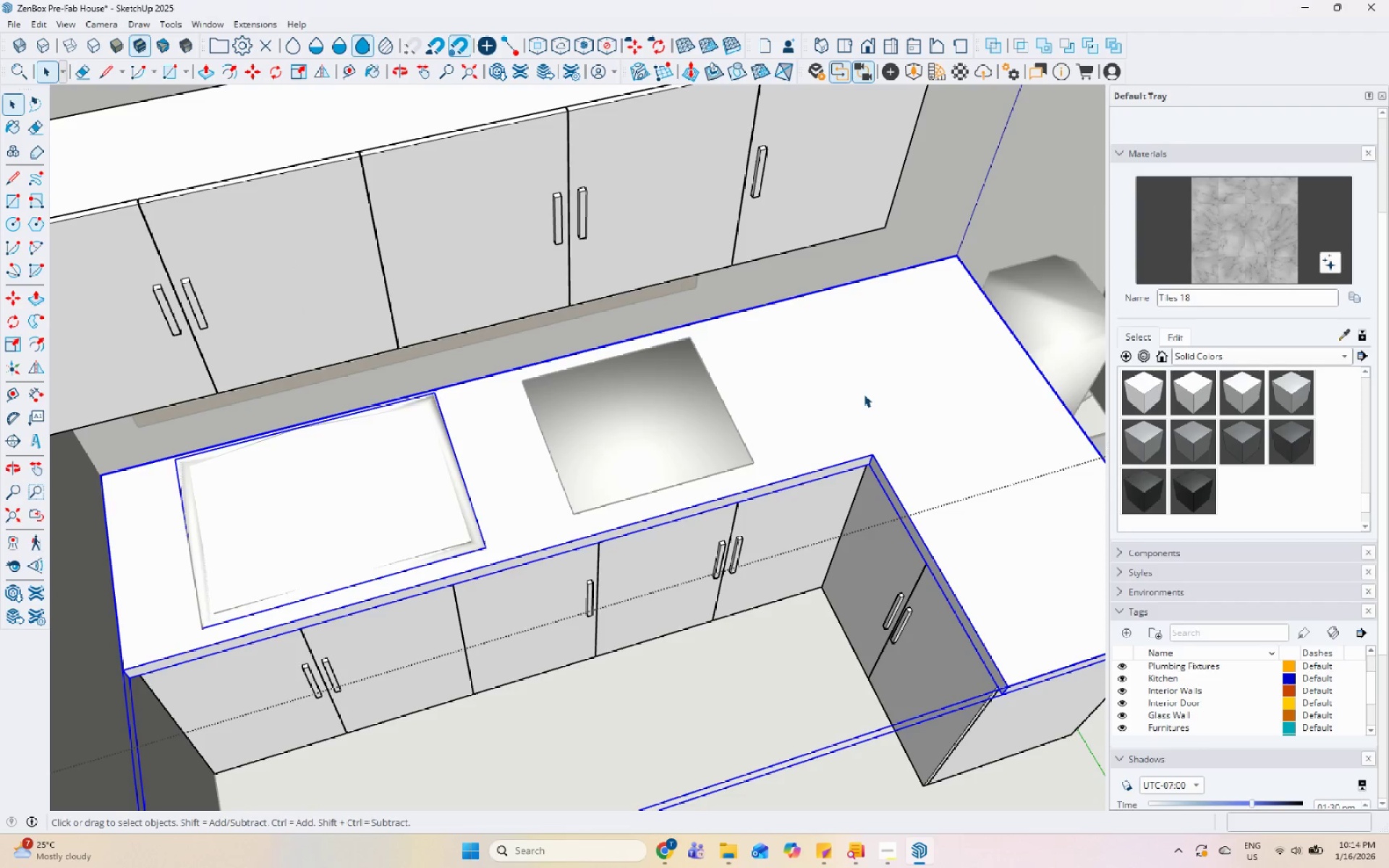 
triple_click([864, 394])
 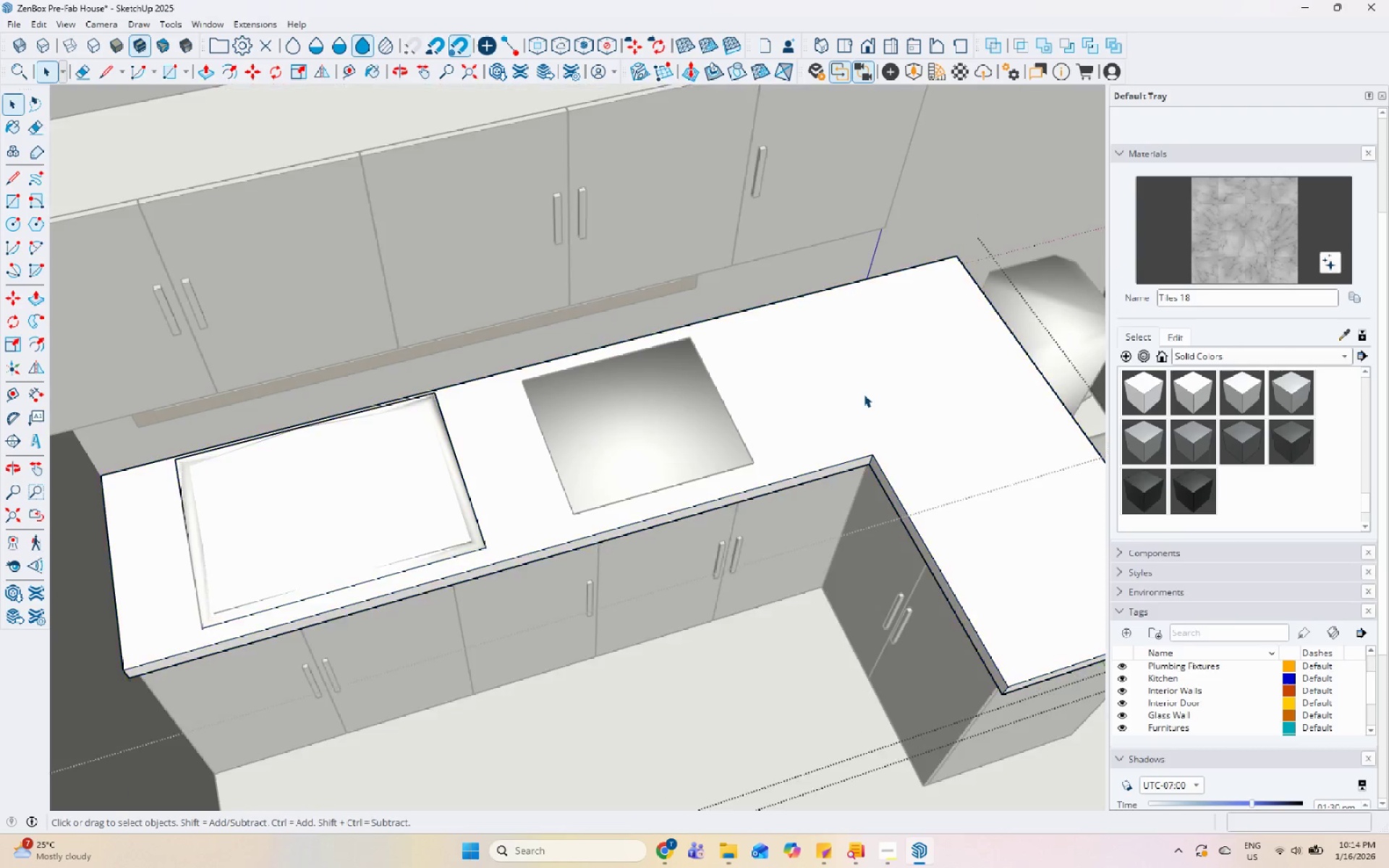 
triple_click([864, 394])
 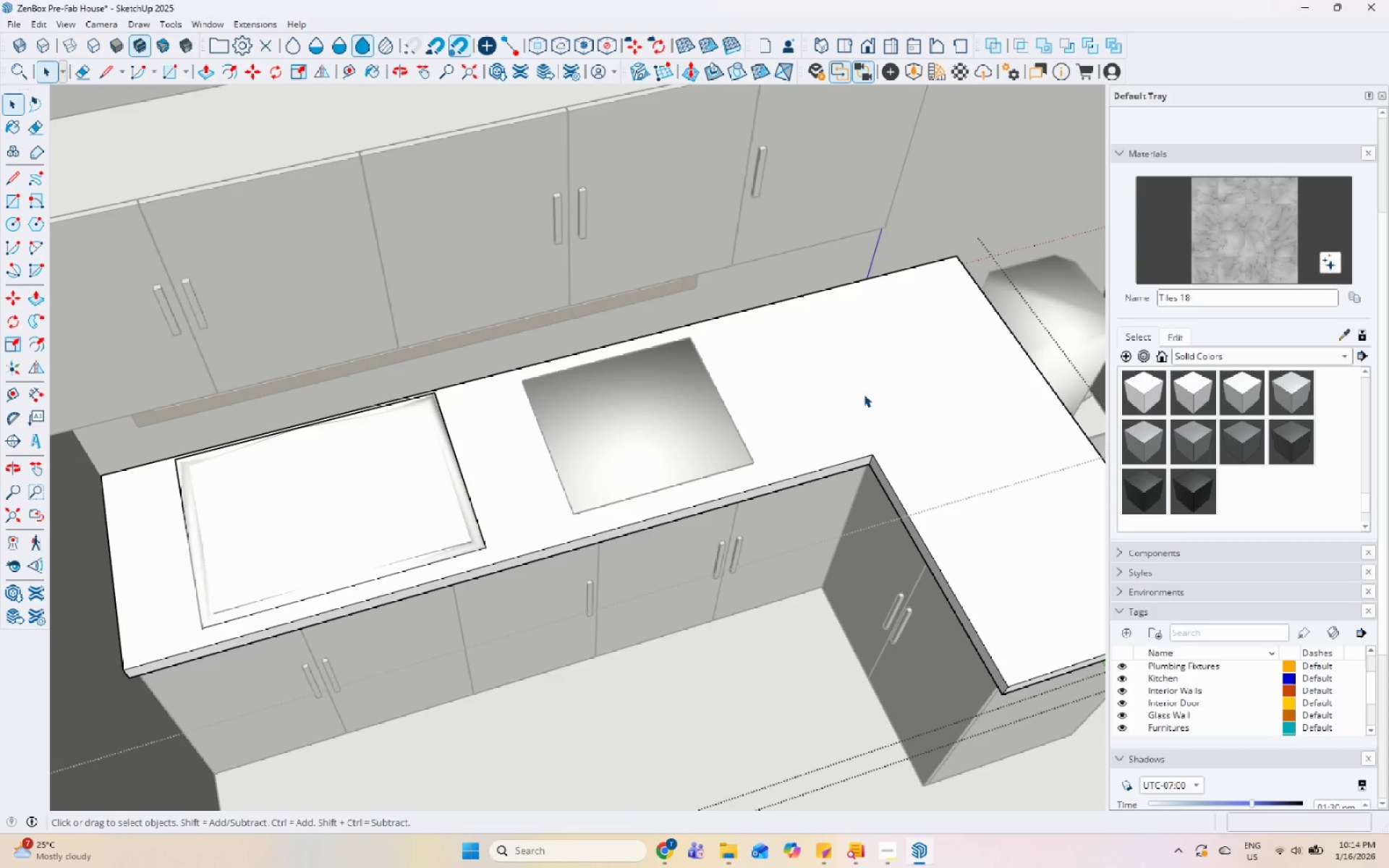 
triple_click([864, 394])
 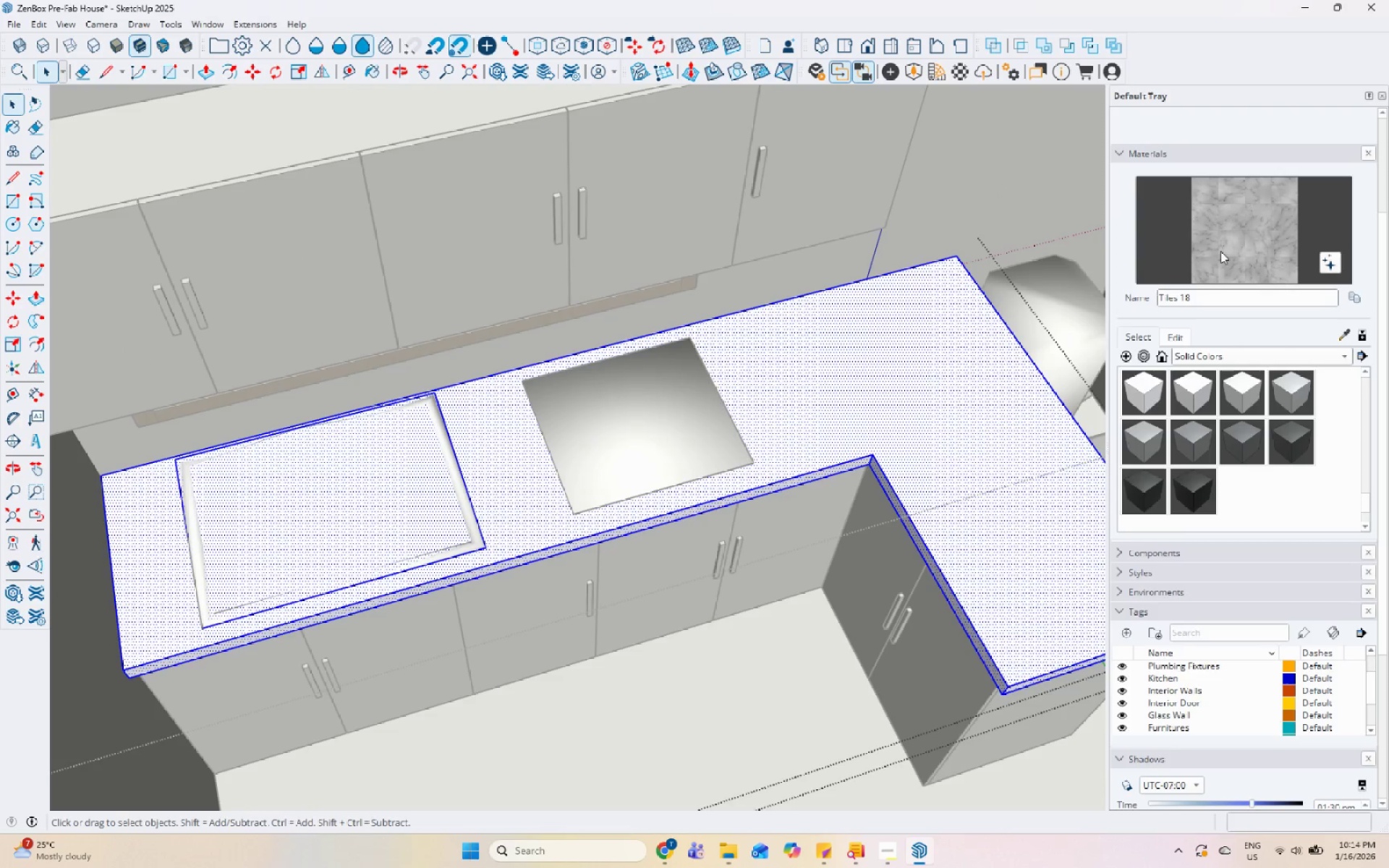 
left_click_drag(start_coordinate=[1239, 239], to_coordinate=[1231, 242])
 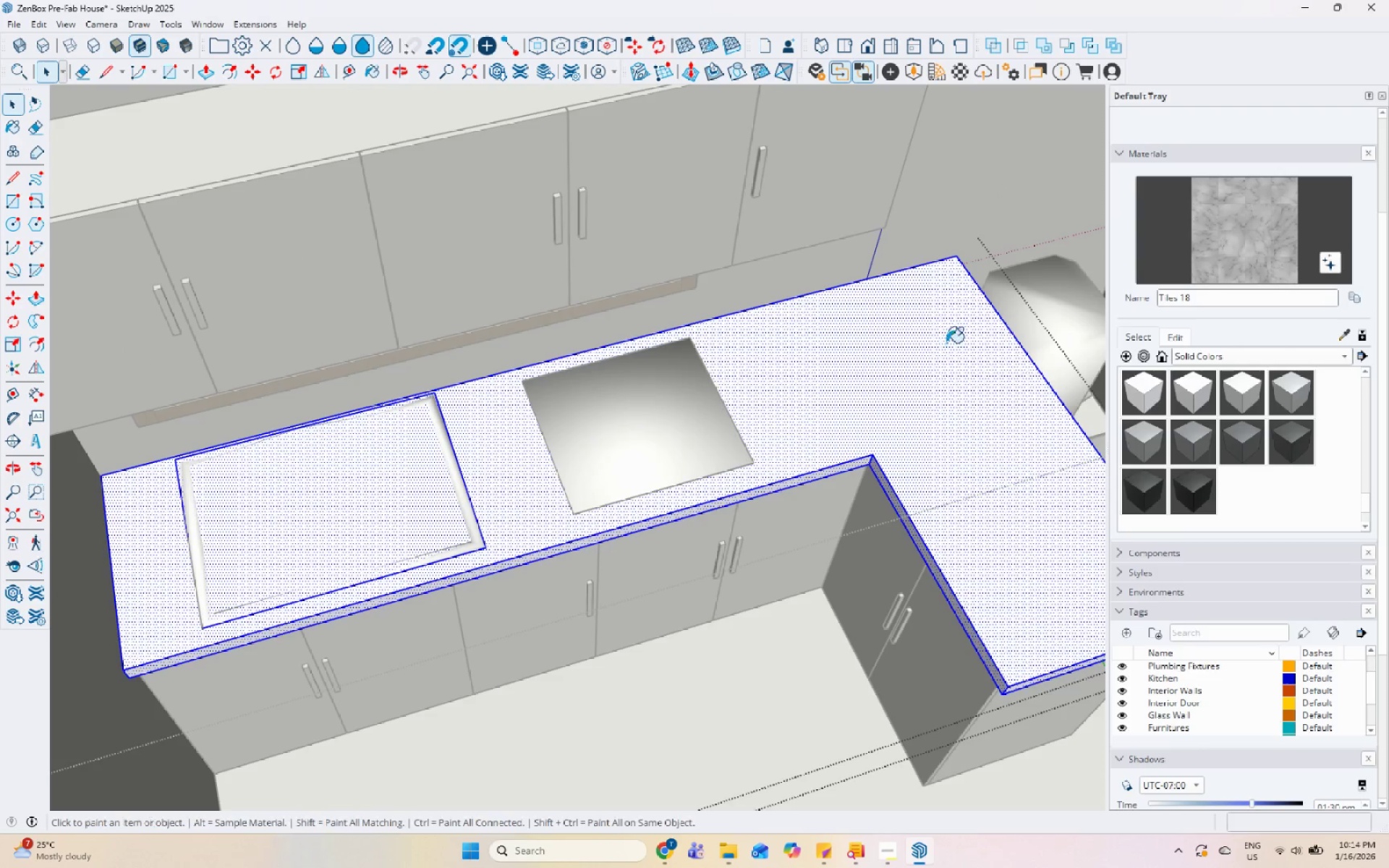 
double_click([867, 368])
 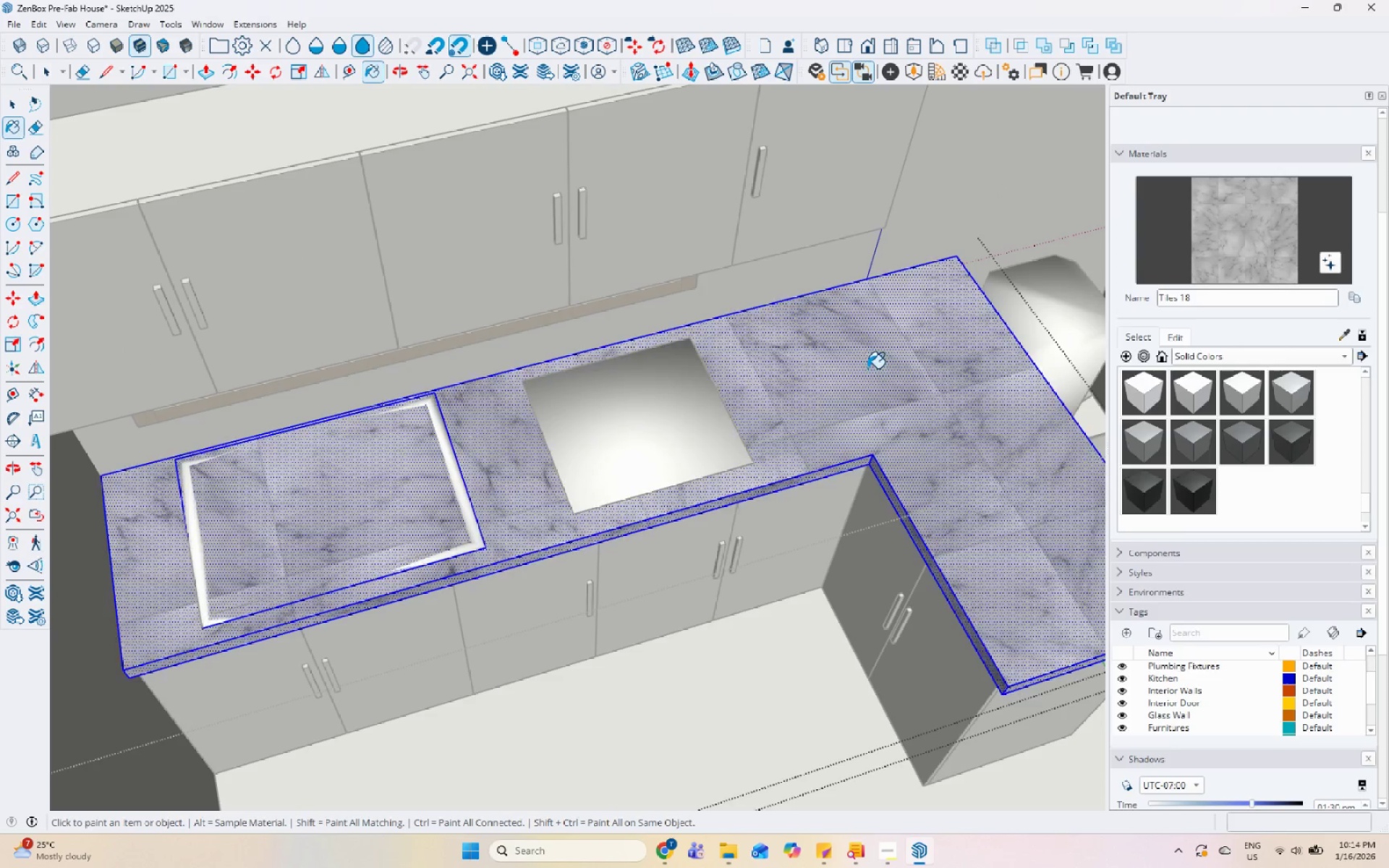 
key(Space)
 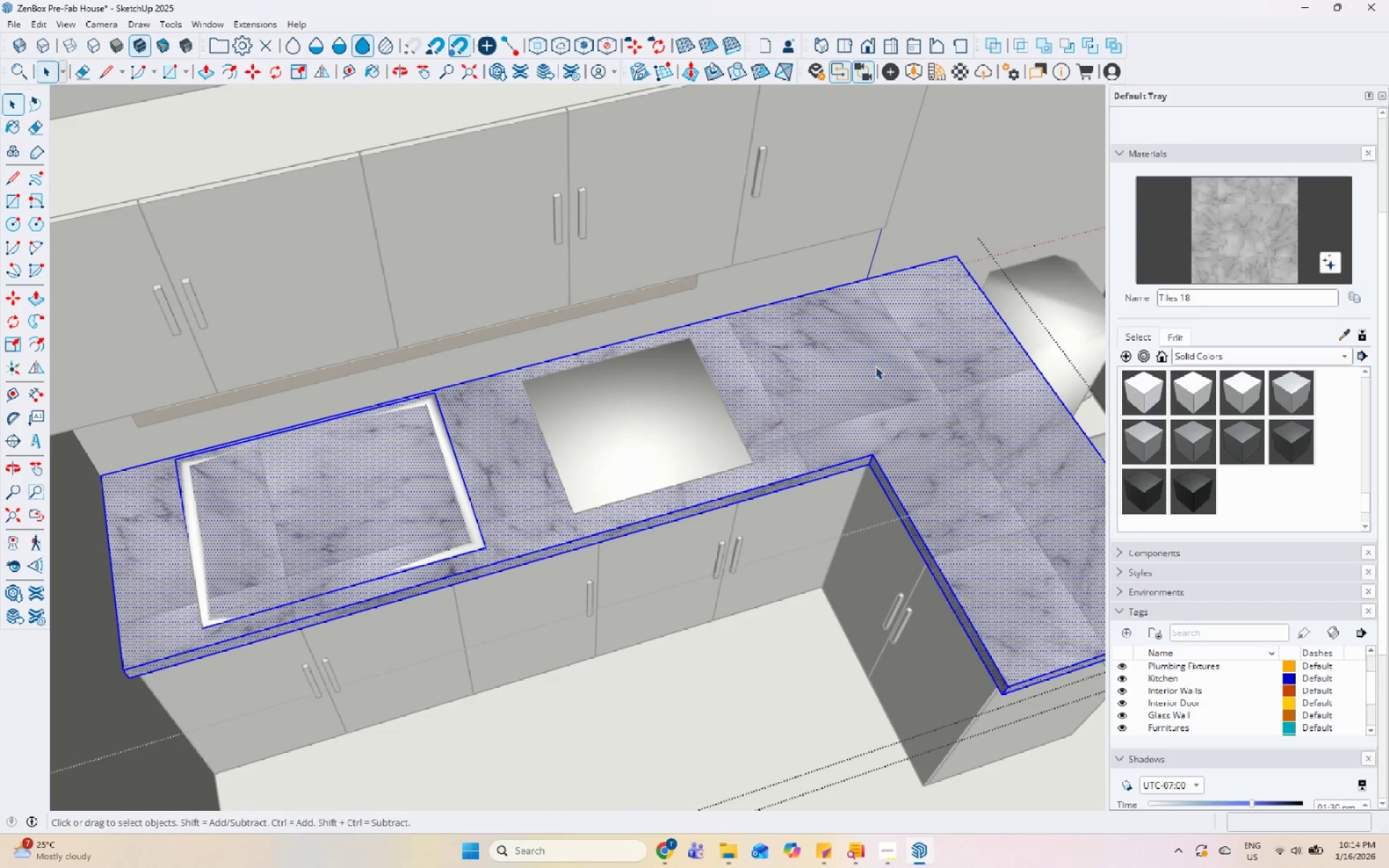 
key(Escape)
 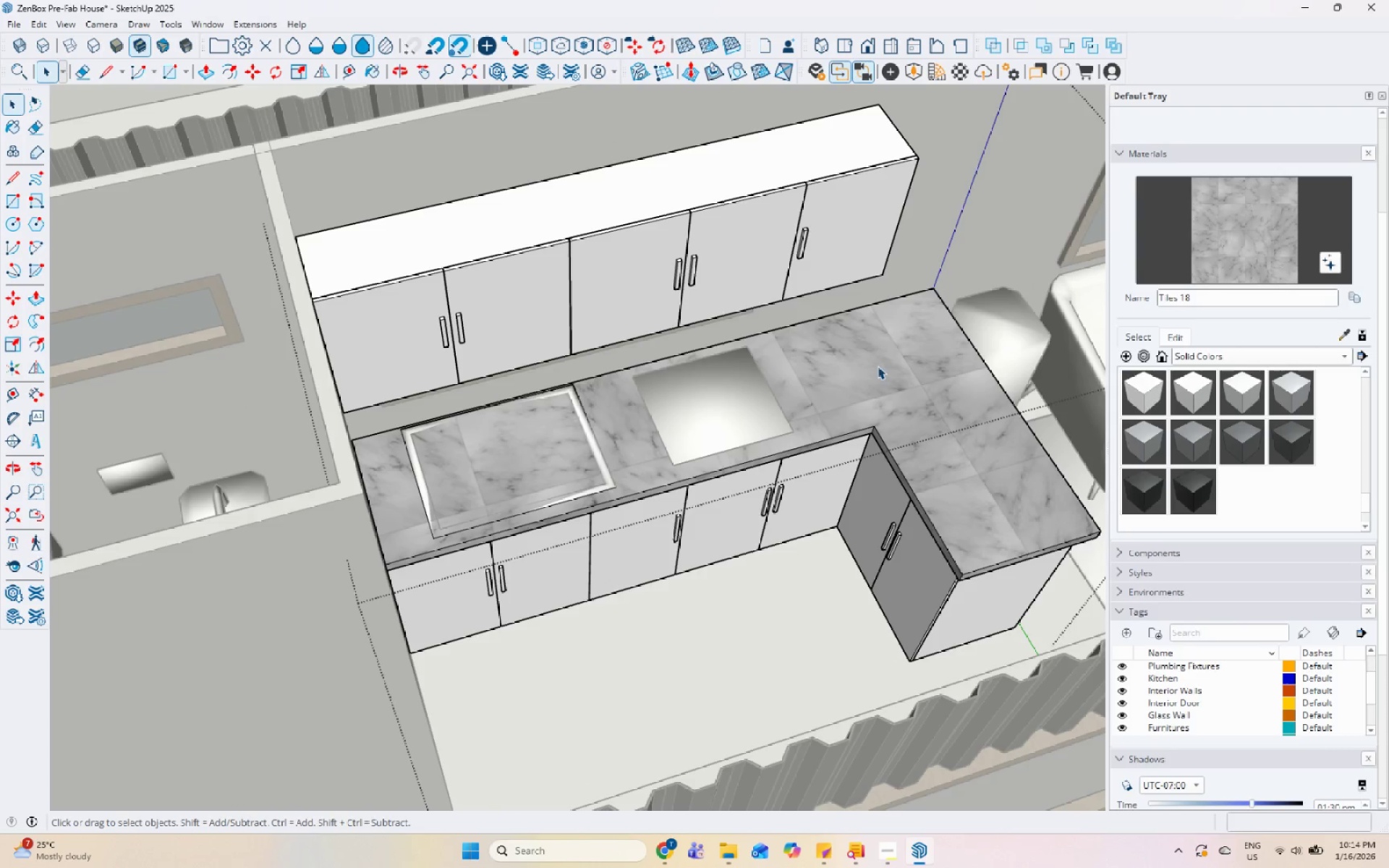 
key(Escape)
 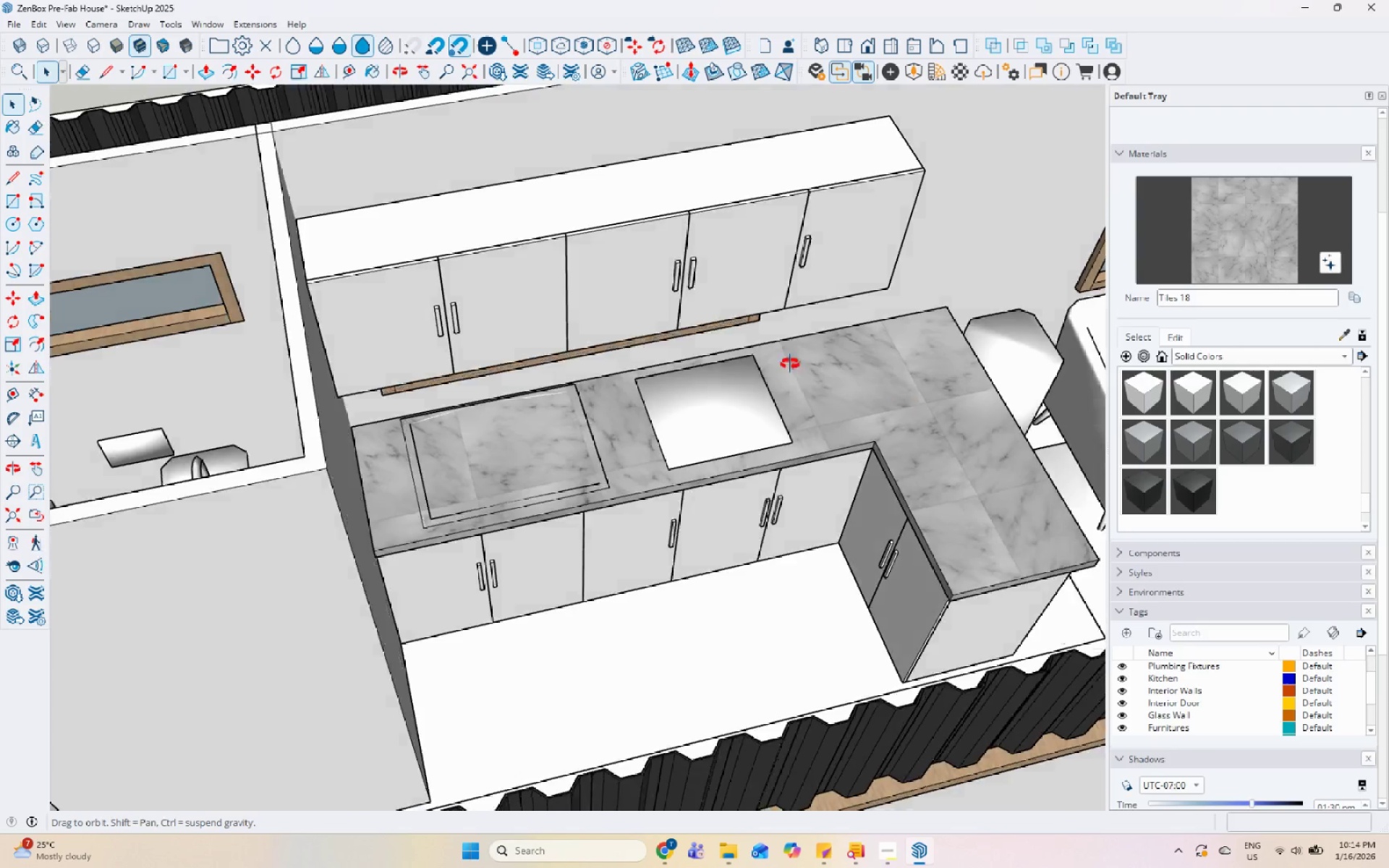 
scroll: coordinate [878, 366], scroll_direction: down, amount: 4.0
 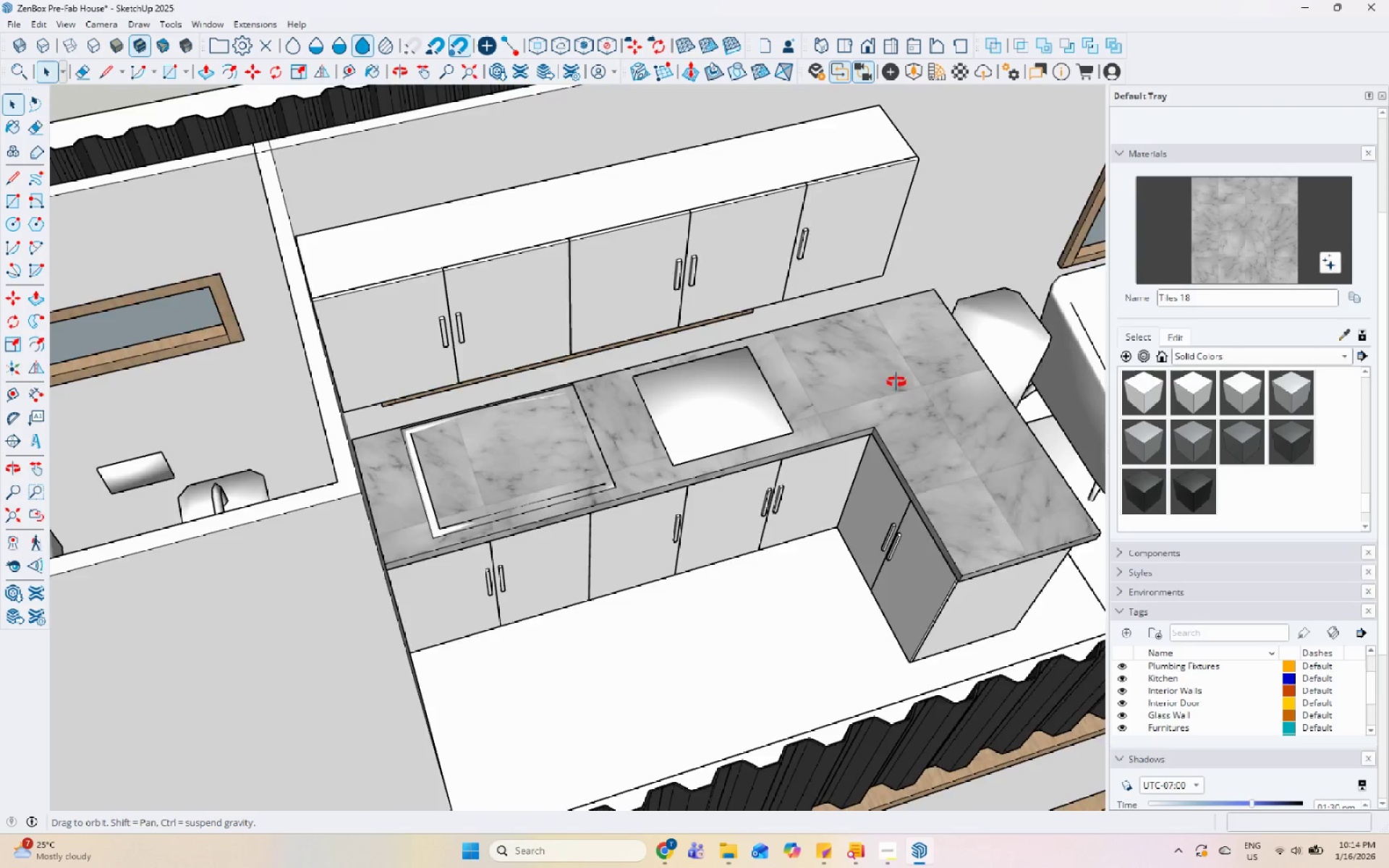 
left_click([390, 572])
 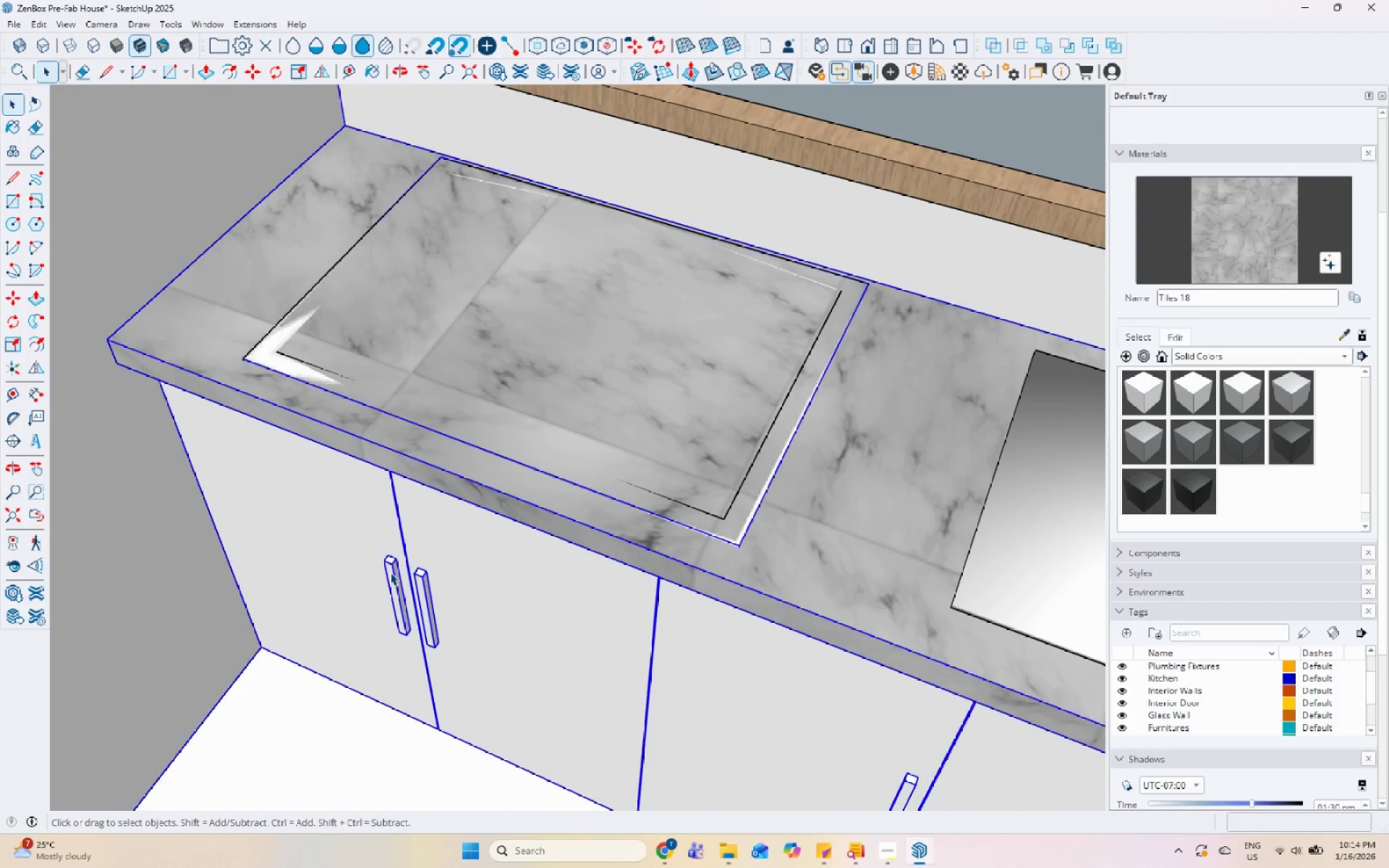 
scroll: coordinate [397, 523], scroll_direction: up, amount: 10.0
 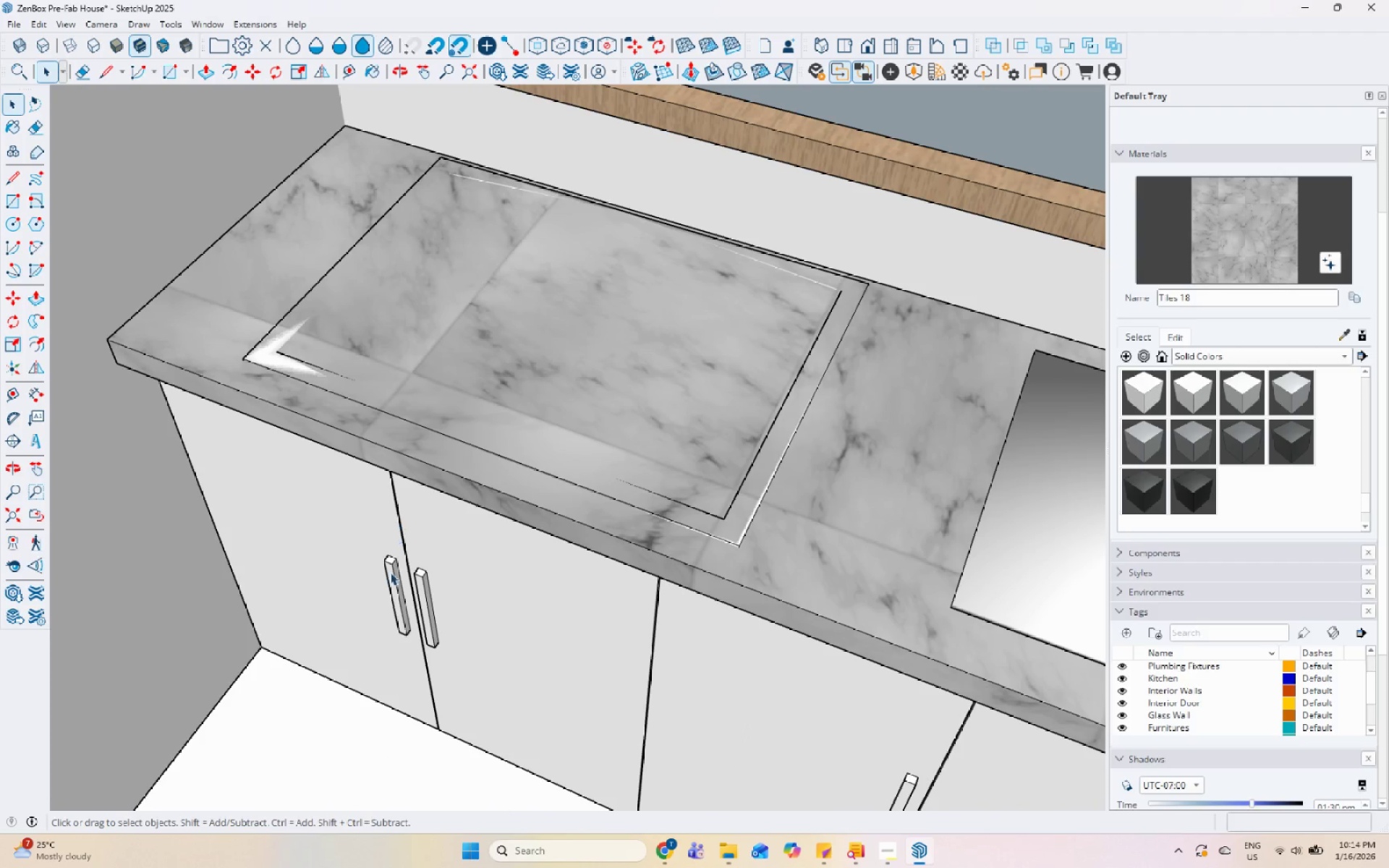 
double_click([390, 572])
 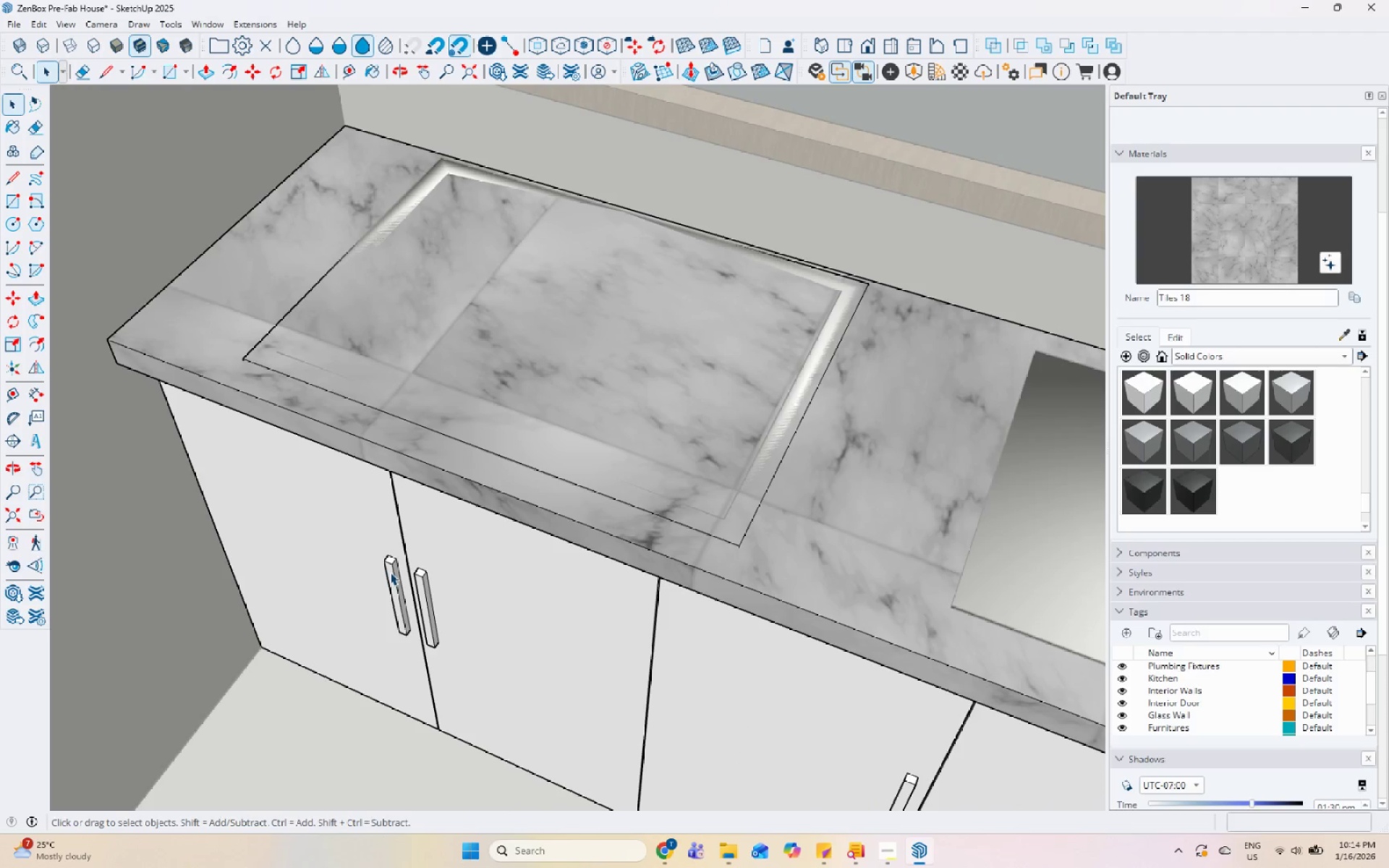 
triple_click([390, 572])
 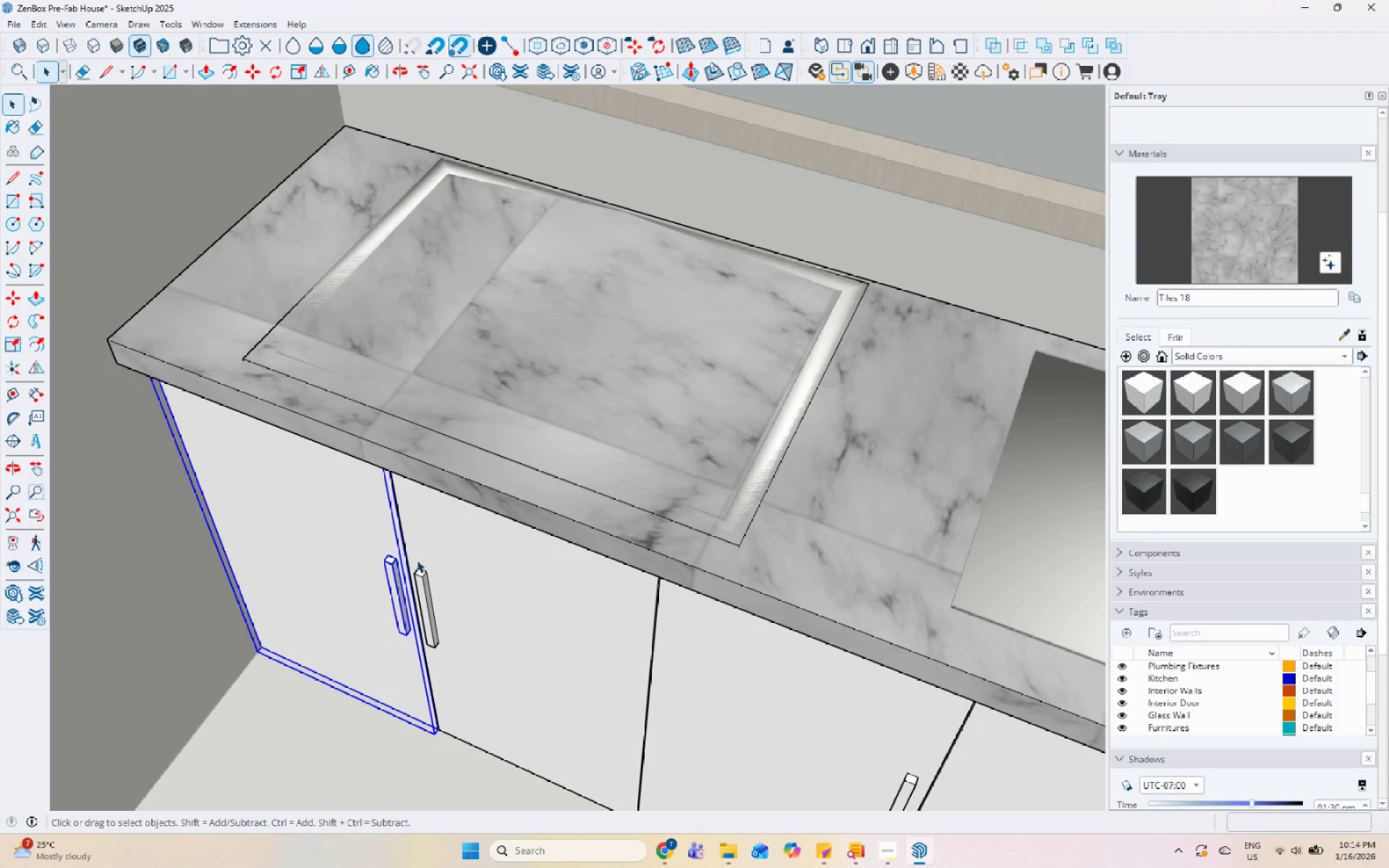 
key(Escape)
 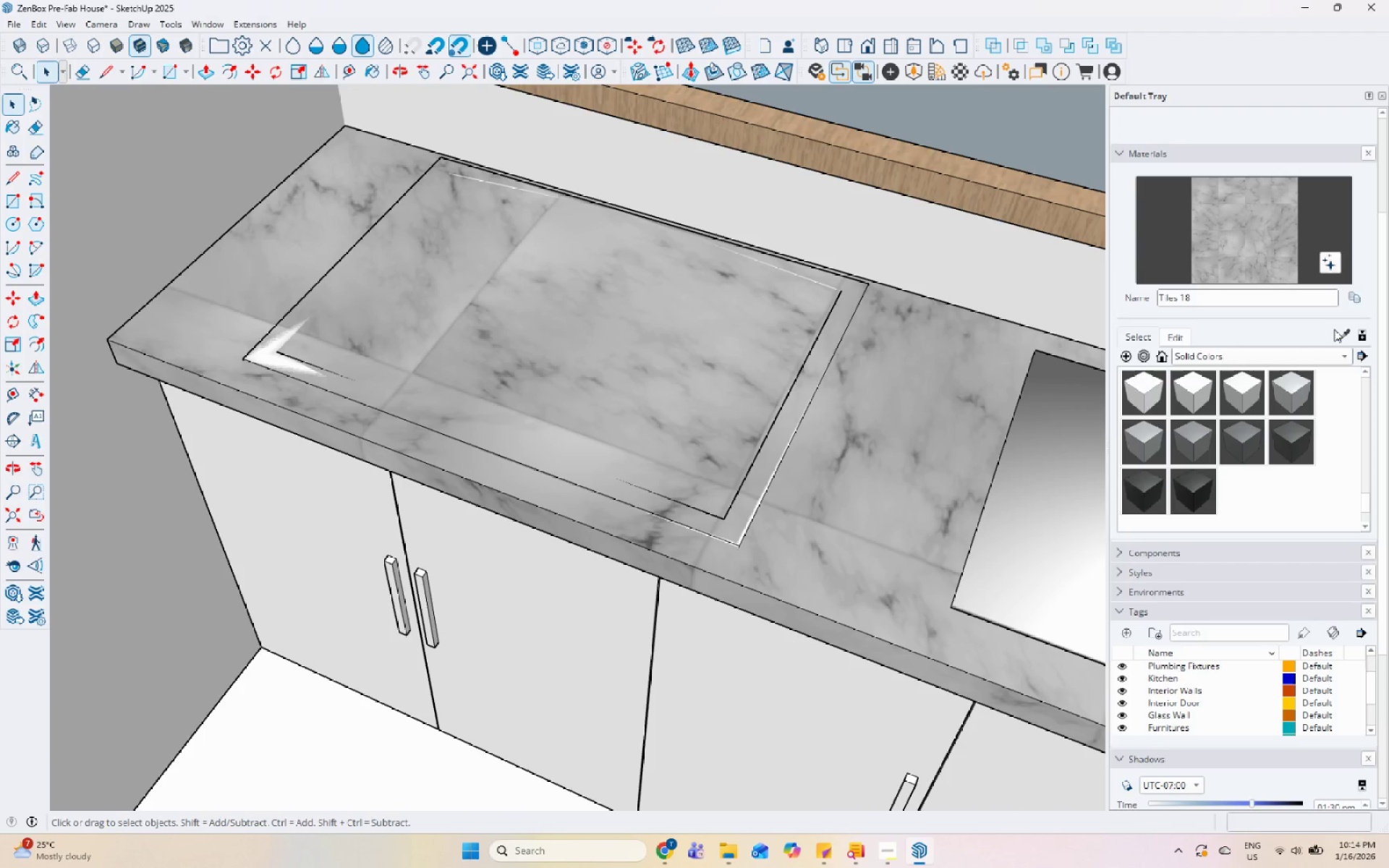 
double_click([1343, 335])
 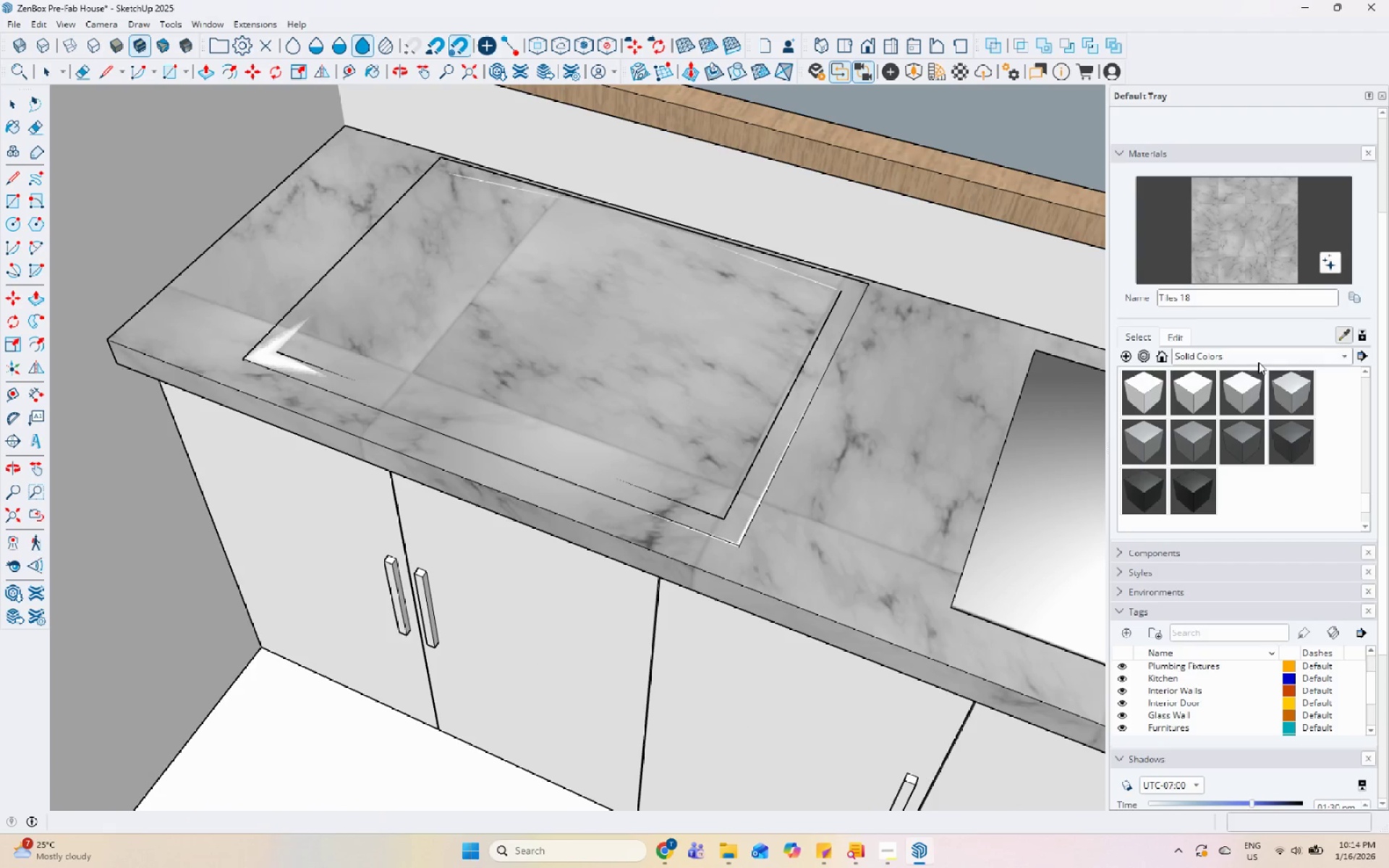 
scroll: coordinate [640, 340], scroll_direction: down, amount: 15.0
 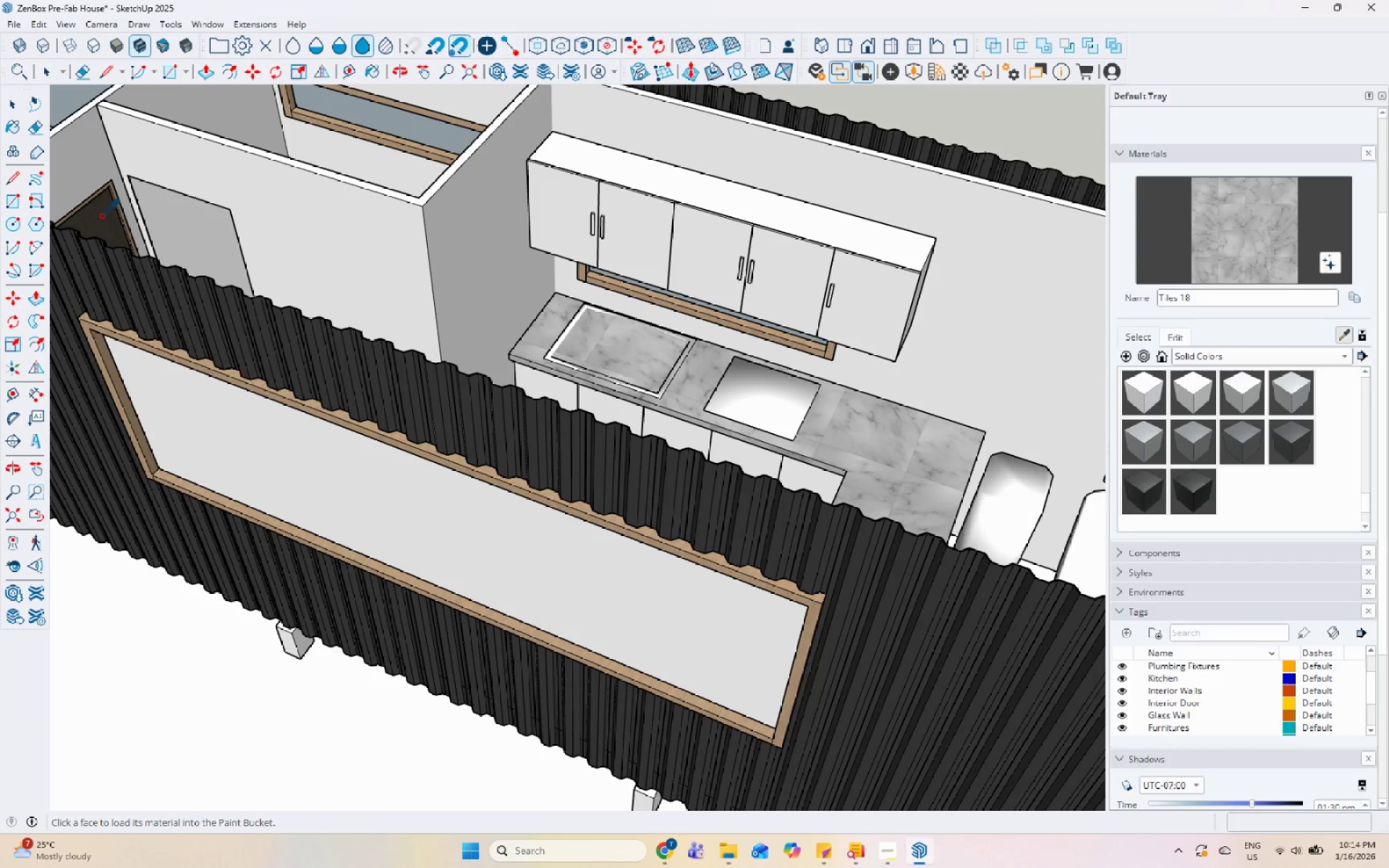 
left_click([548, 407])
 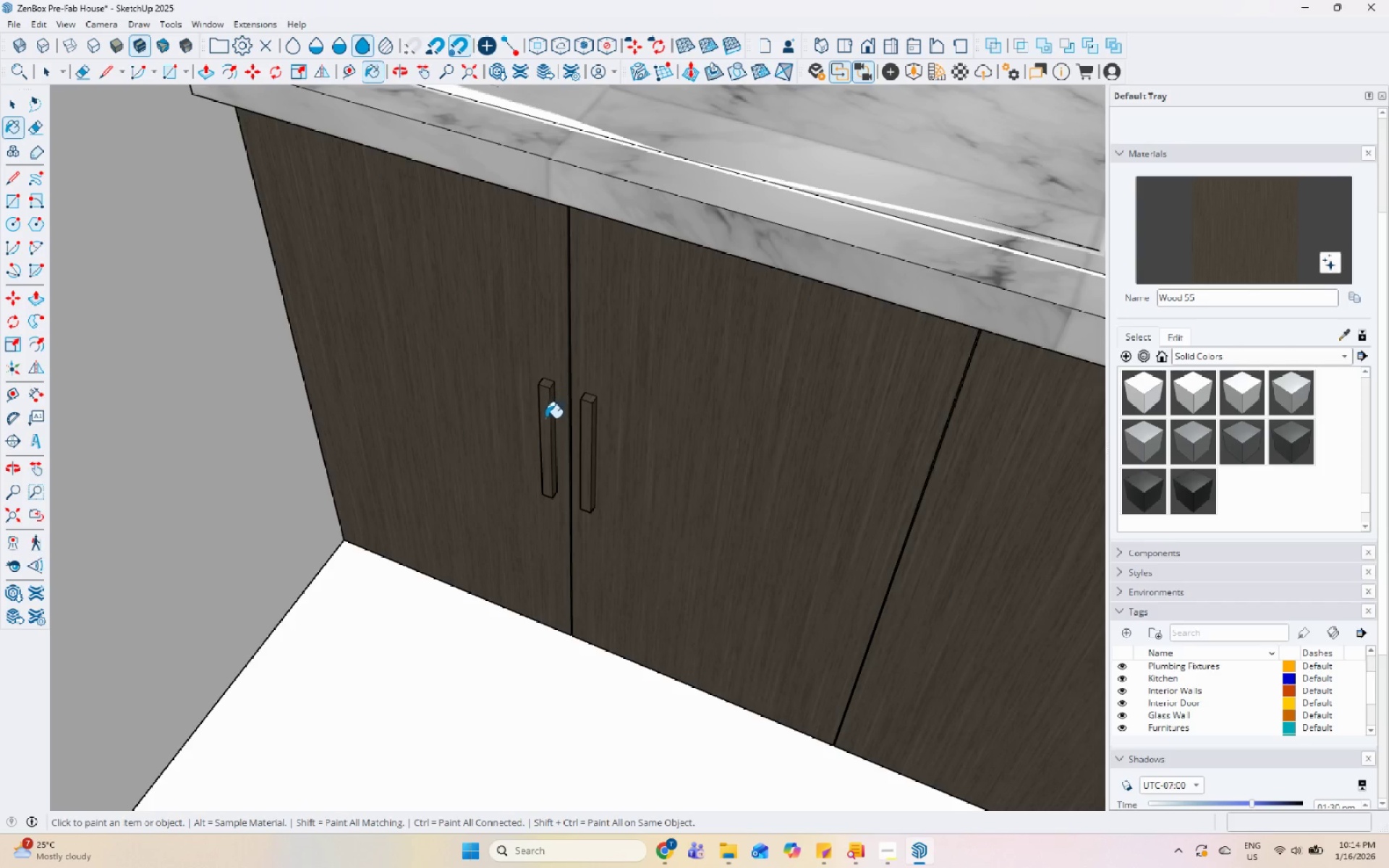 
scroll: coordinate [543, 432], scroll_direction: up, amount: 15.0
 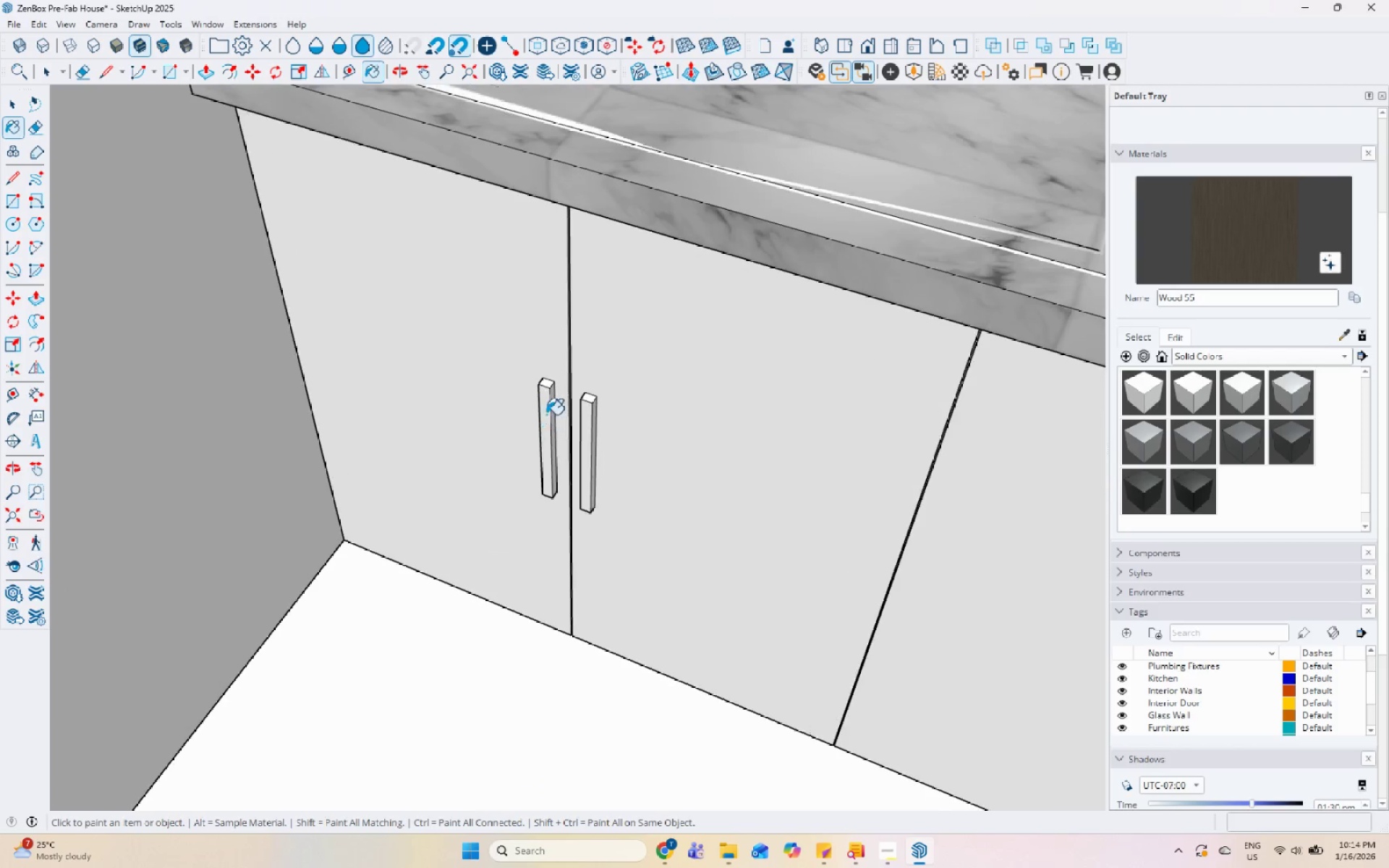 
key(Space)
 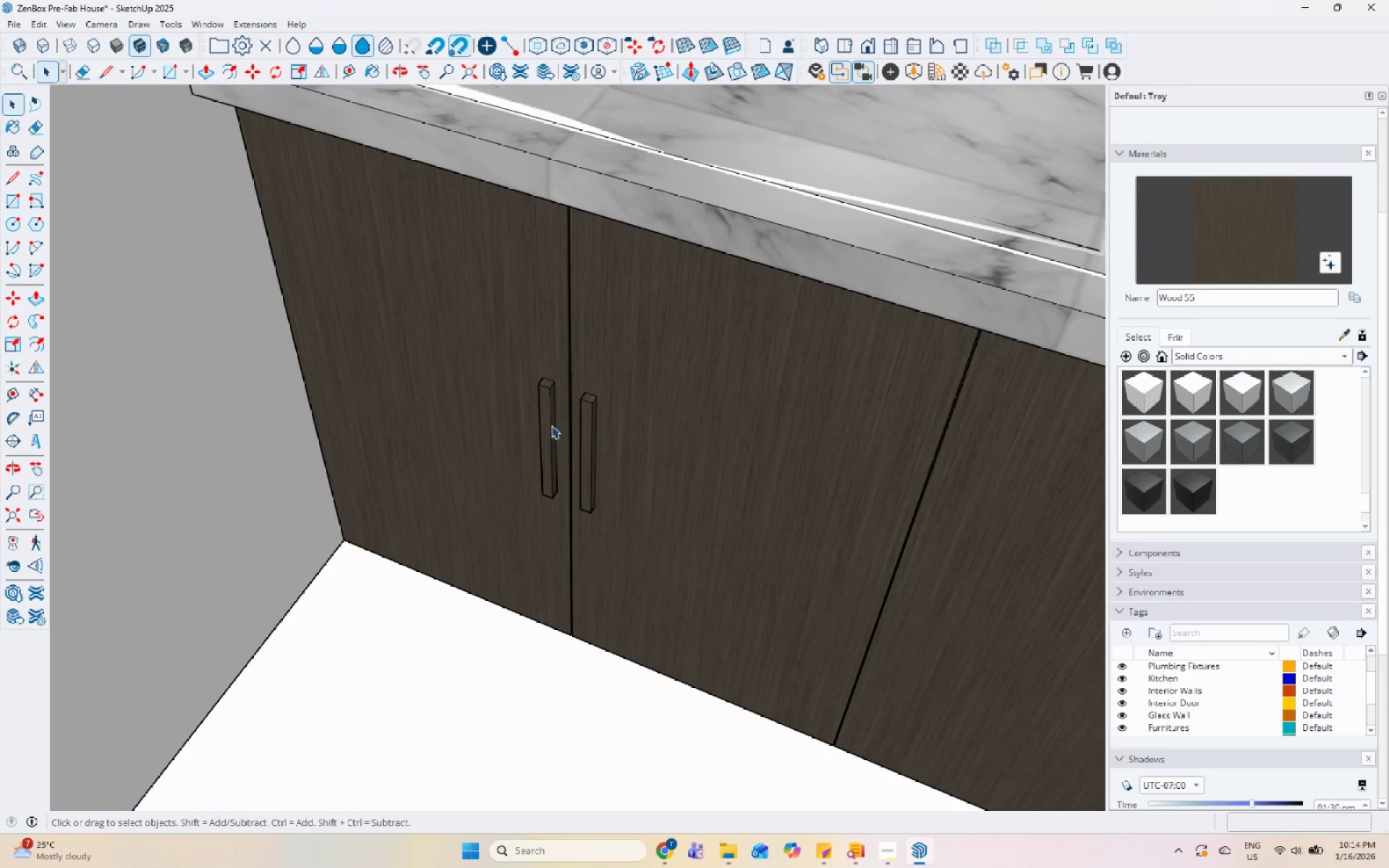 
key(Space)
 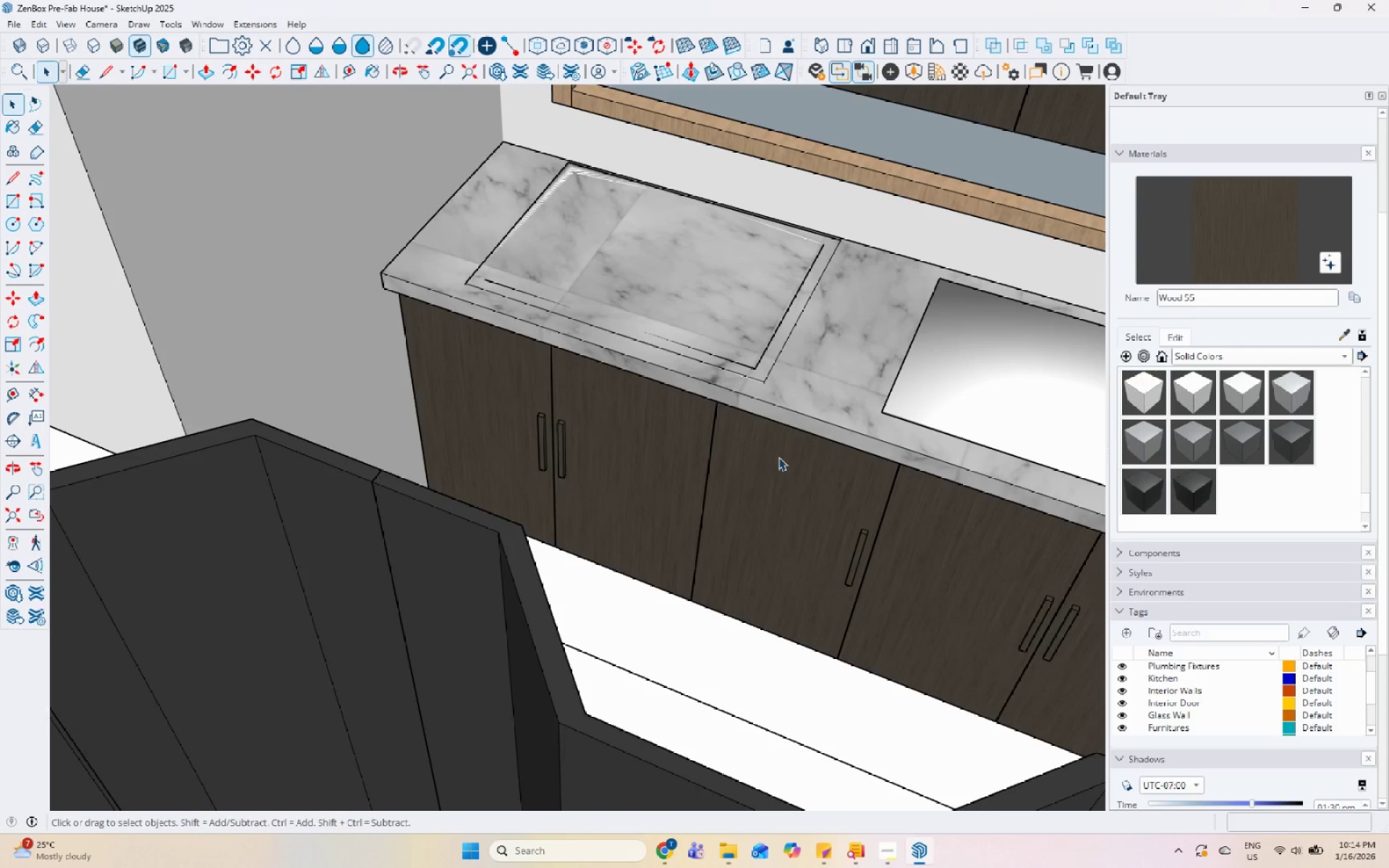 
scroll: coordinate [451, 581], scroll_direction: down, amount: 33.0
 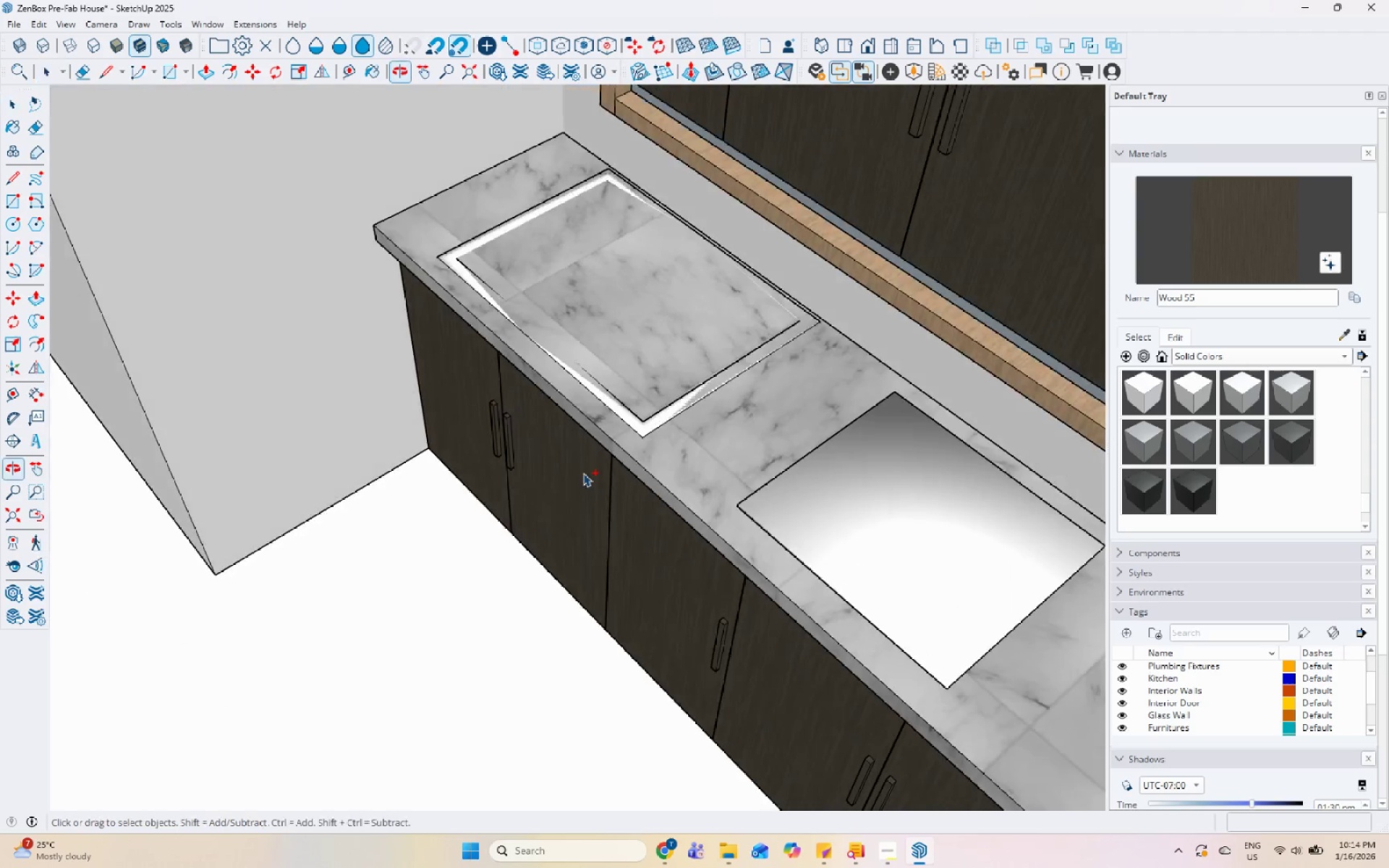 
key(Control+Z)
 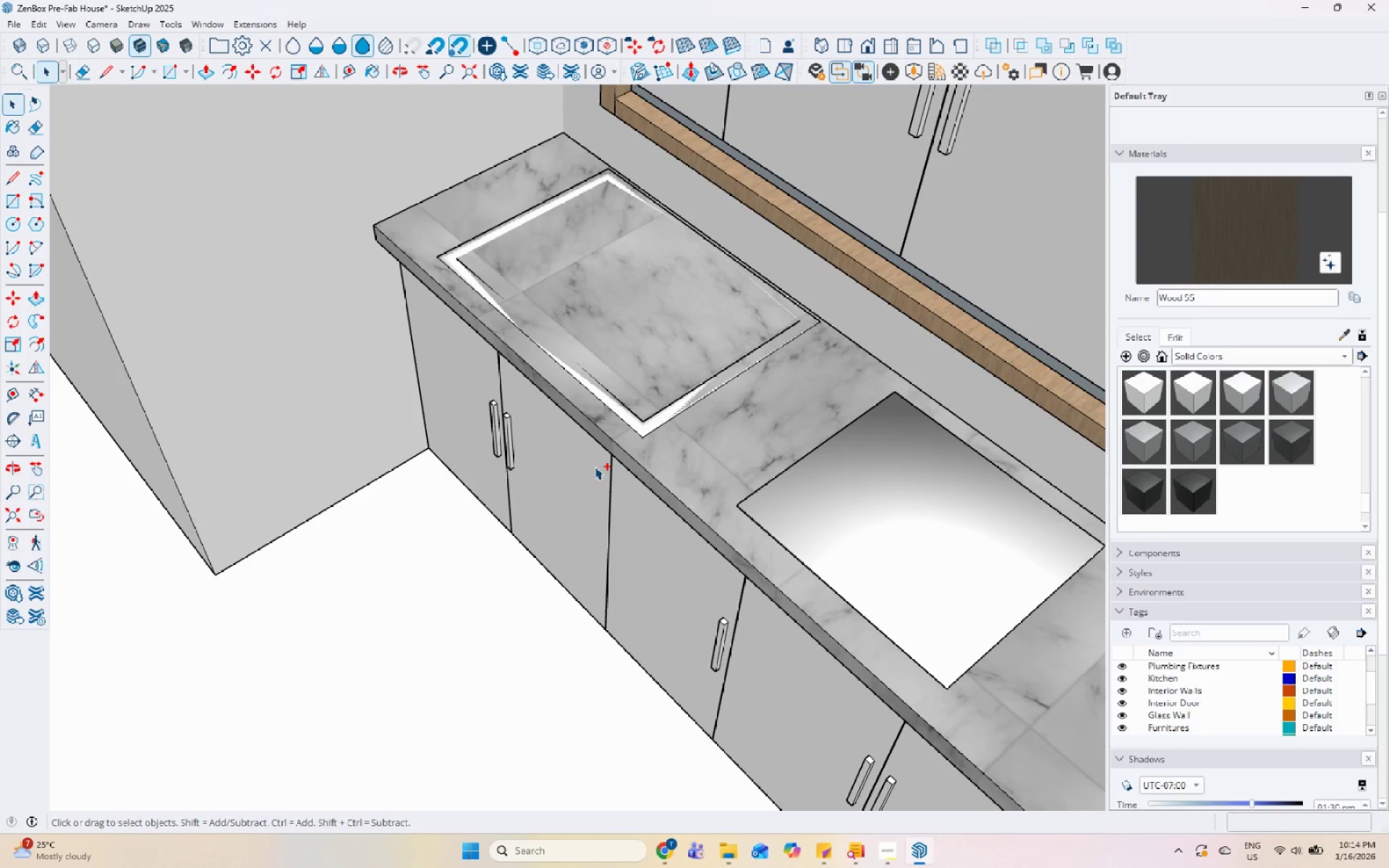 
key(Space)
 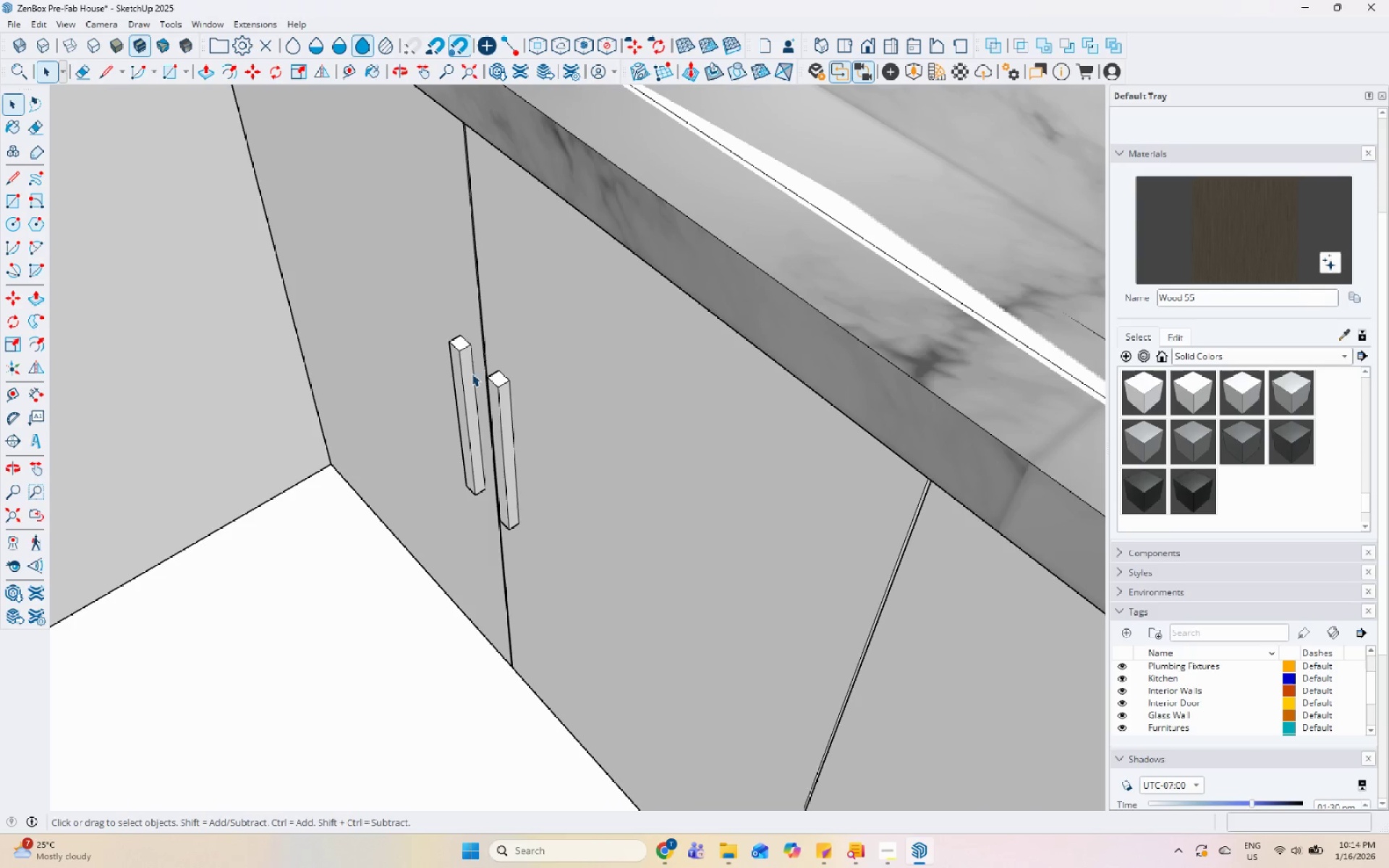 
left_click([472, 373])
 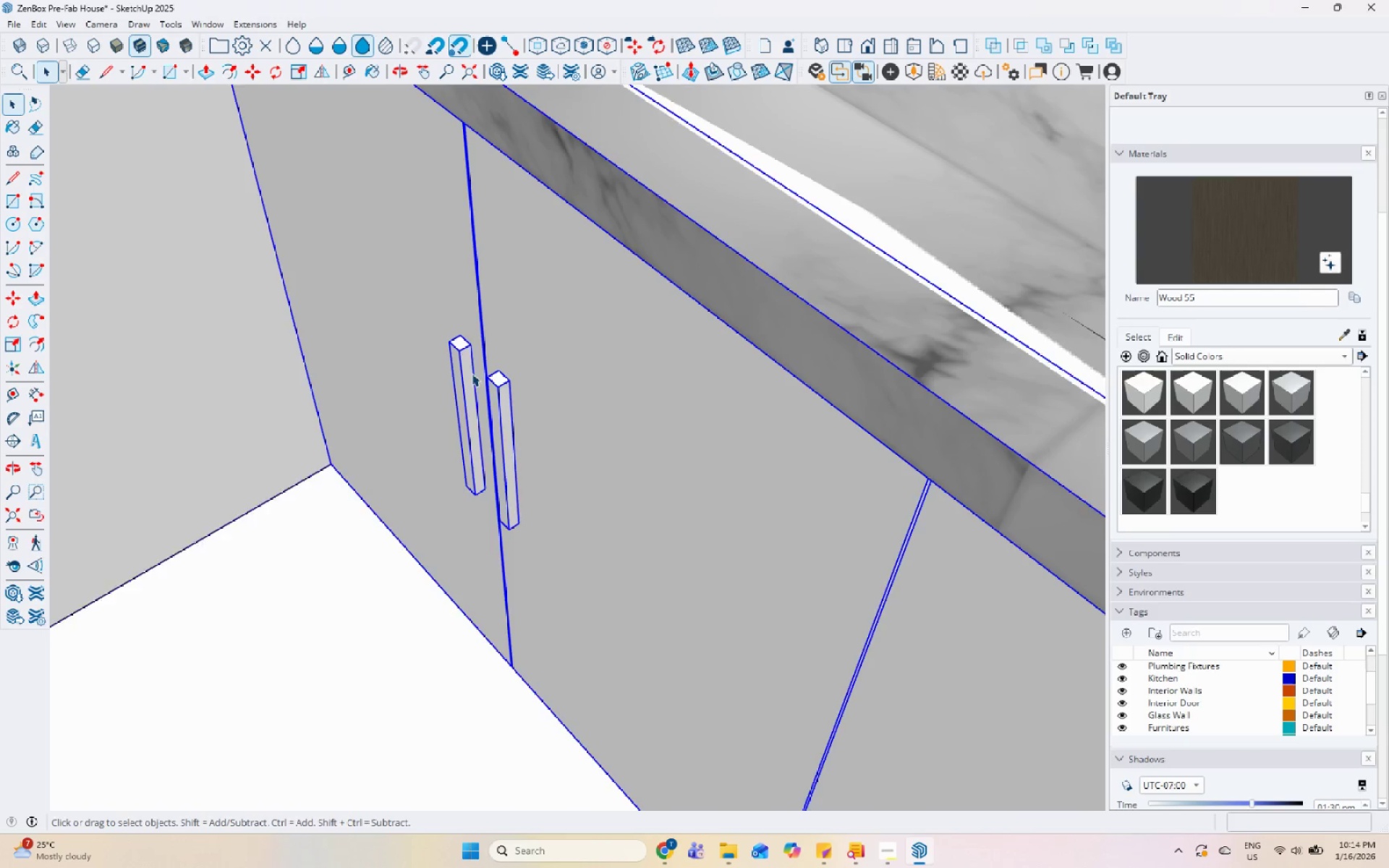 
scroll: coordinate [414, 406], scroll_direction: up, amount: 10.0
 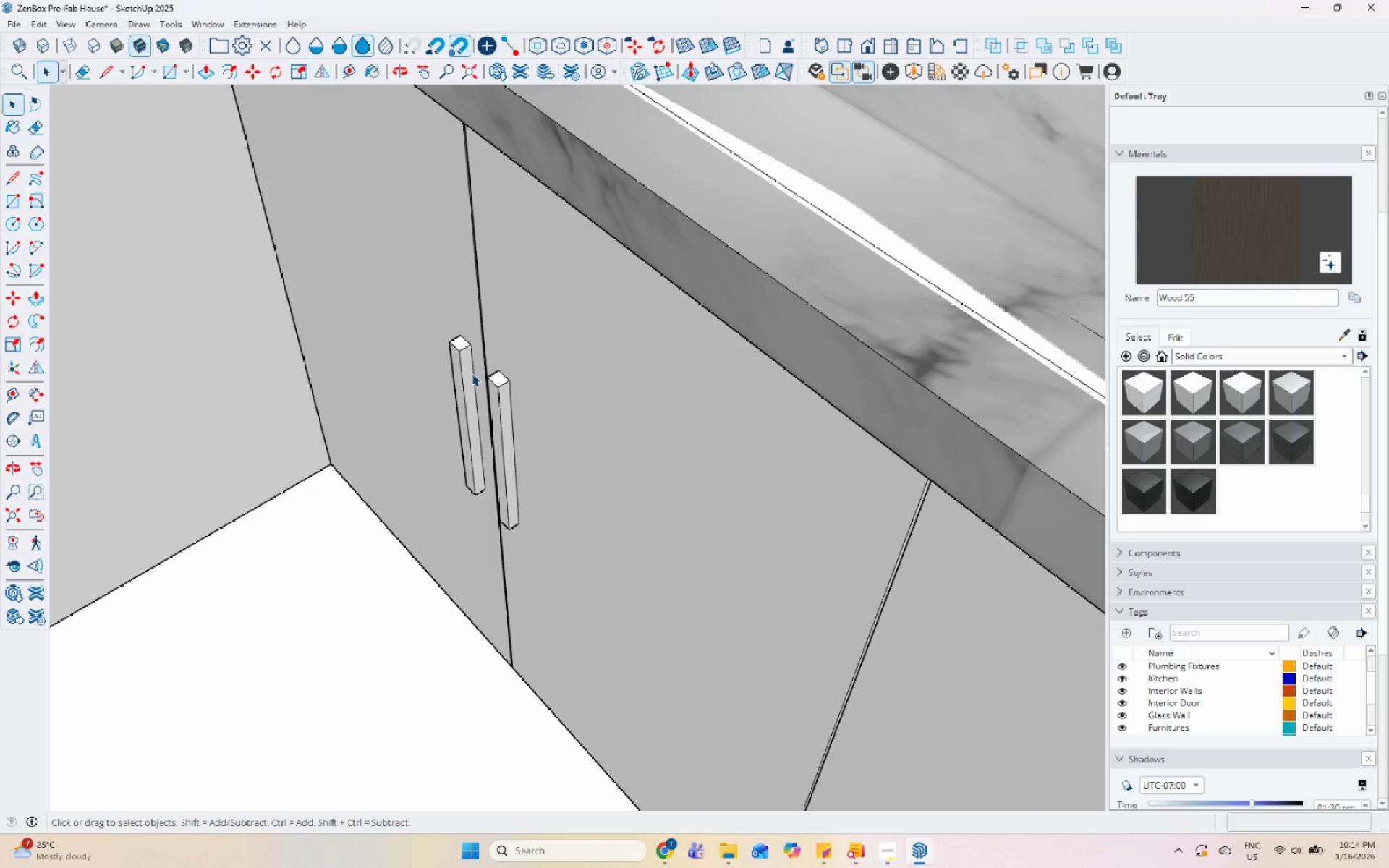 
double_click([472, 373])
 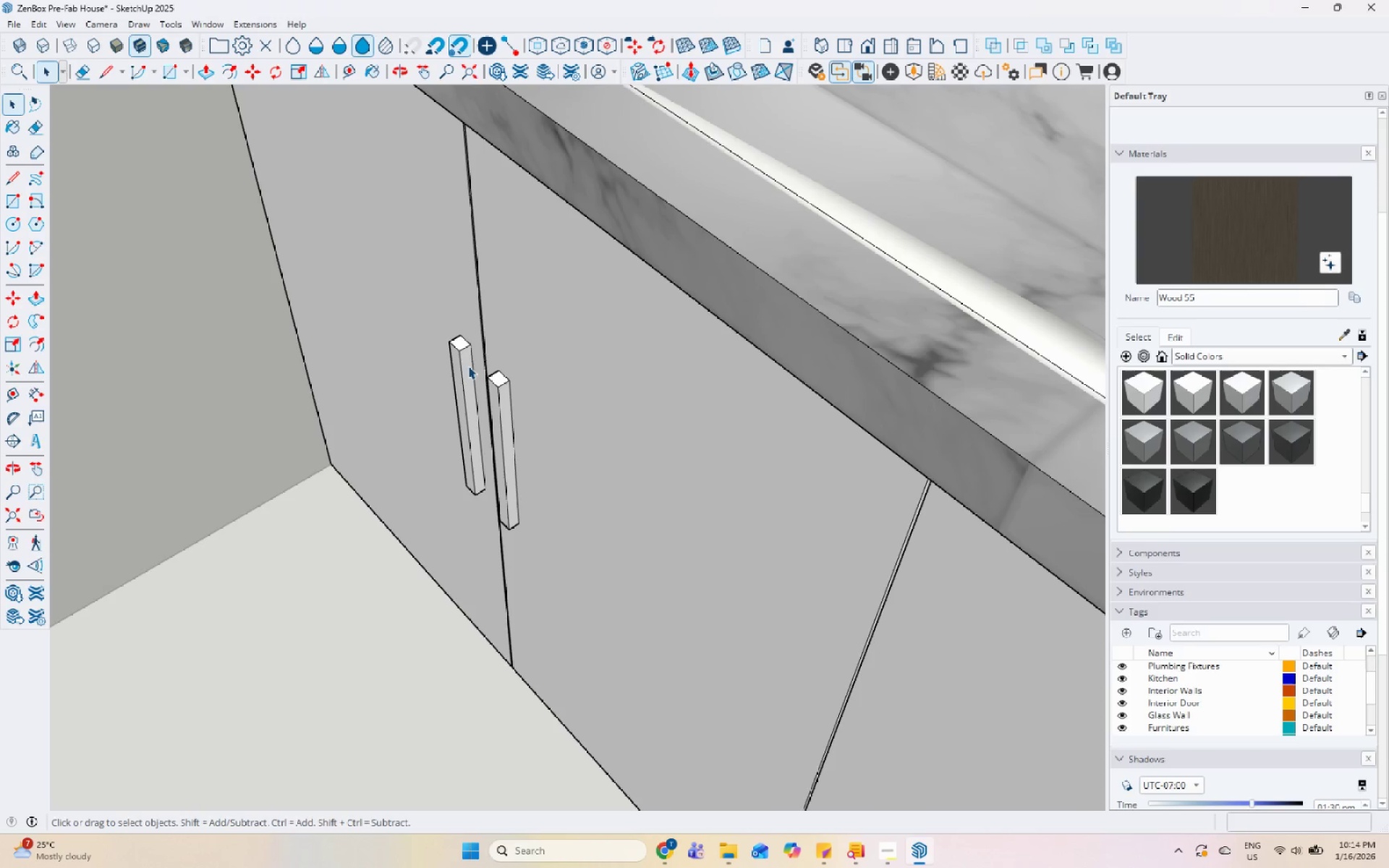 
triple_click([467, 364])
 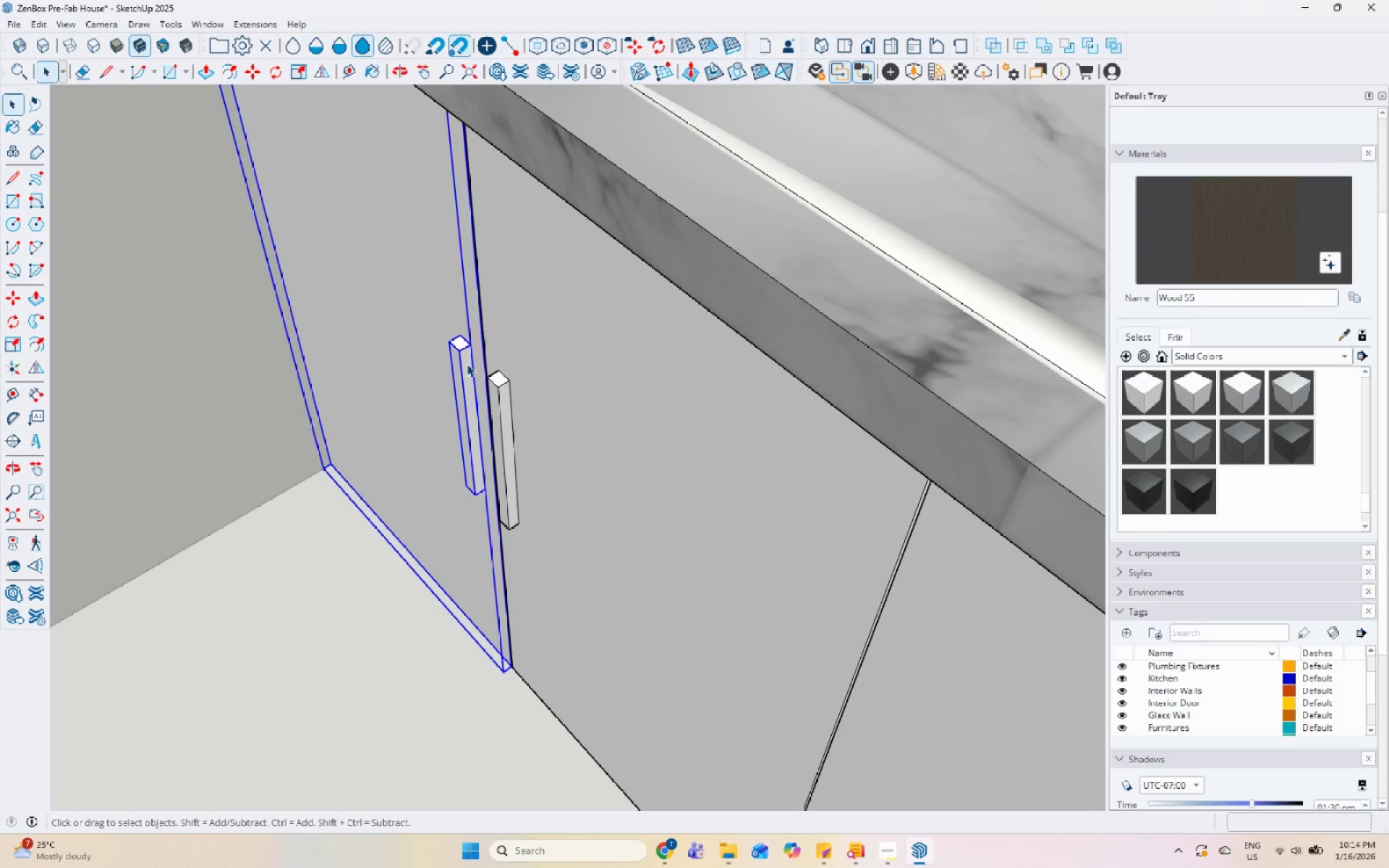 
triple_click([467, 364])
 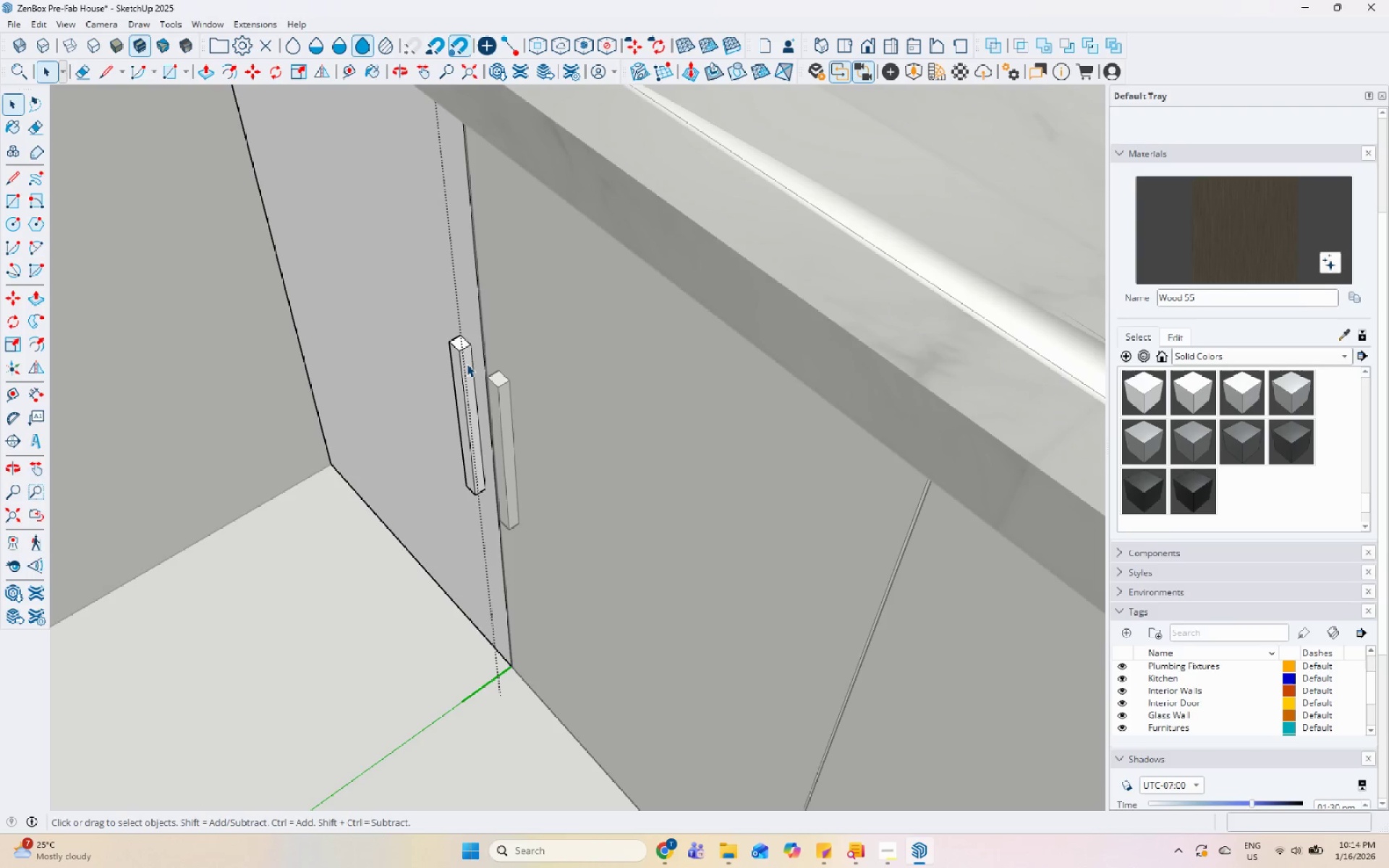 
triple_click([467, 364])
 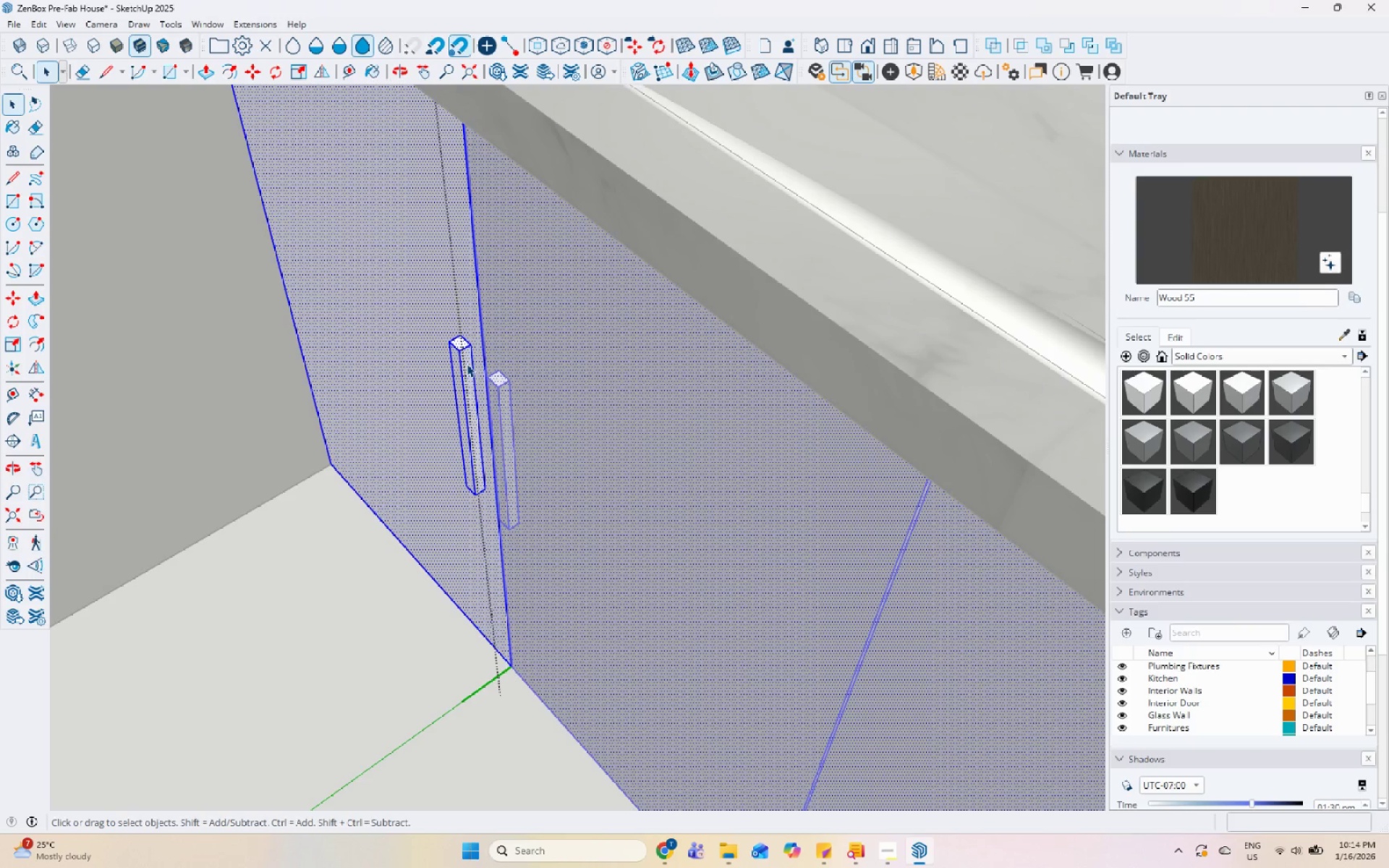 
triple_click([467, 364])
 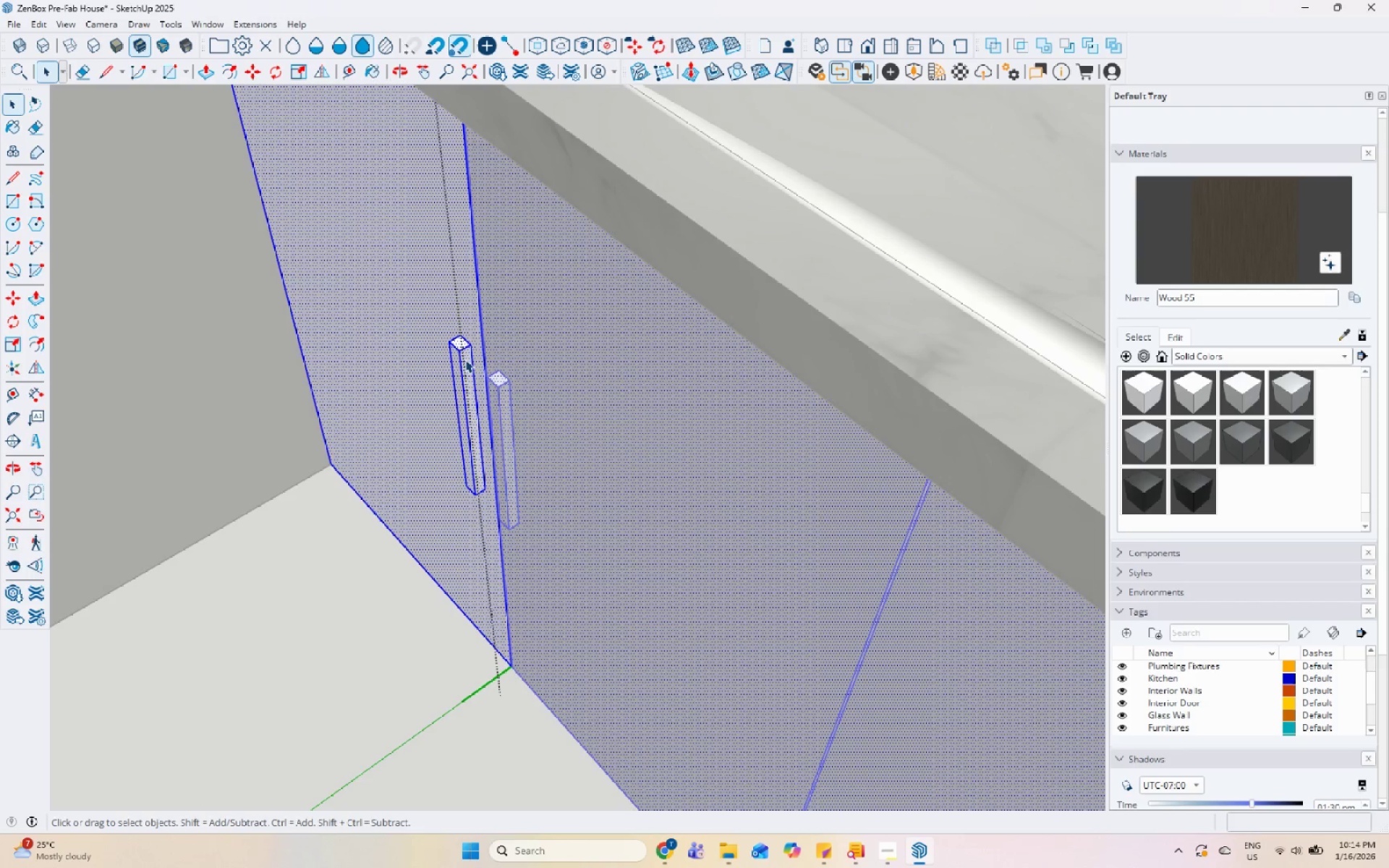 
triple_click([463, 355])
 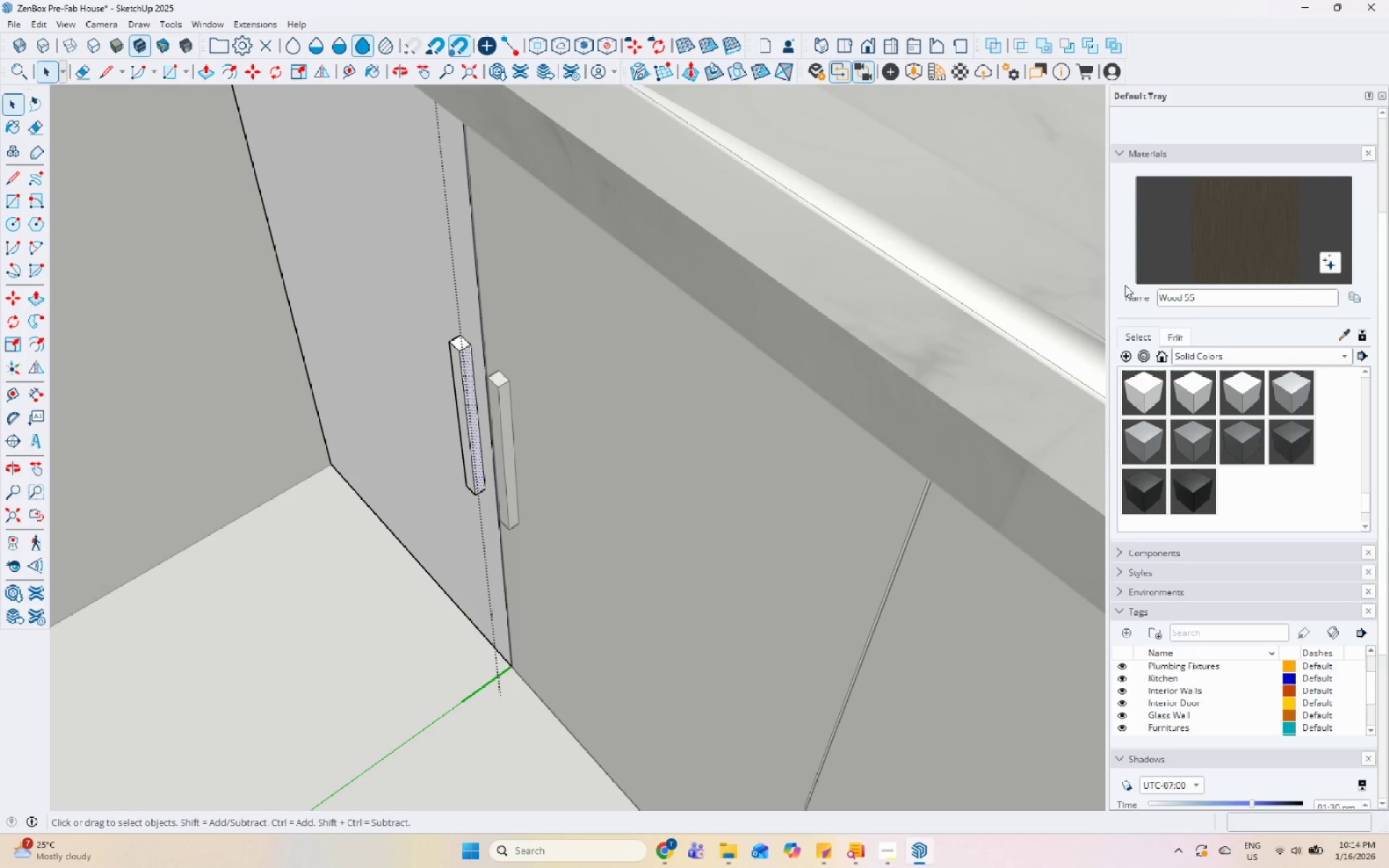 
left_click([1186, 239])
 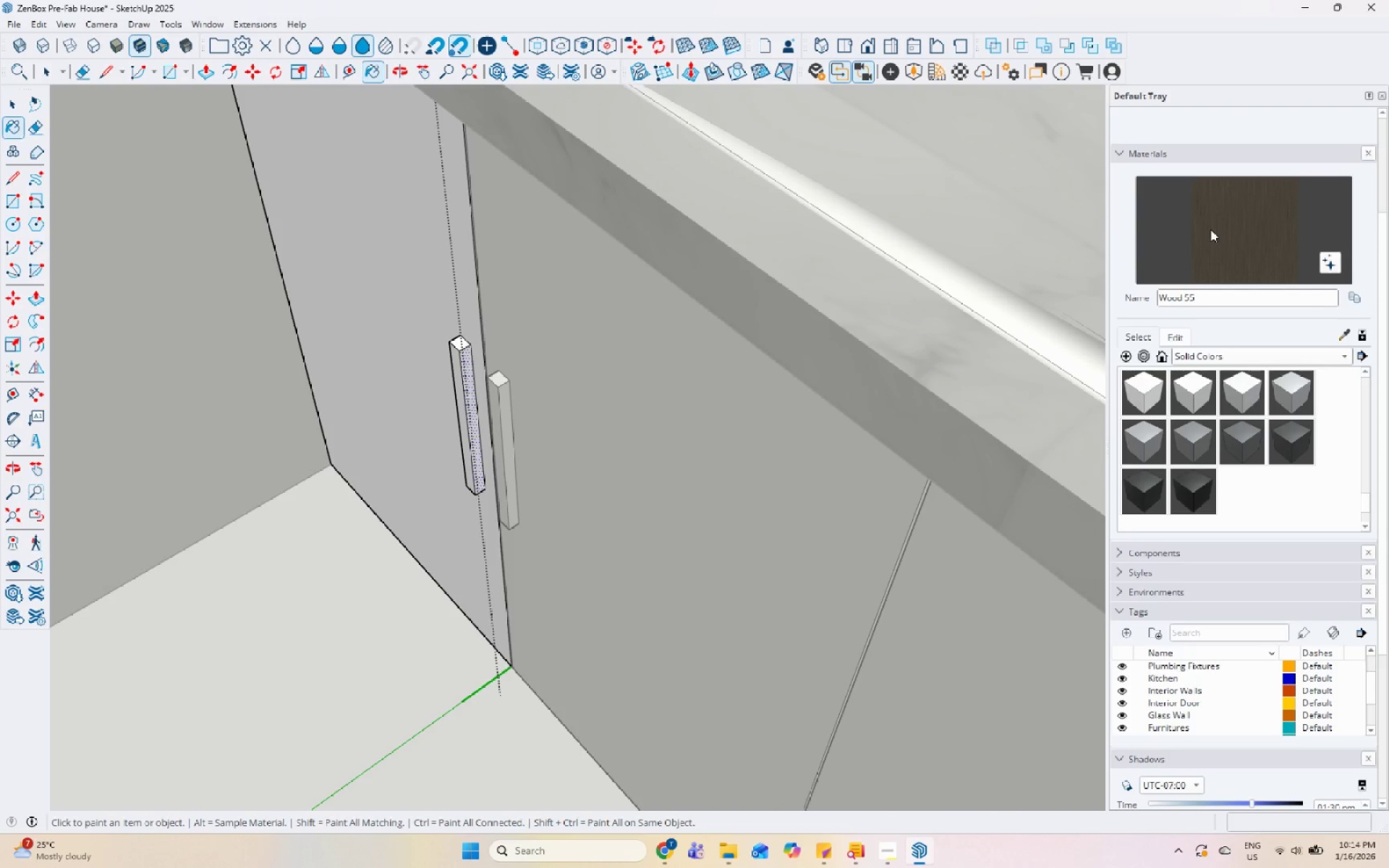 
left_click([462, 342])
 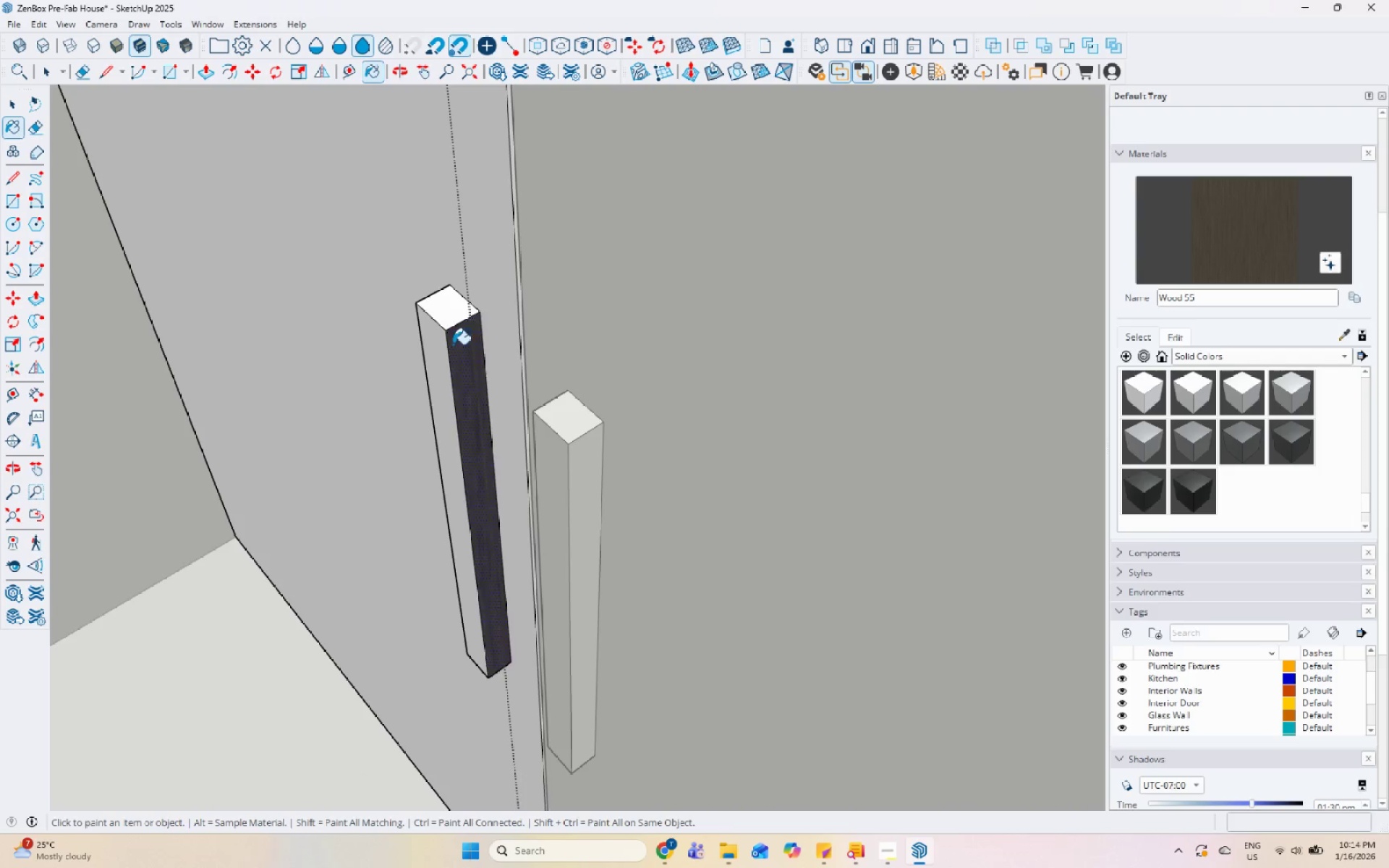 
scroll: coordinate [378, 360], scroll_direction: up, amount: 10.0
 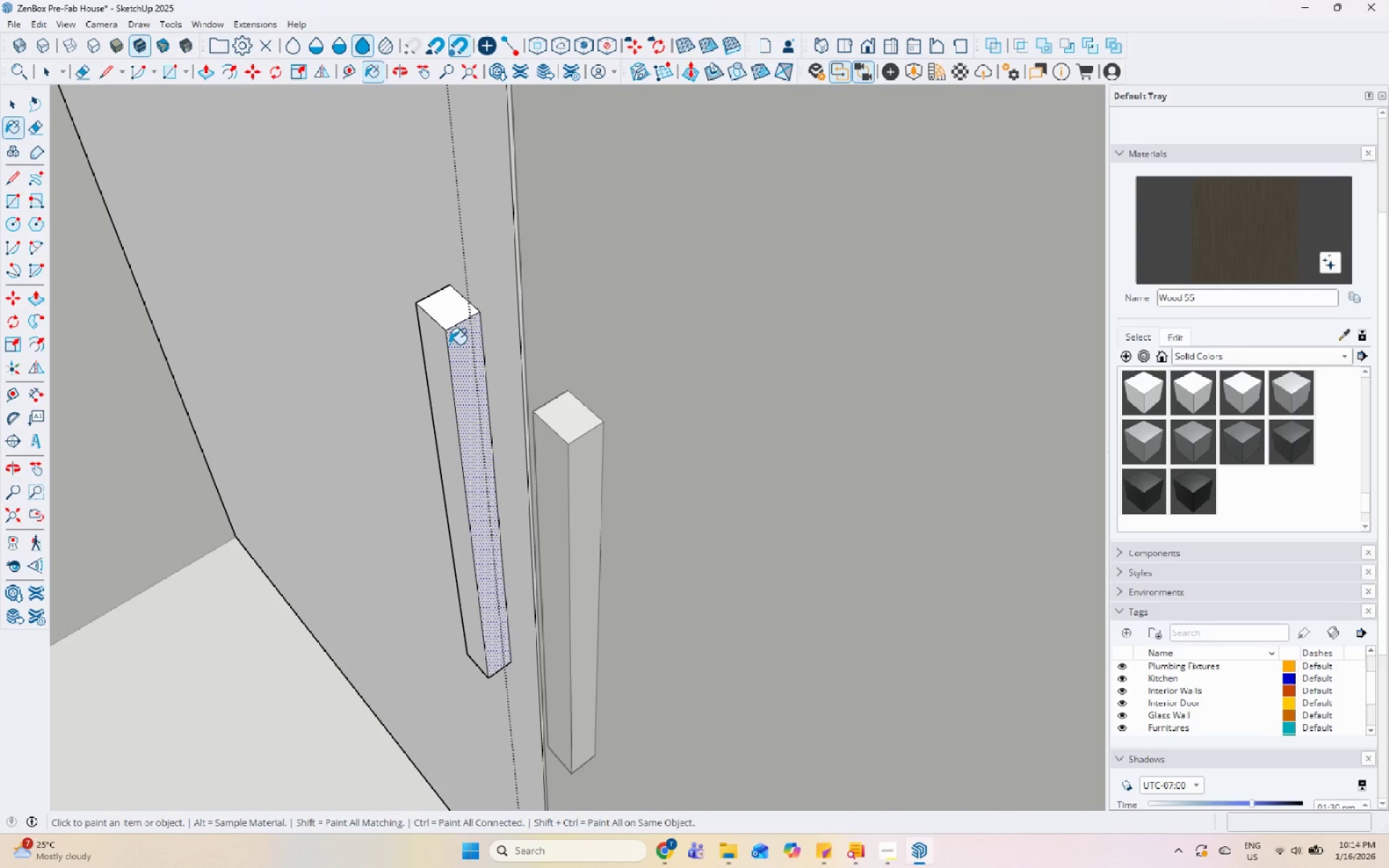 
double_click([446, 348])
 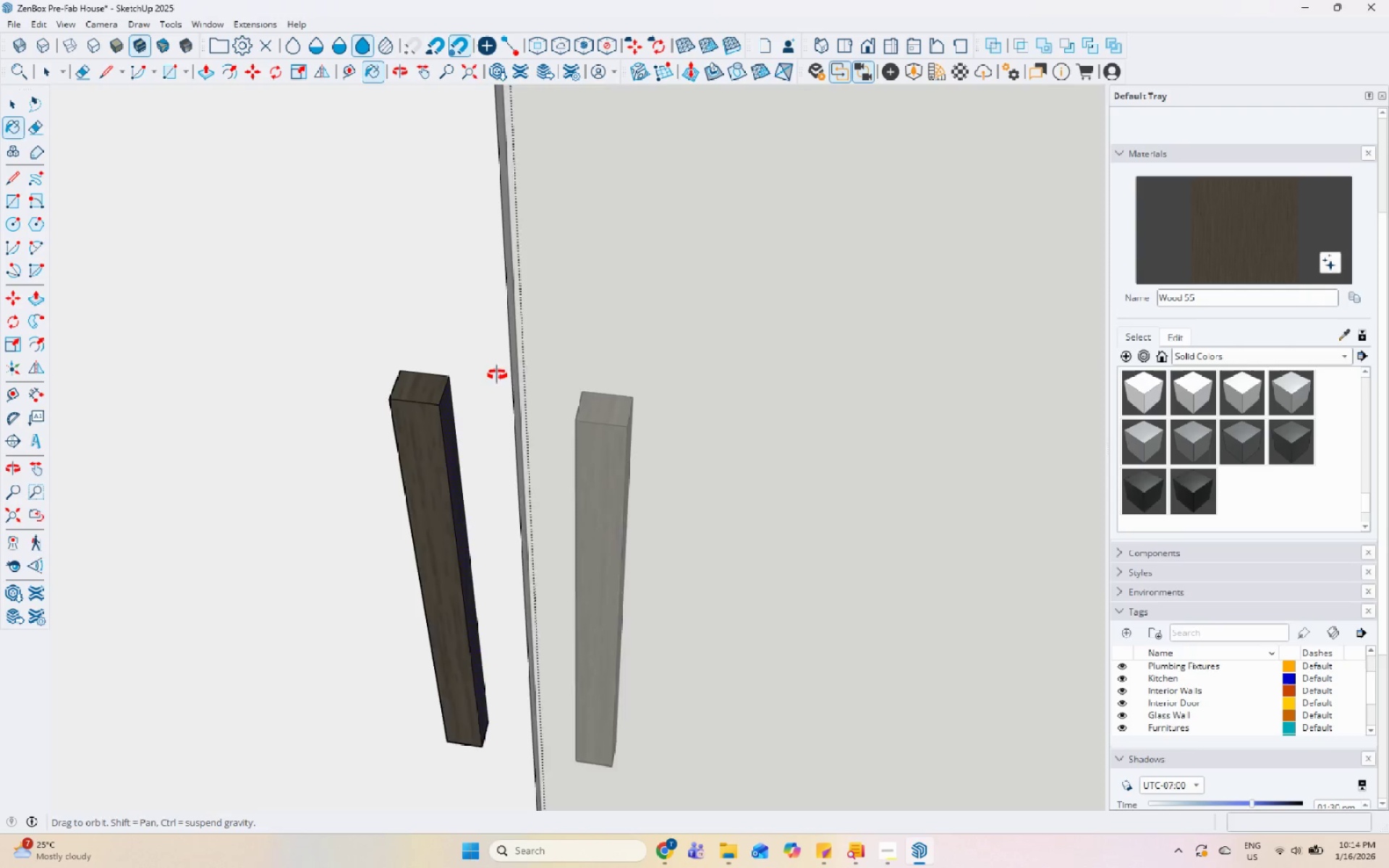 
left_click([393, 509])
 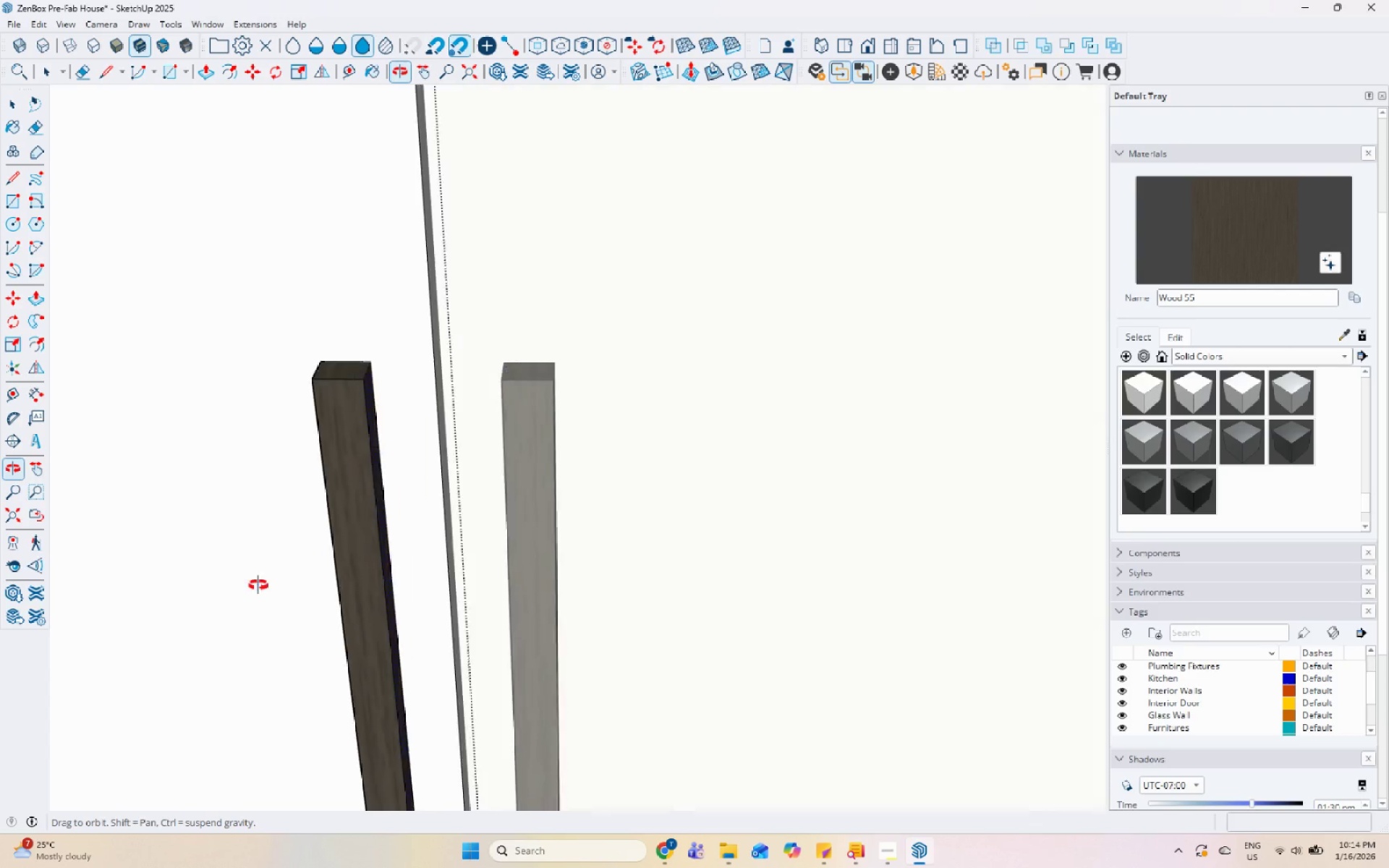 
scroll: coordinate [415, 760], scroll_direction: up, amount: 14.0
 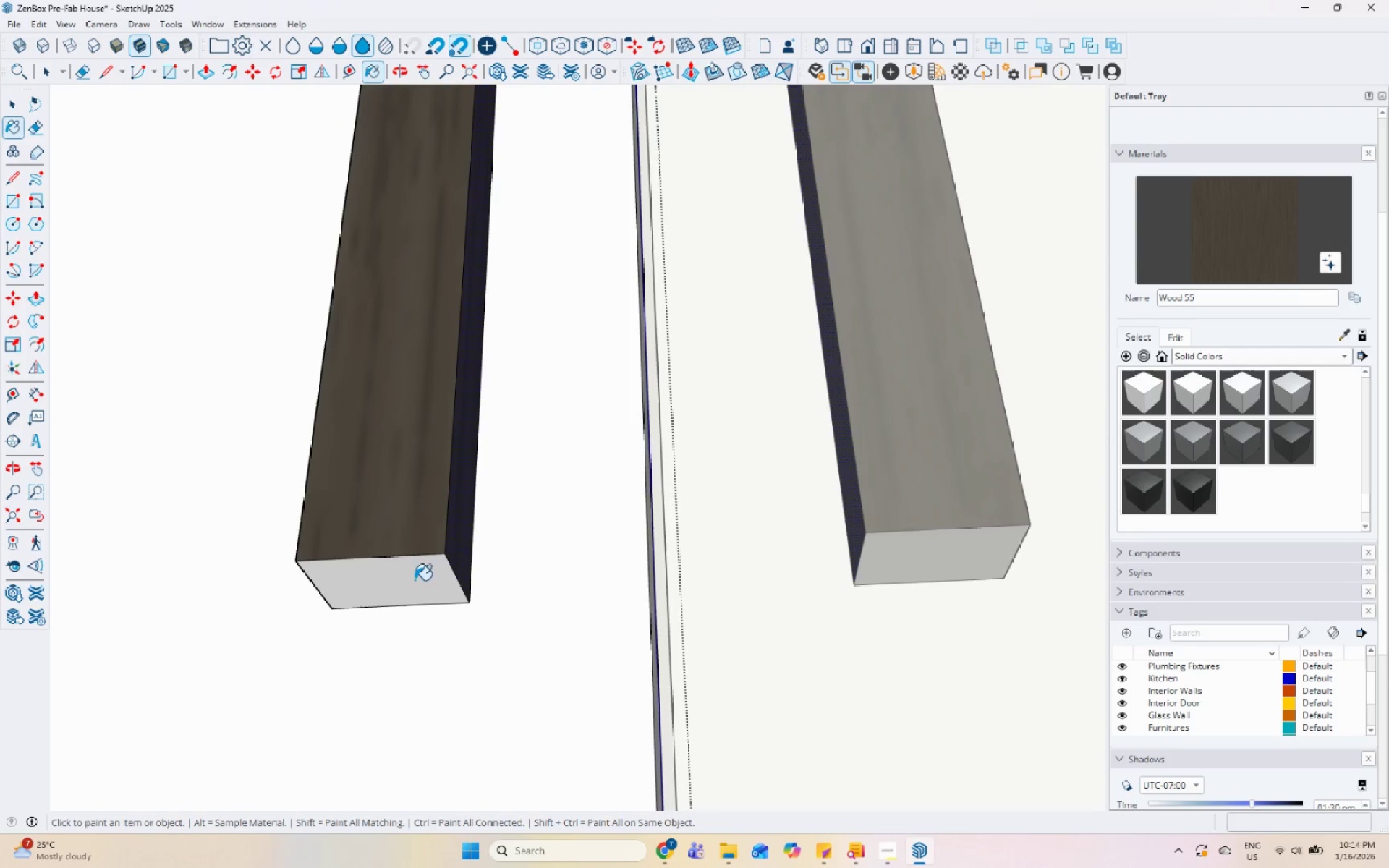 
key(Space)
 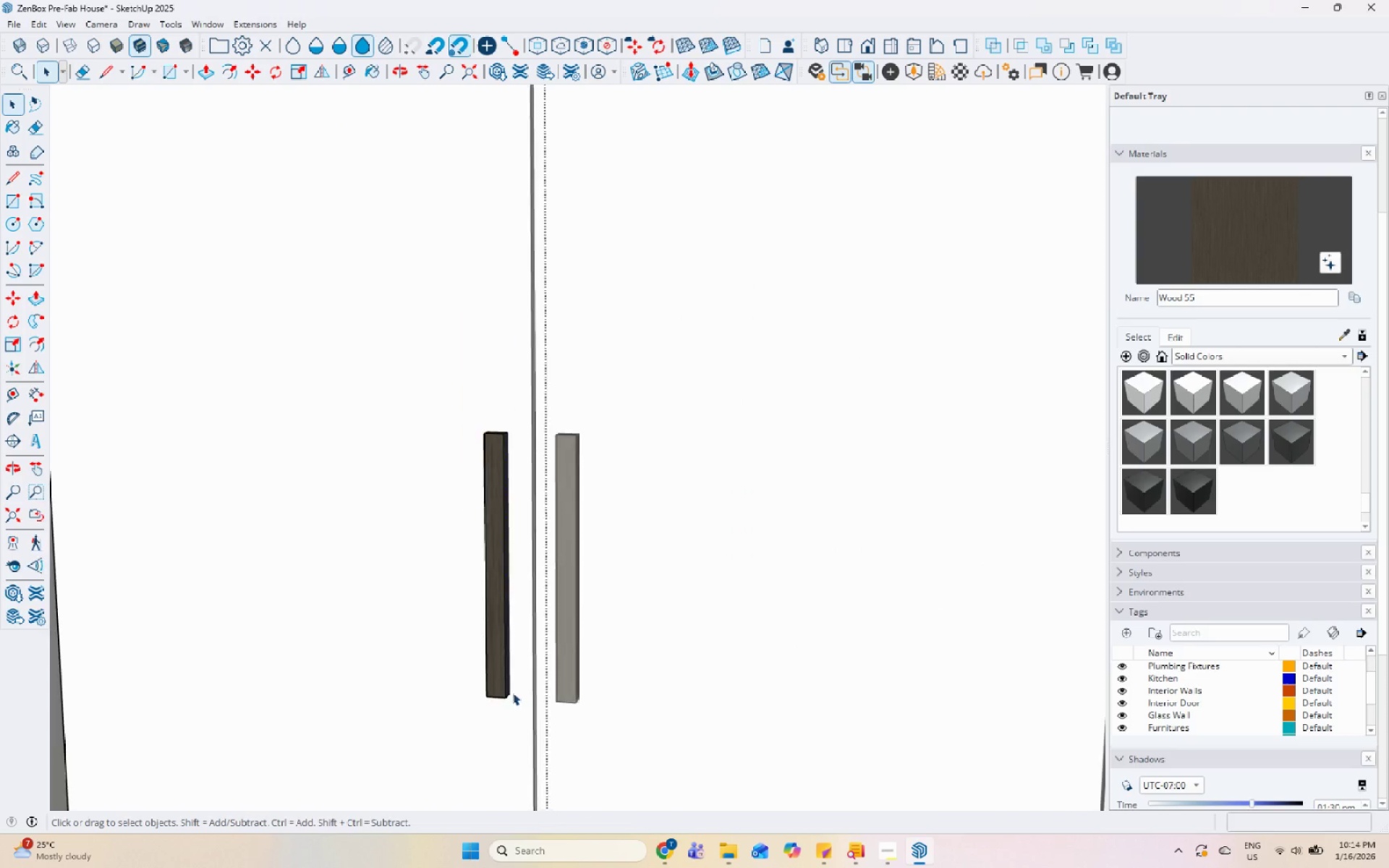 
key(Space)
 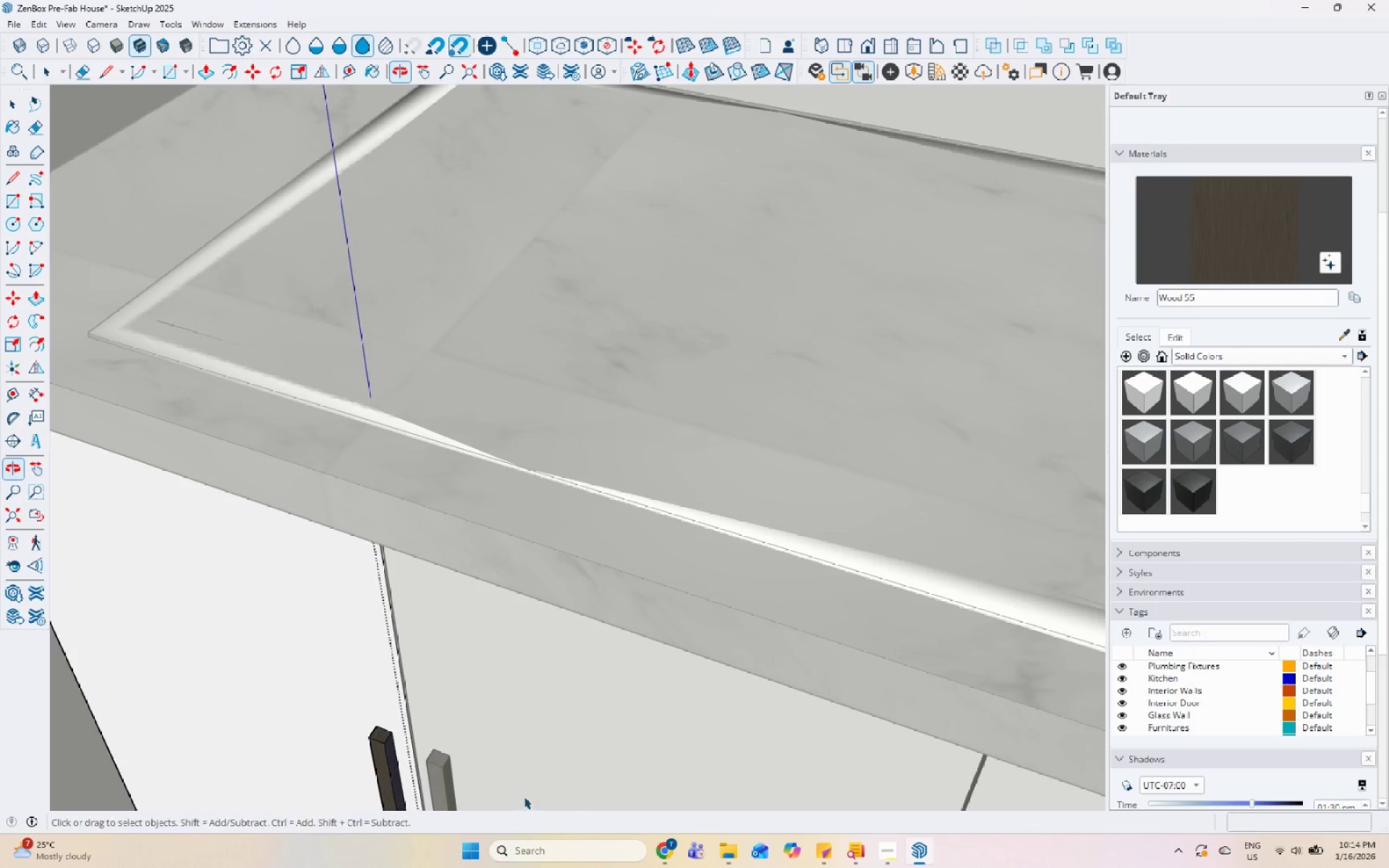 
key(Escape)
 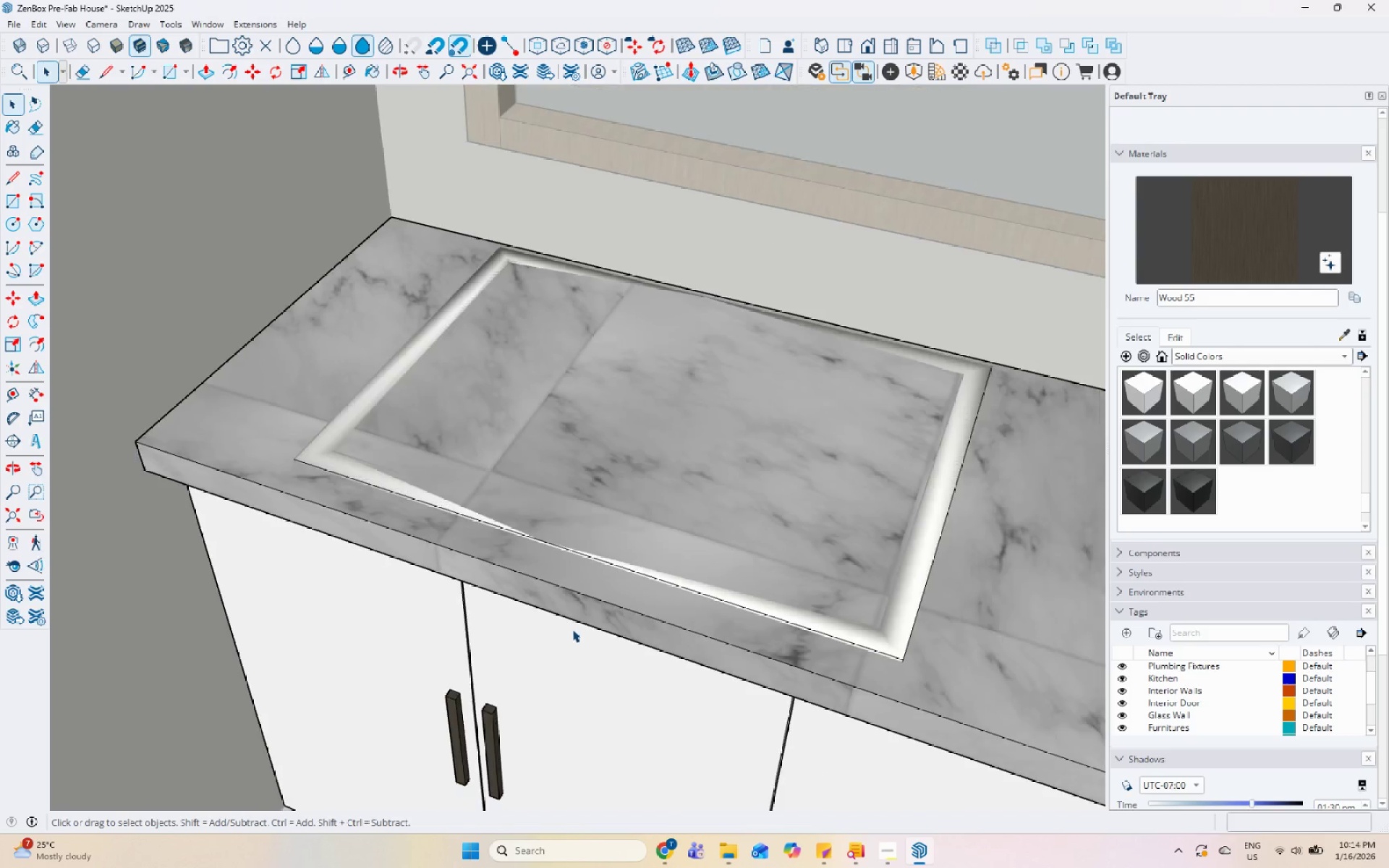 
key(Escape)
 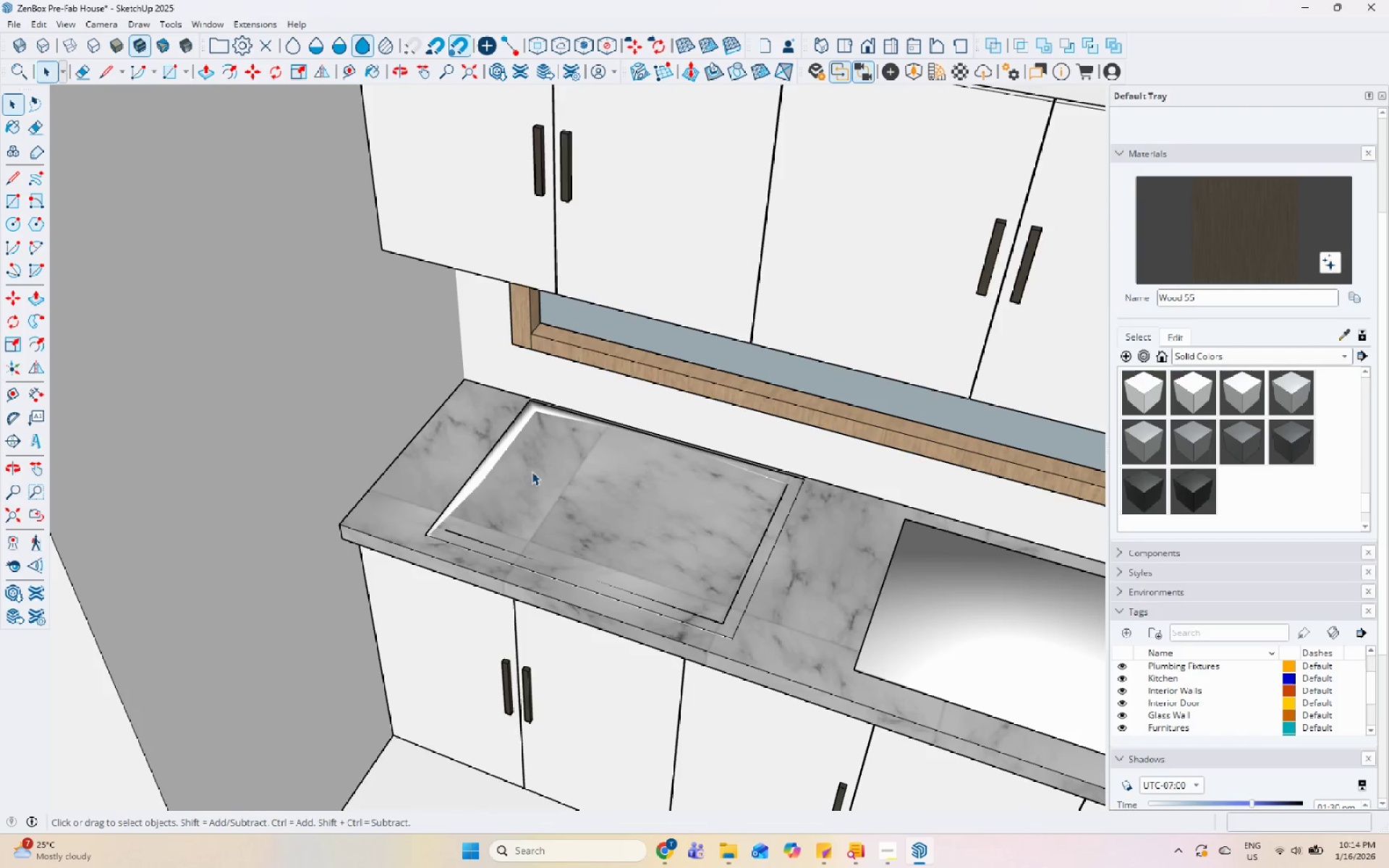 
key(Escape)
 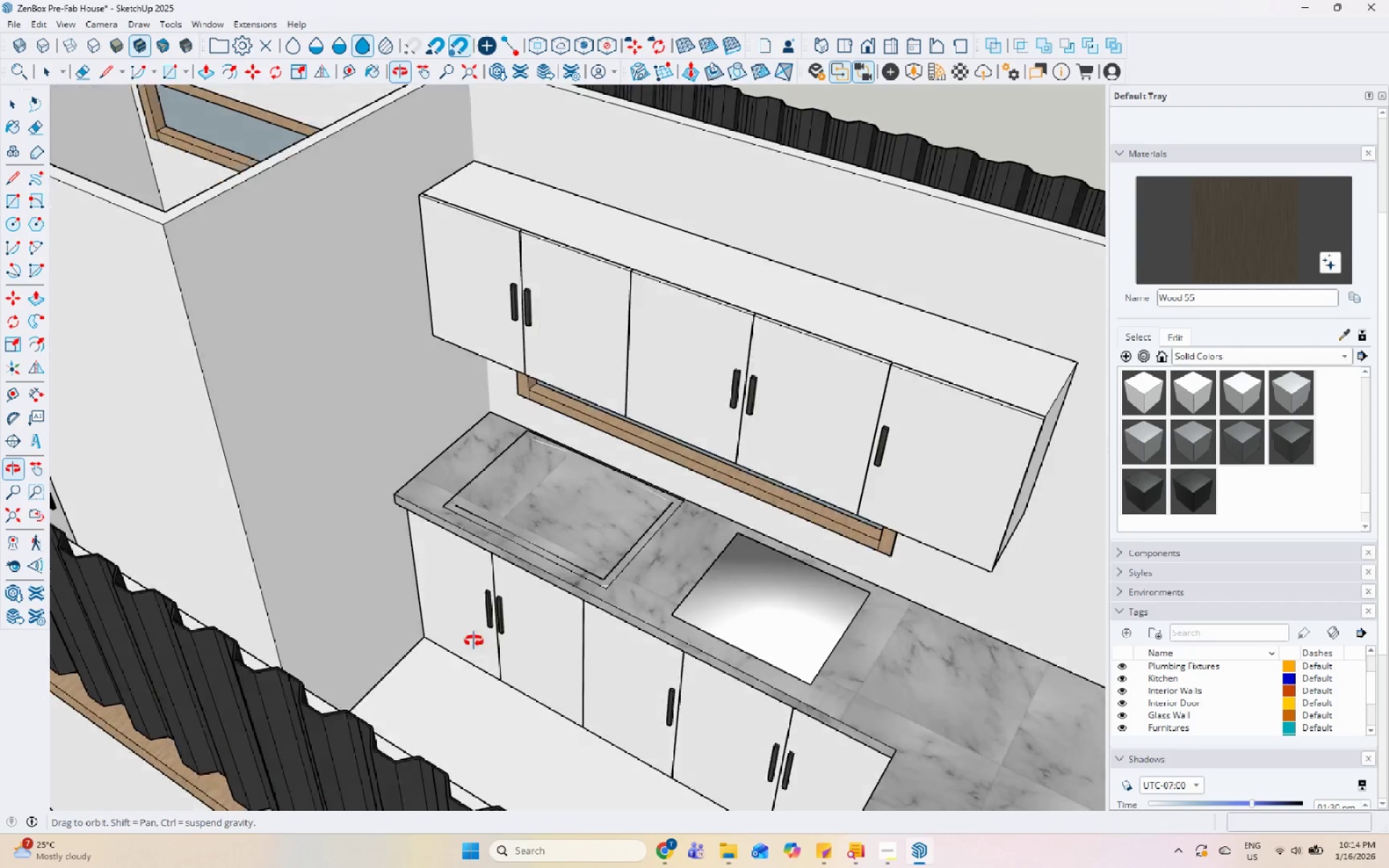 
scroll: coordinate [532, 517], scroll_direction: down, amount: 40.0
 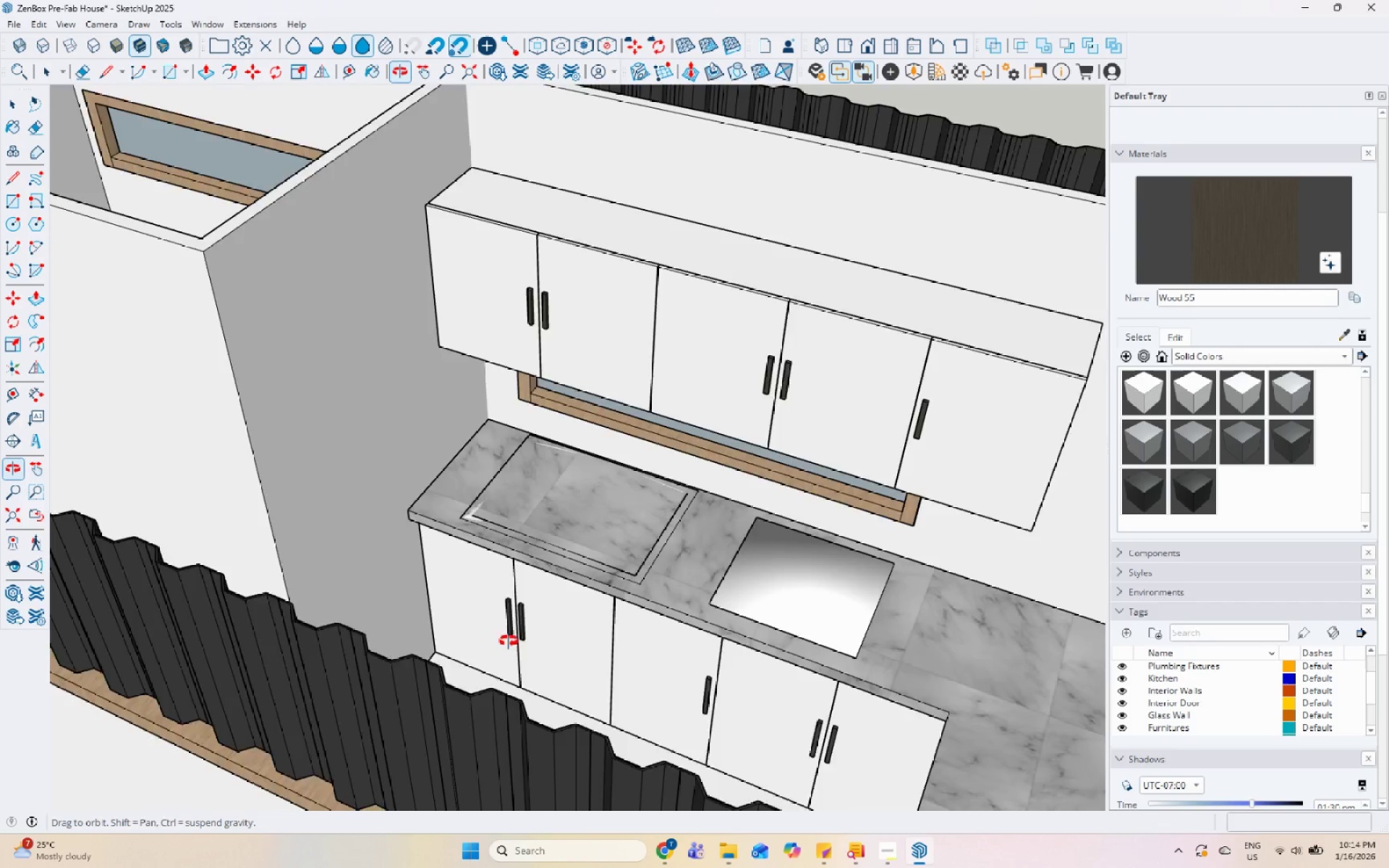 
double_click([528, 414])
 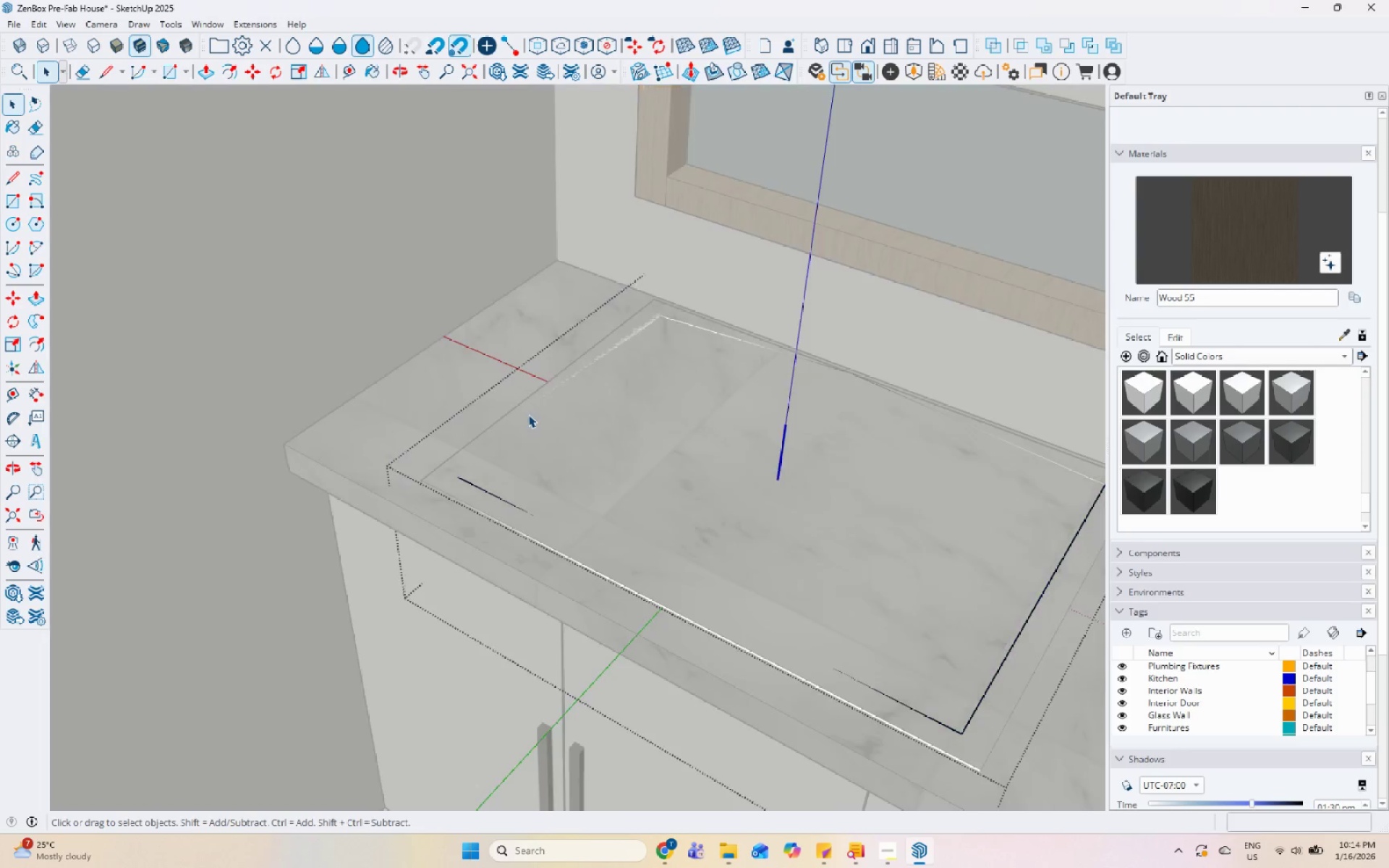 
scroll: coordinate [511, 445], scroll_direction: up, amount: 10.0
 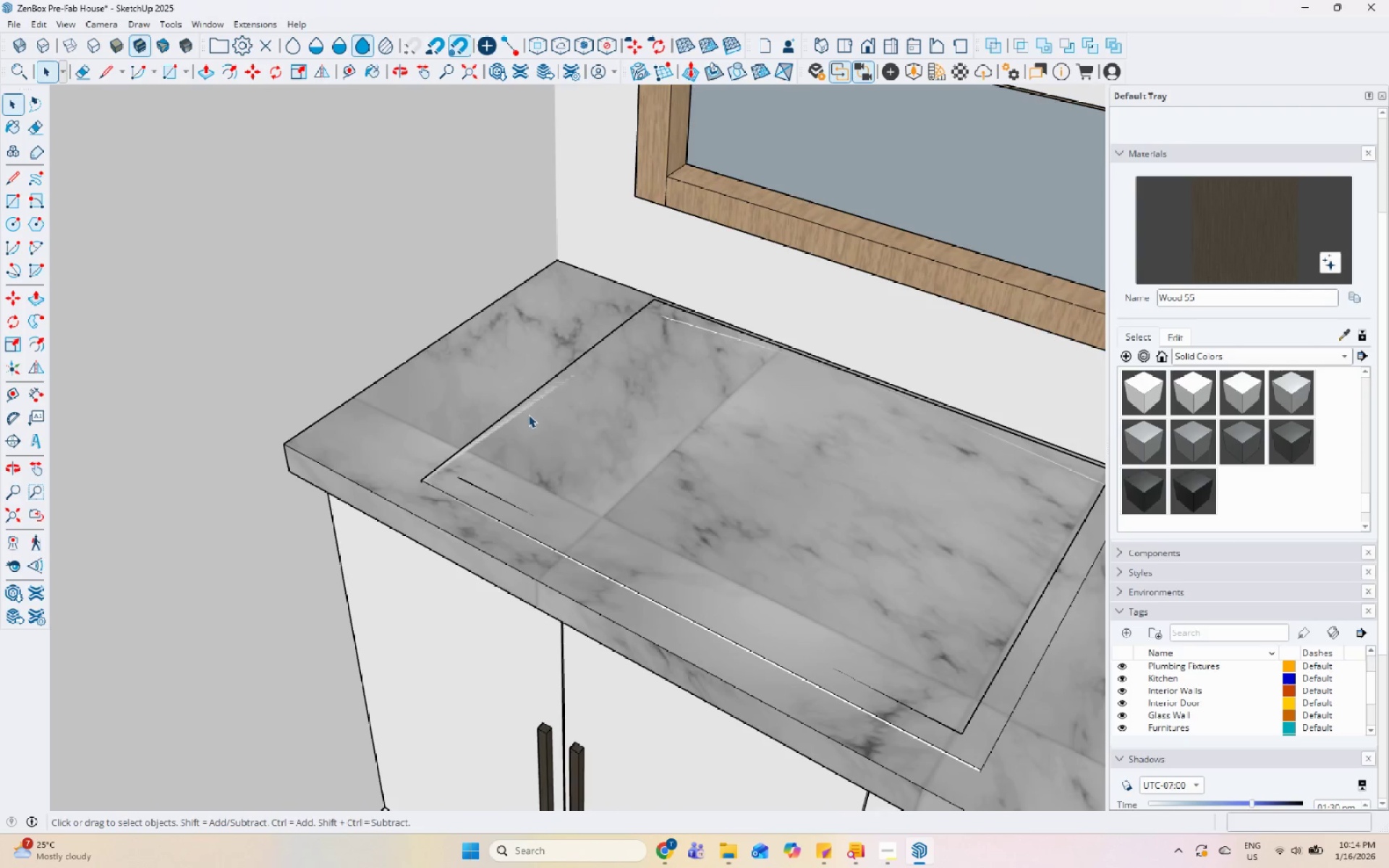 
triple_click([528, 414])
 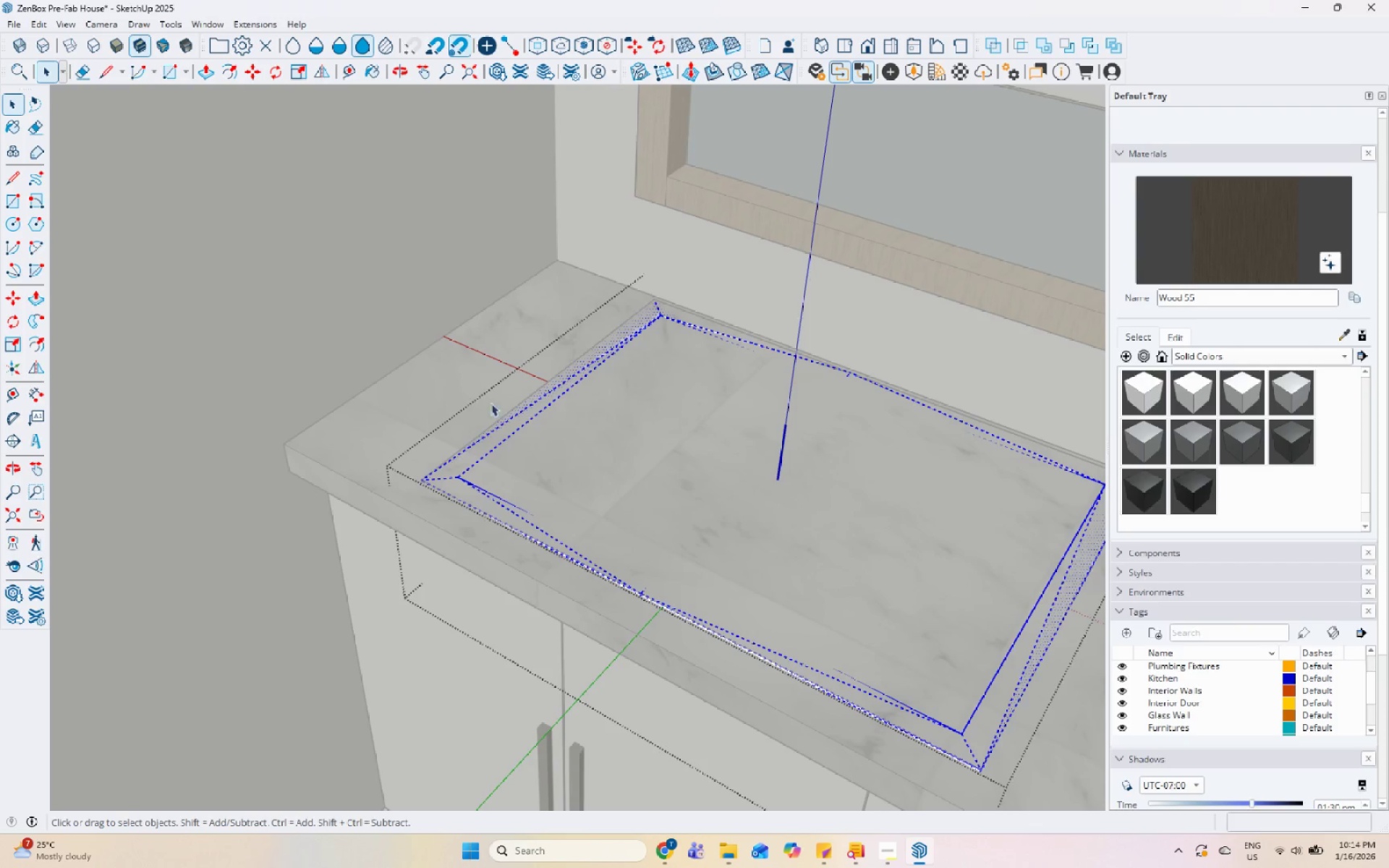 
key(Escape)
 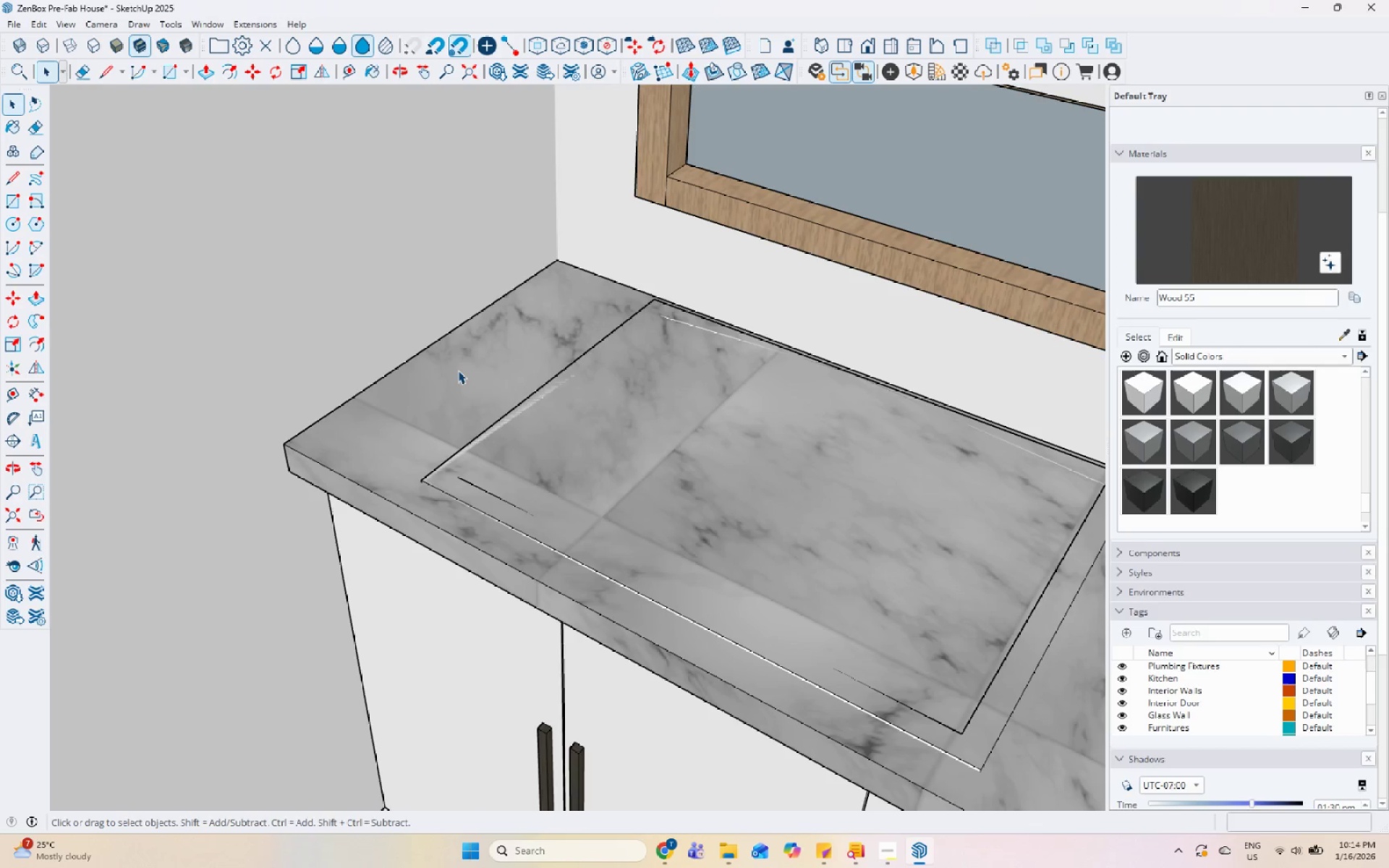 
double_click([458, 370])
 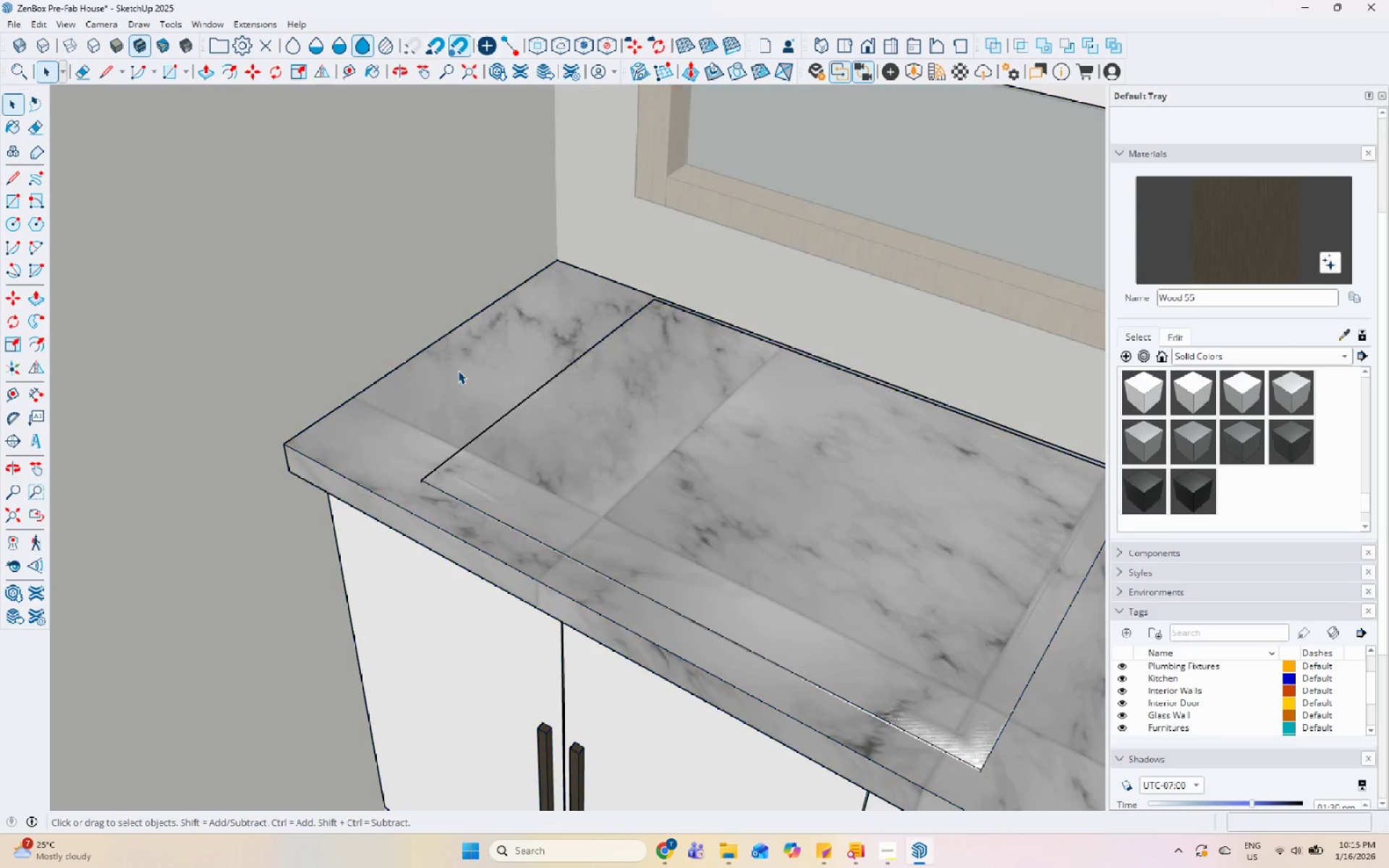 
triple_click([458, 370])
 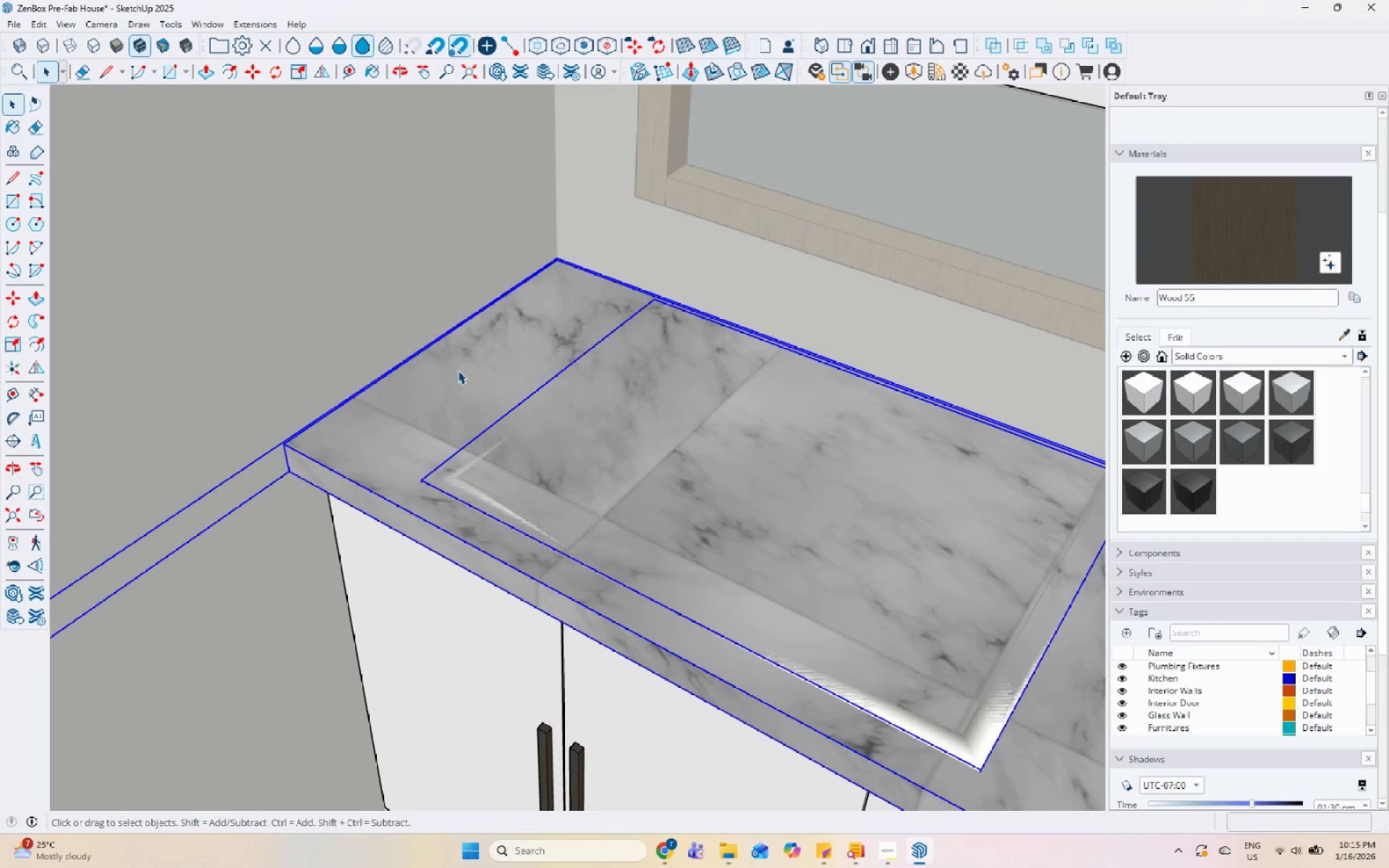 
triple_click([458, 370])
 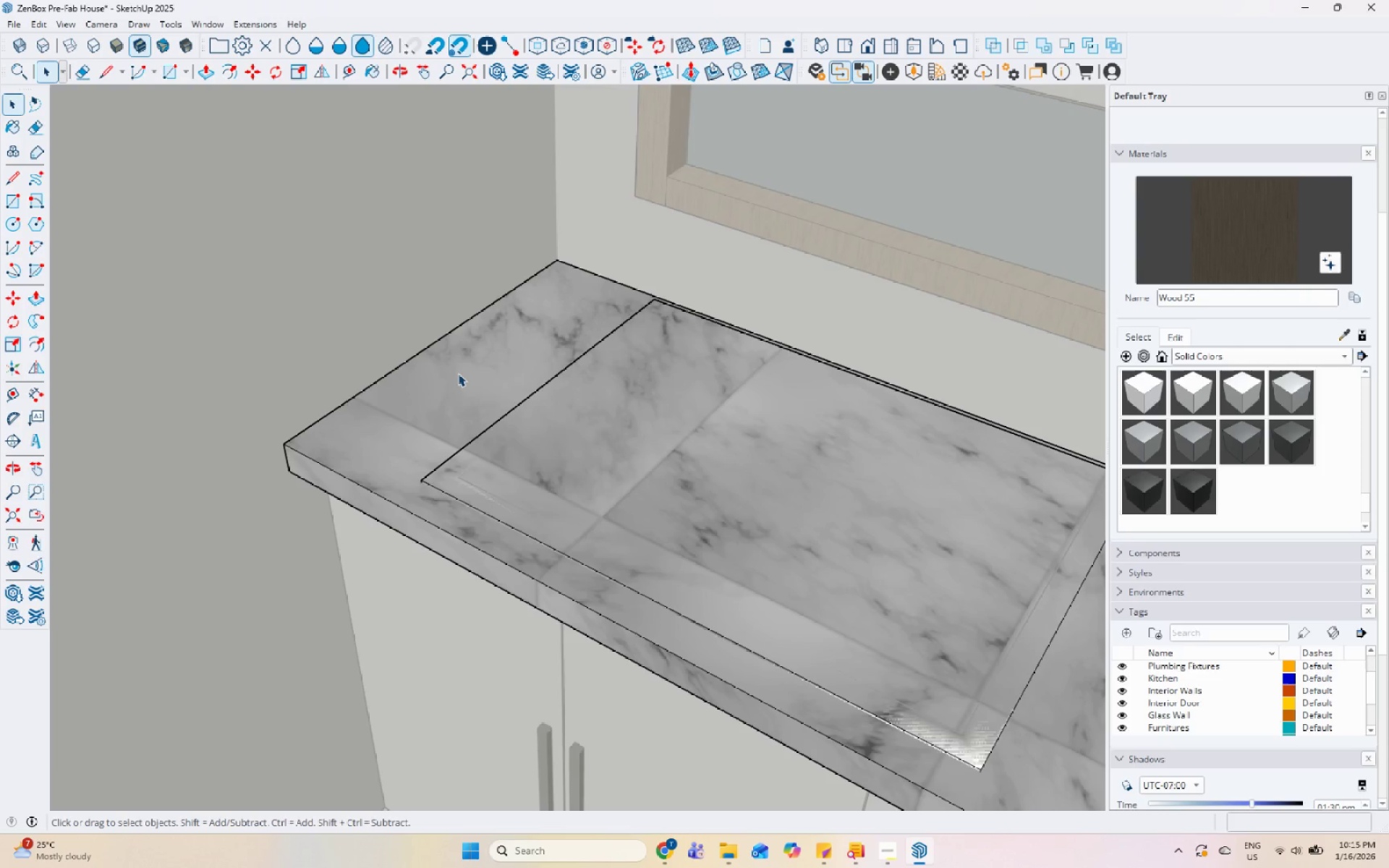 
double_click([457, 377])
 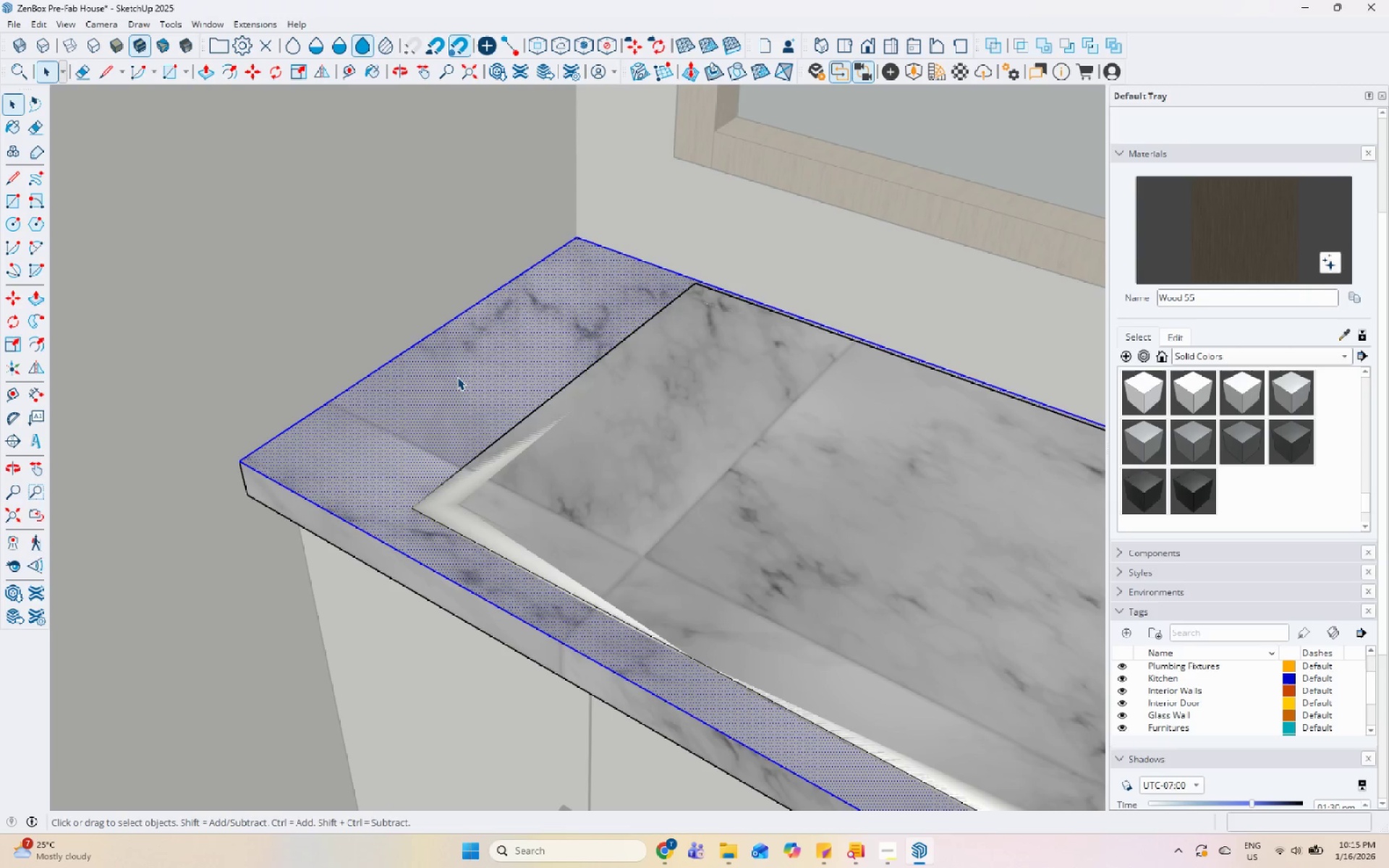 
scroll: coordinate [457, 377], scroll_direction: up, amount: 2.0
 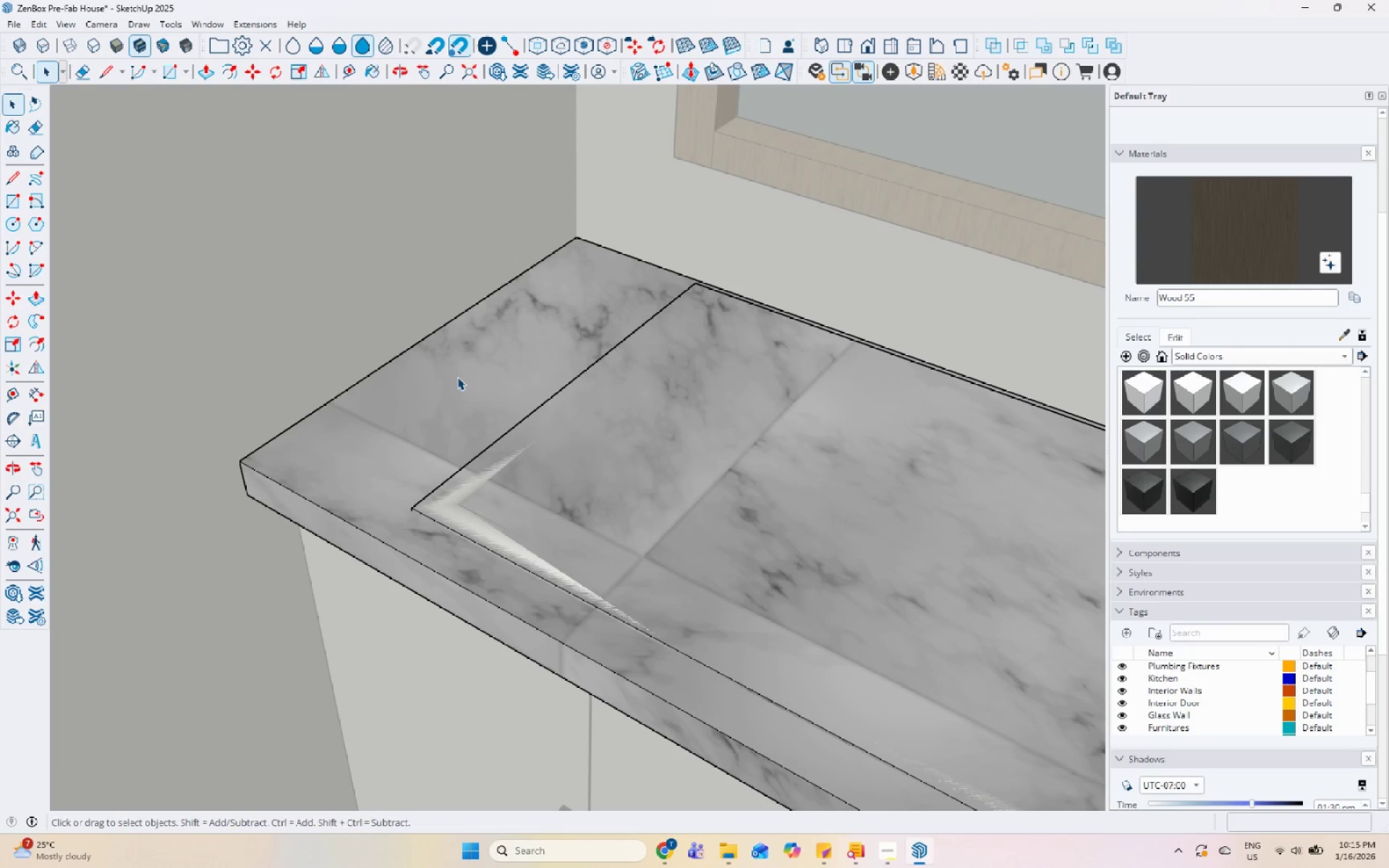 
triple_click([457, 377])
 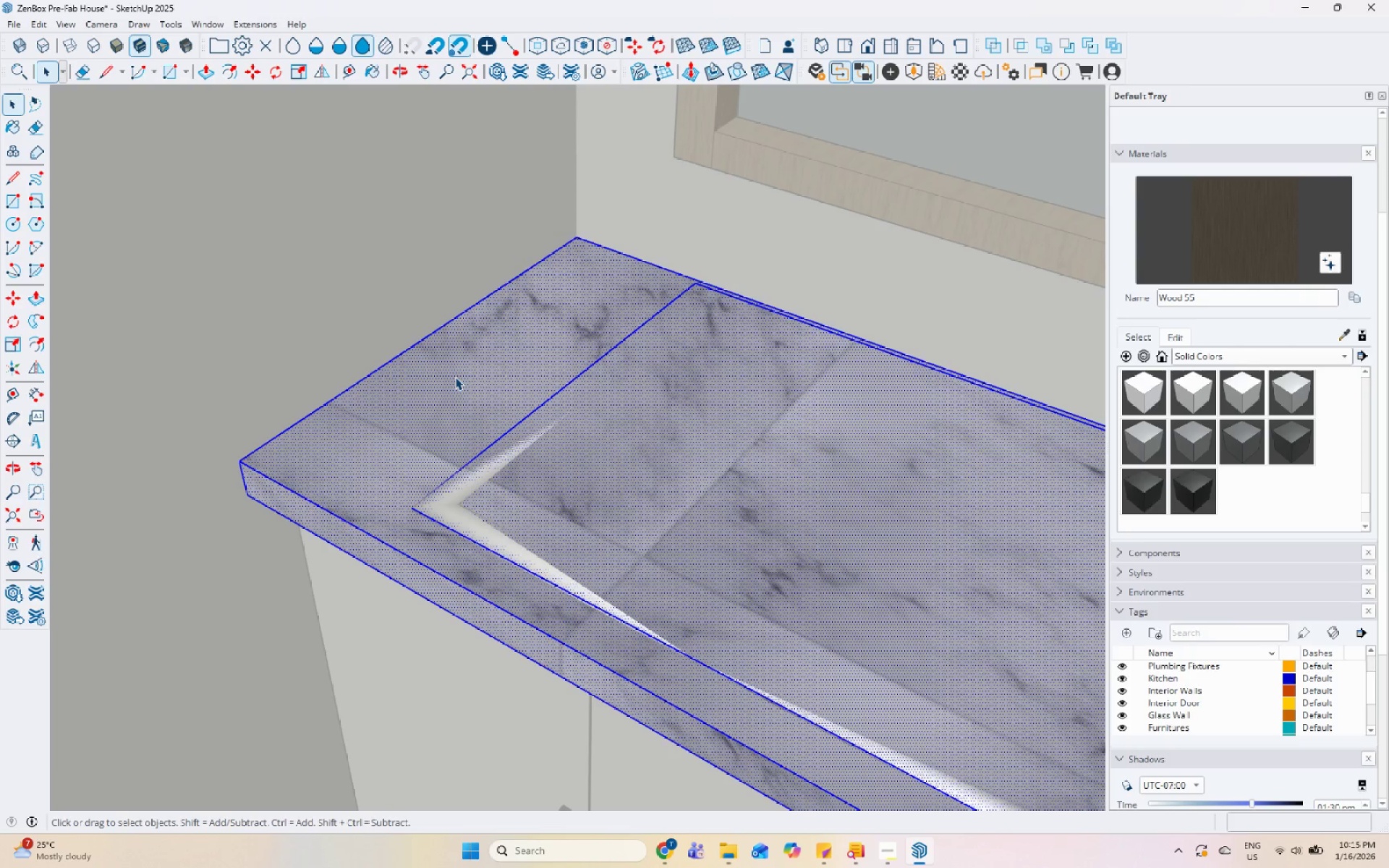 
left_click([455, 377])
 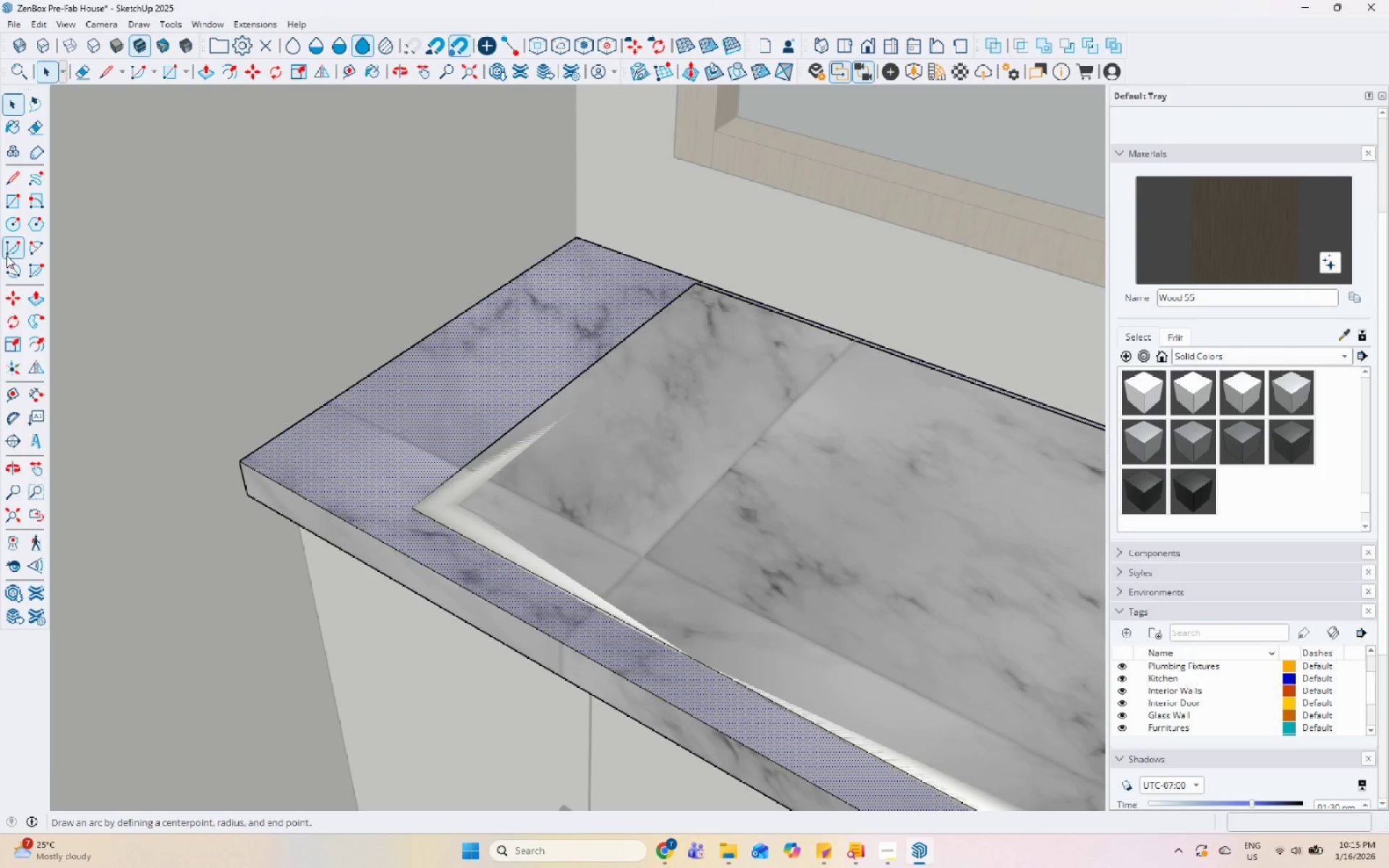 
scroll: coordinate [339, 403], scroll_direction: down, amount: 7.0
 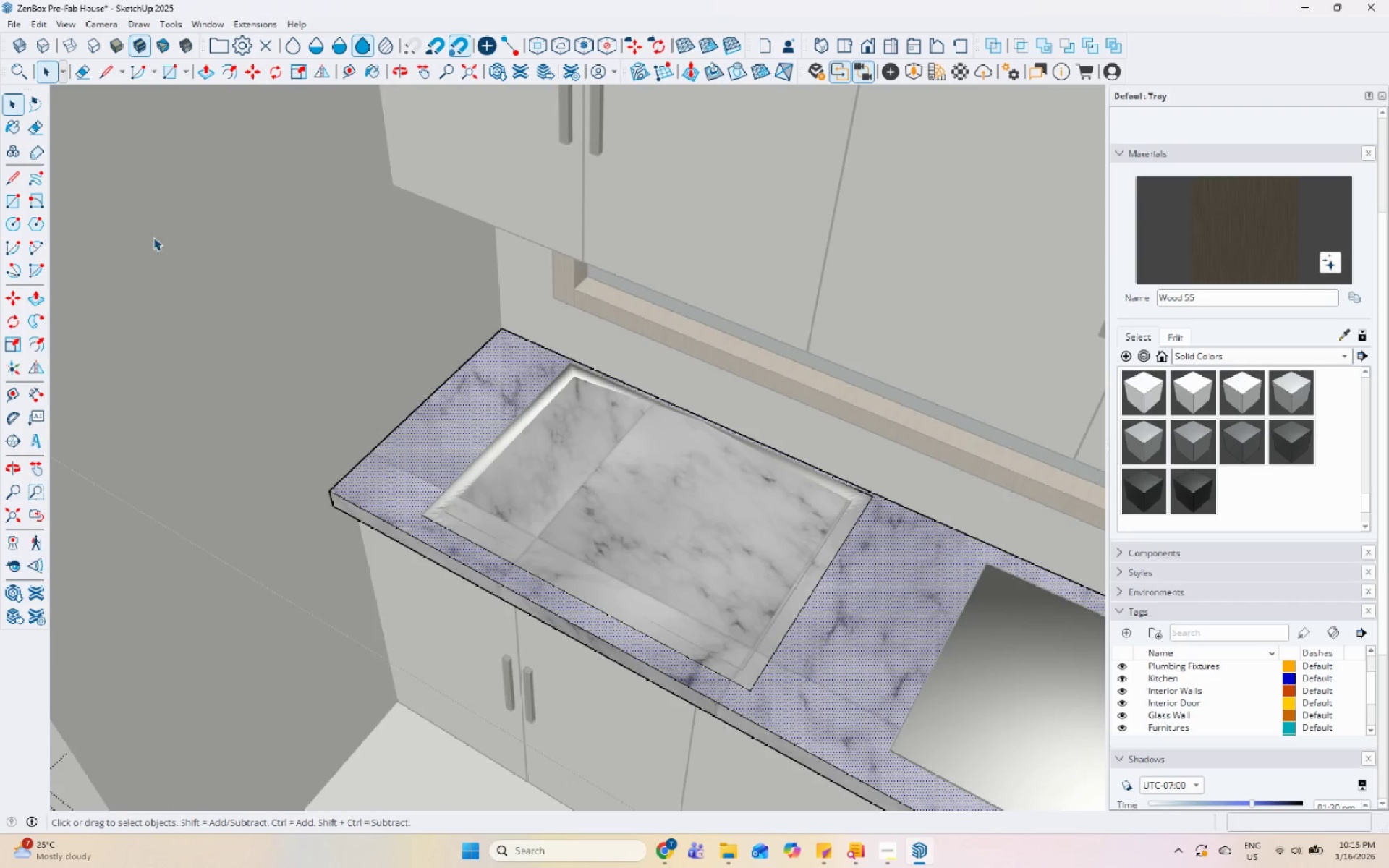 
left_click([23, 205])
 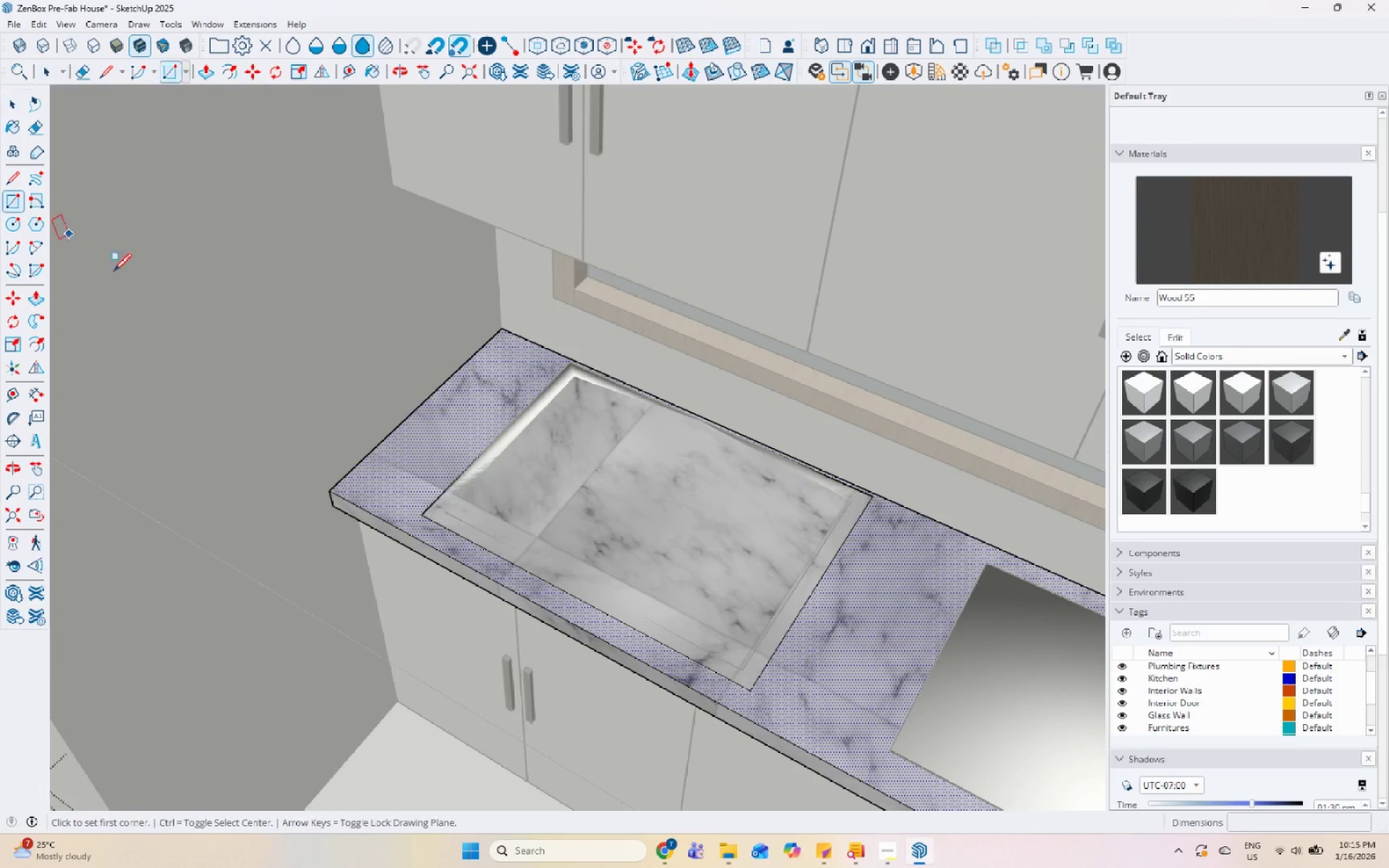 
scroll: coordinate [689, 467], scroll_direction: up, amount: 11.0
 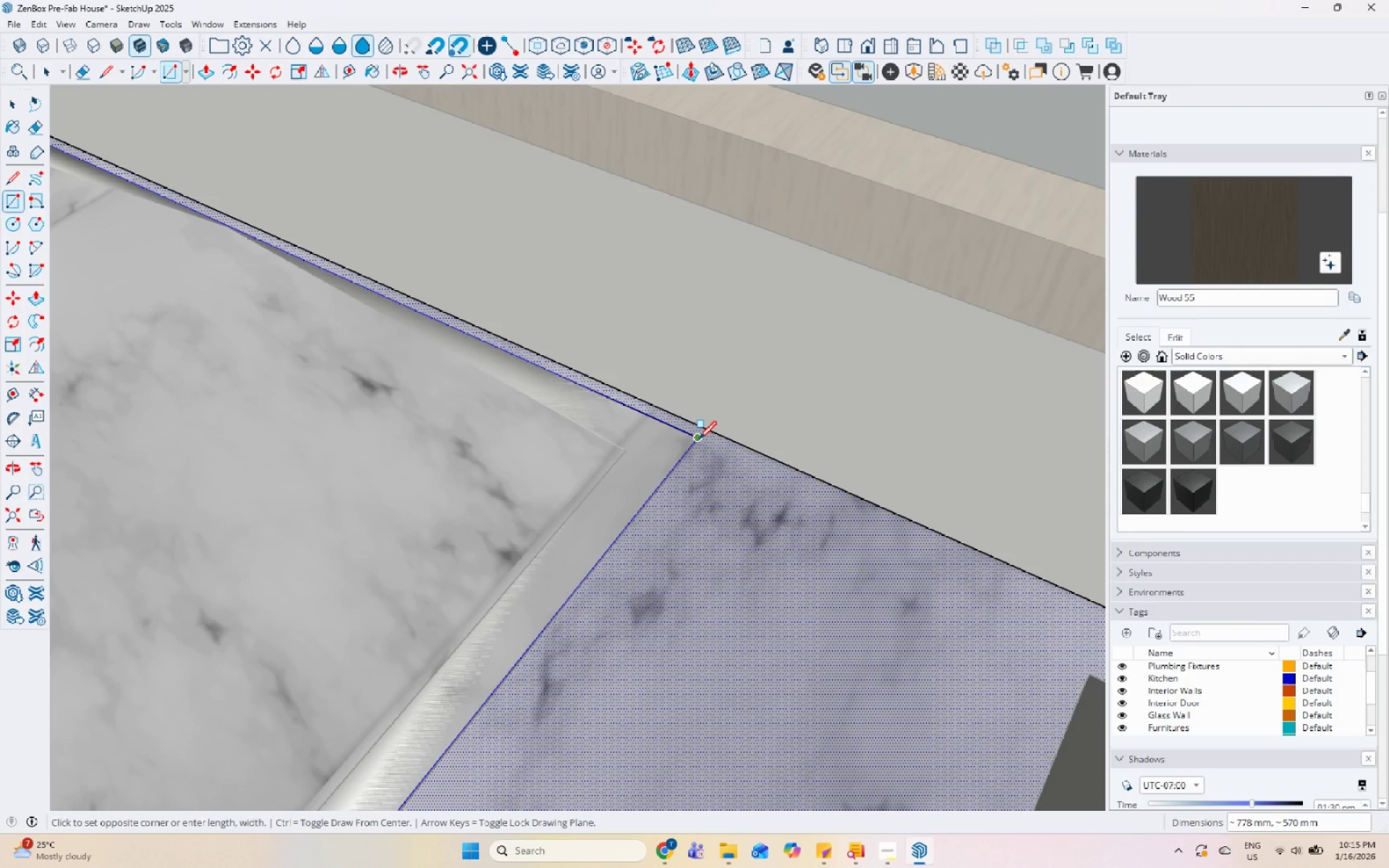 
left_click([699, 440])
 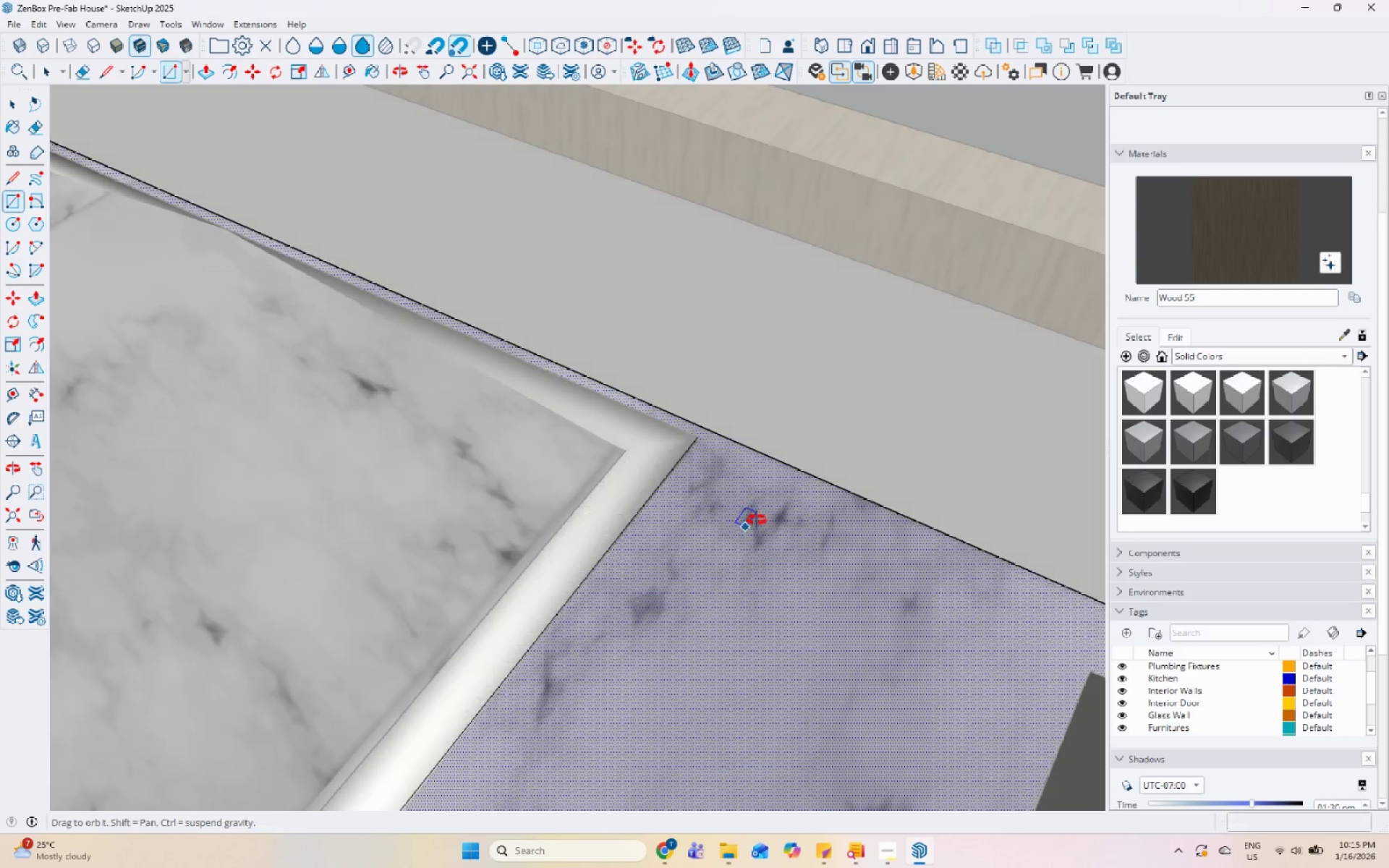 
key(Space)
 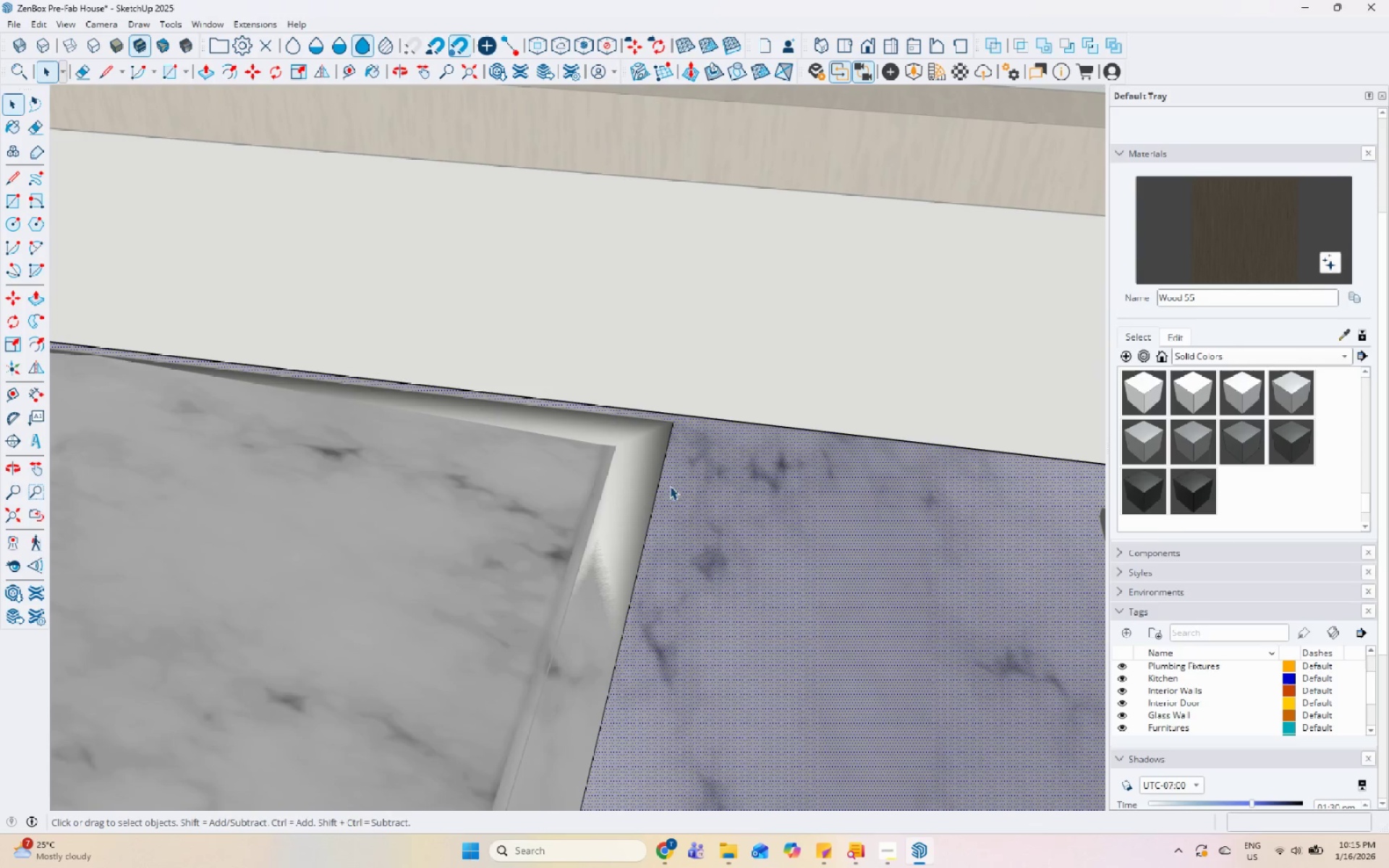 
left_click_drag(start_coordinate=[611, 488], to_coordinate=[616, 487])
 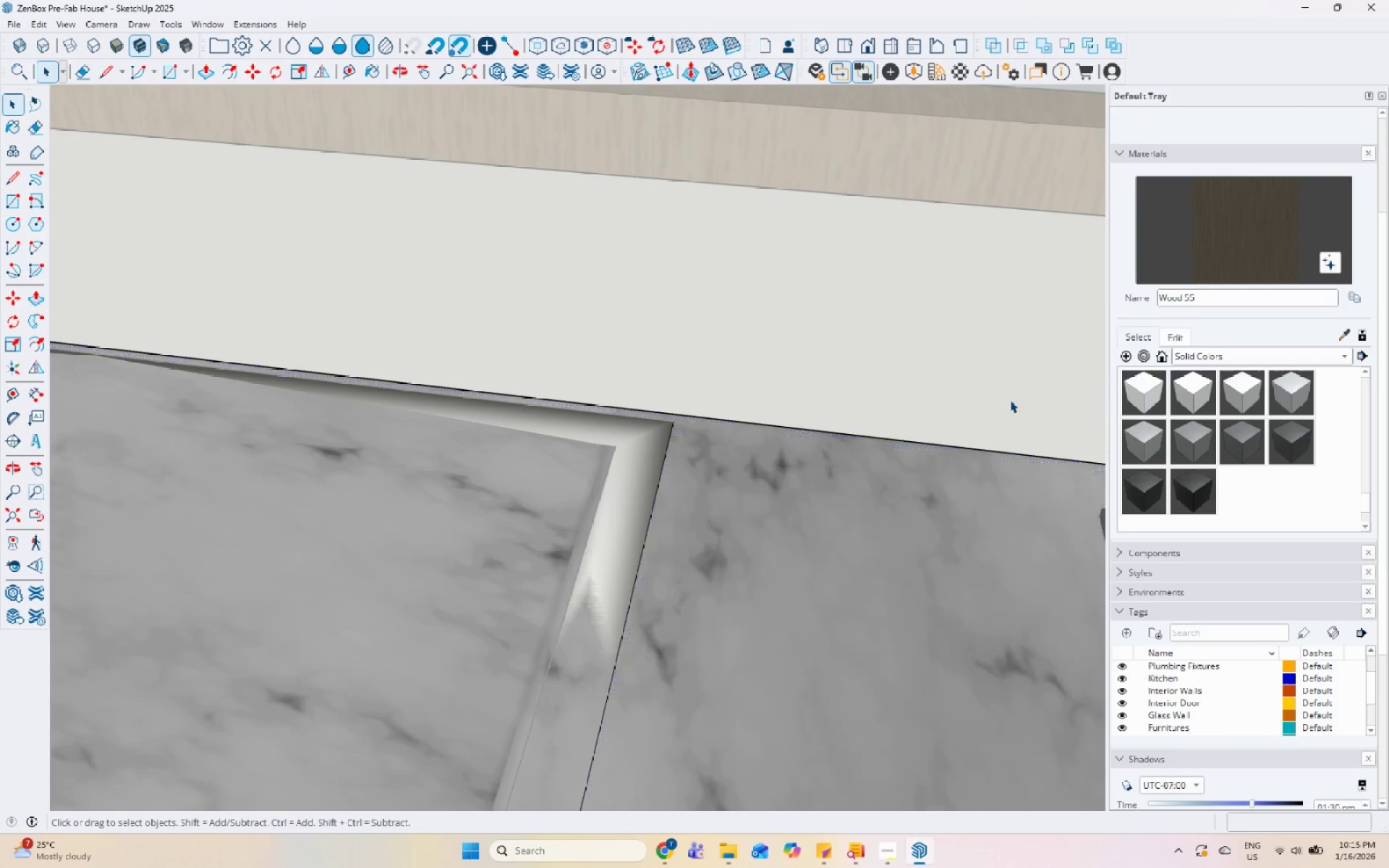 
double_click([878, 503])
 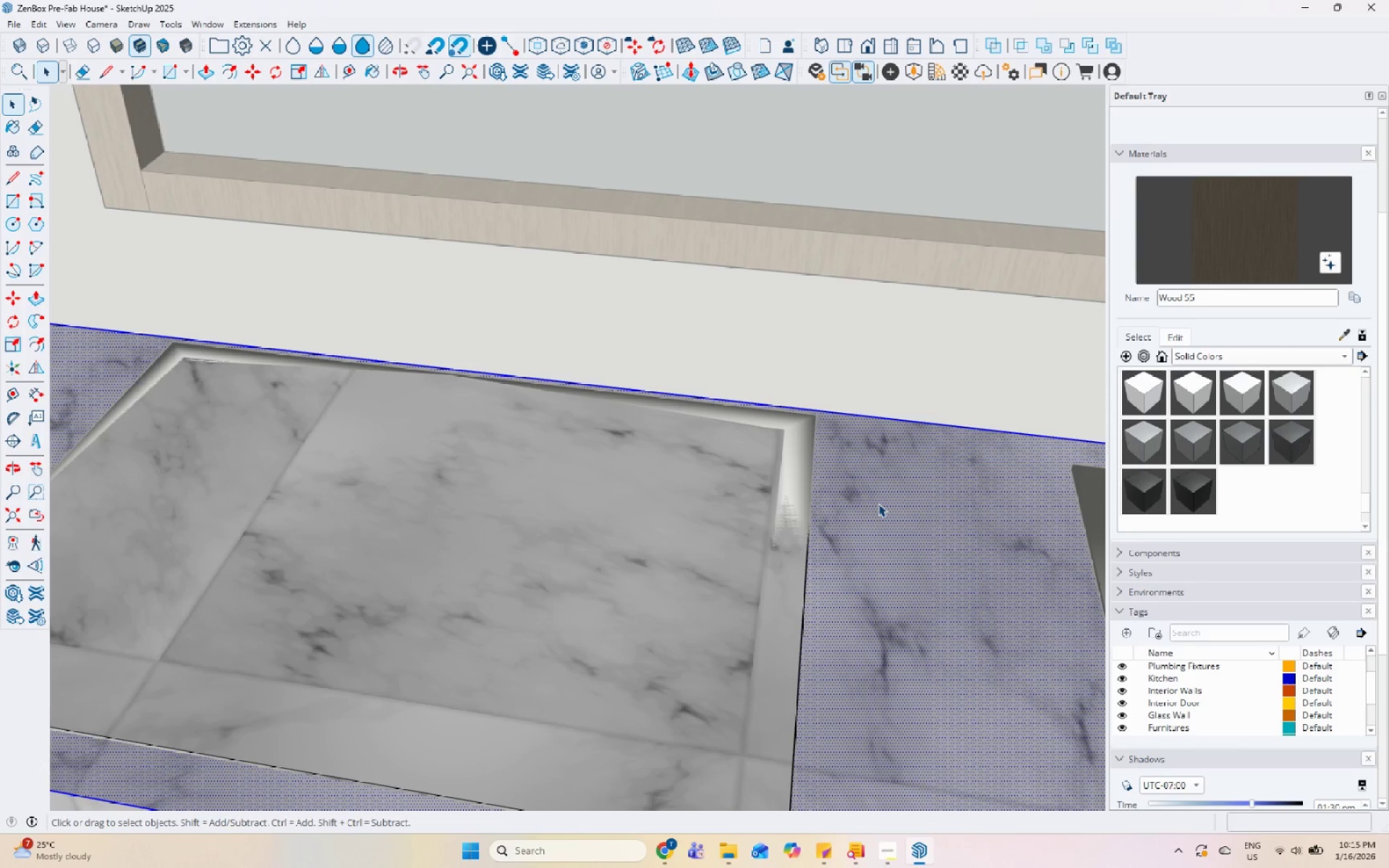 
scroll: coordinate [875, 504], scroll_direction: down, amount: 12.0
 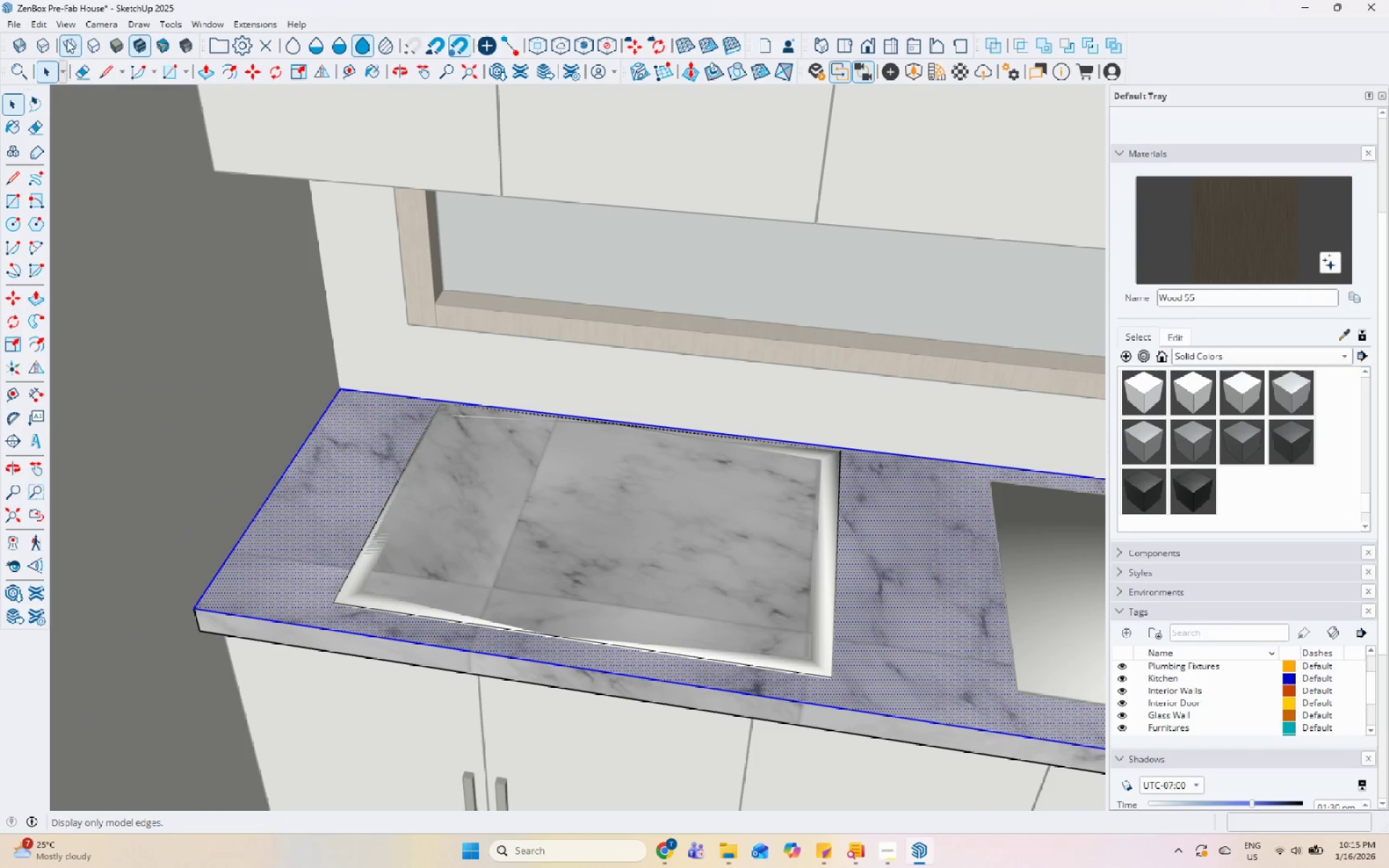 
left_click([45, 28])
 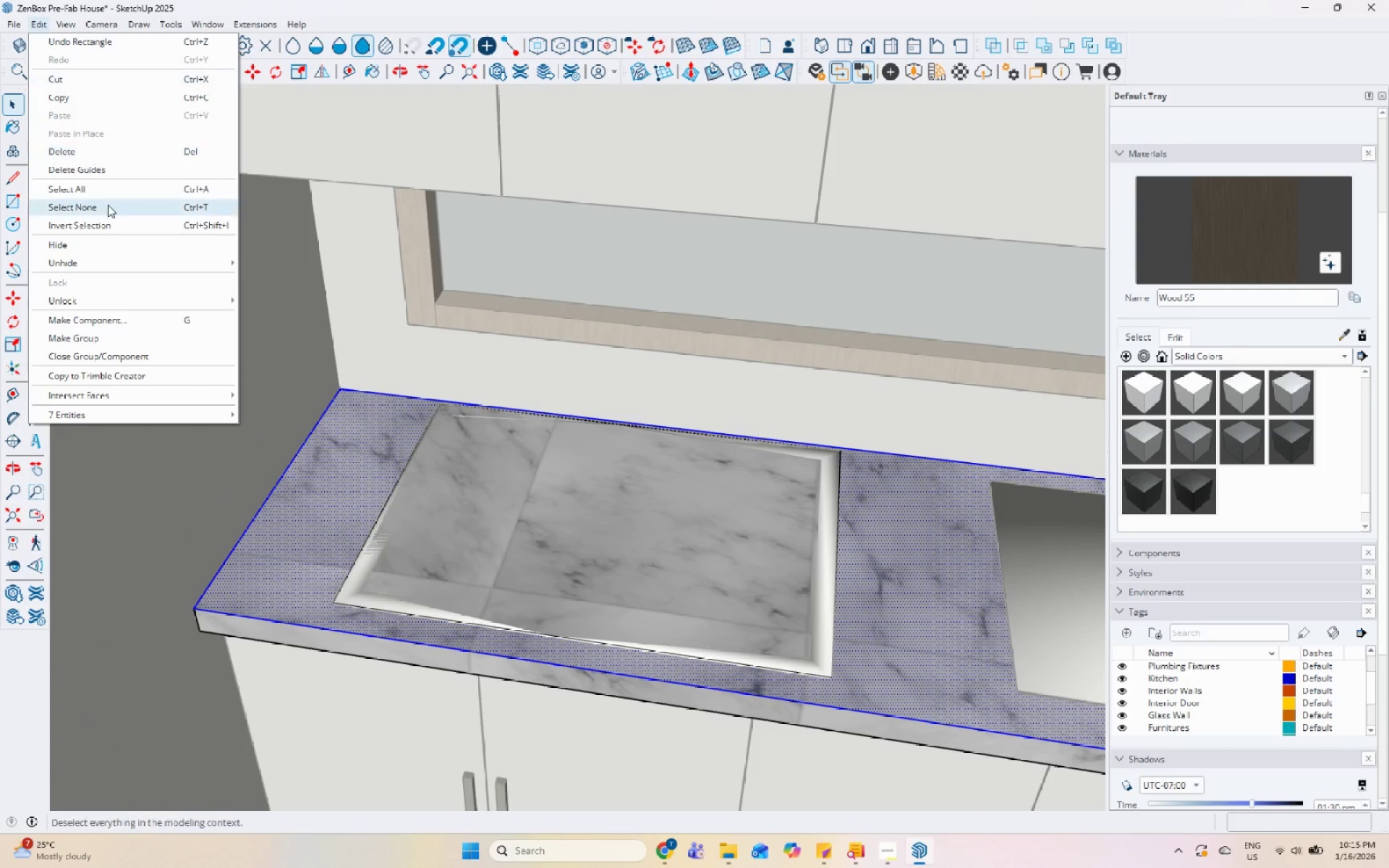 
mouse_move([122, 263])
 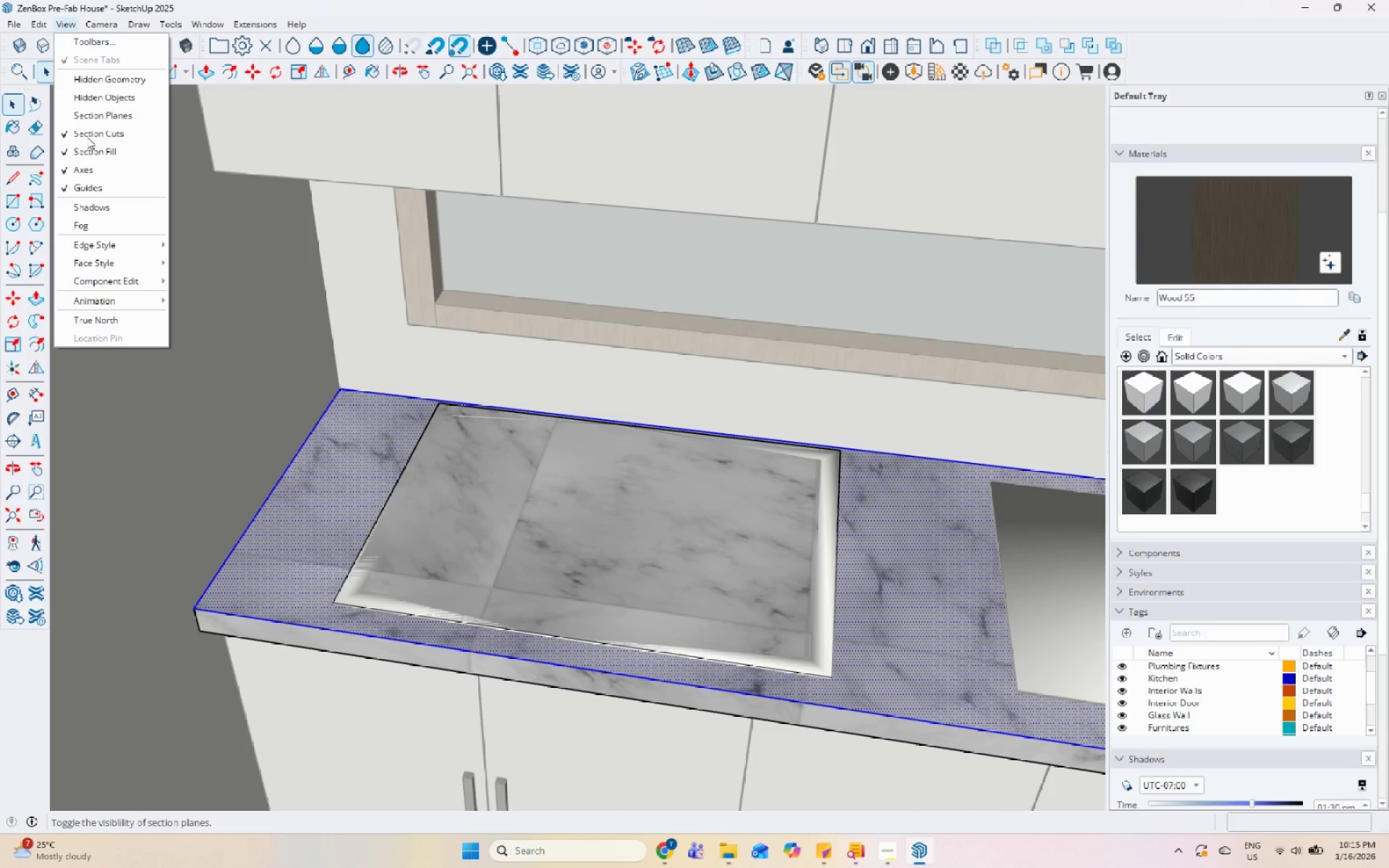 
left_click([127, 281])
 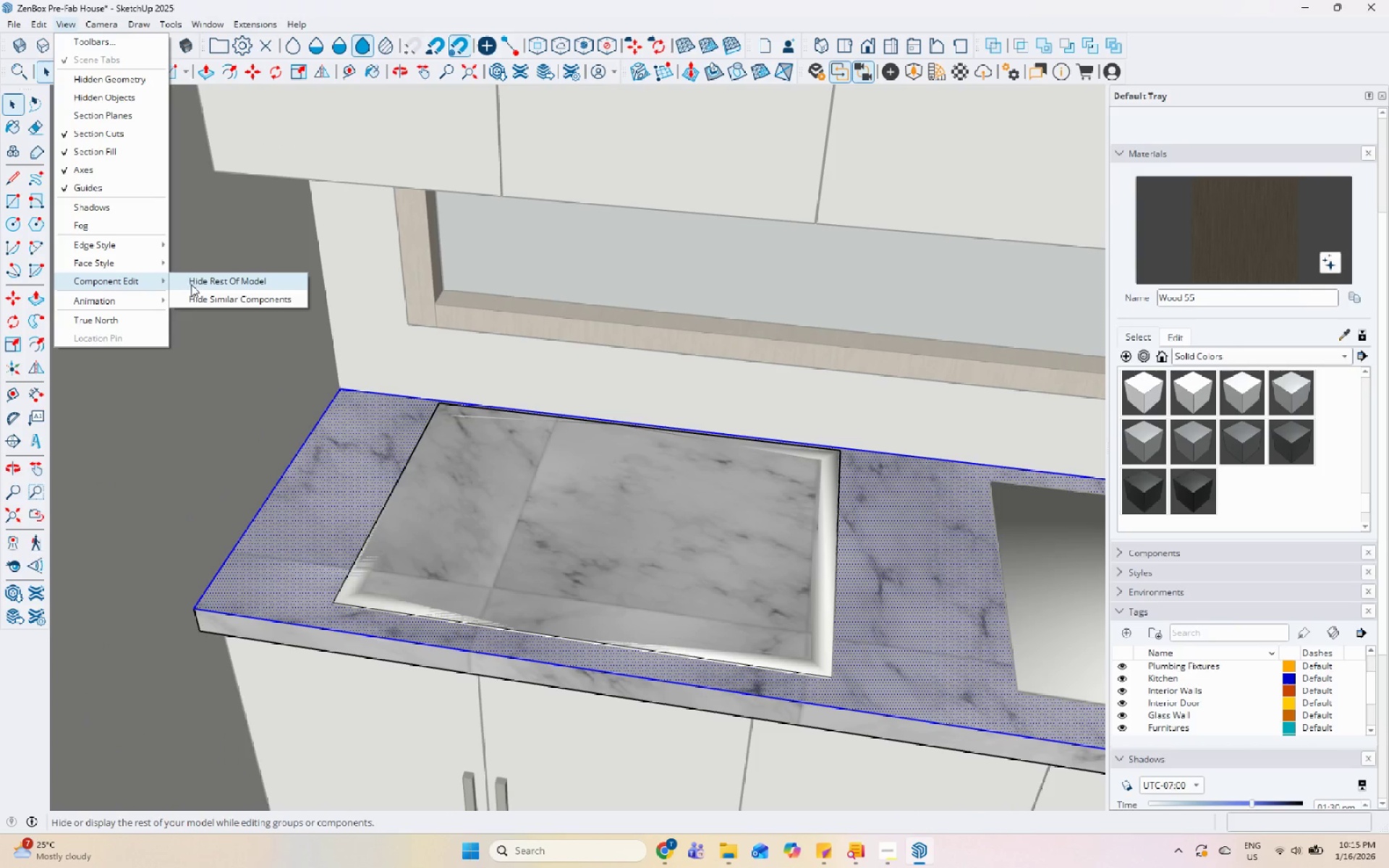 
left_click([192, 284])
 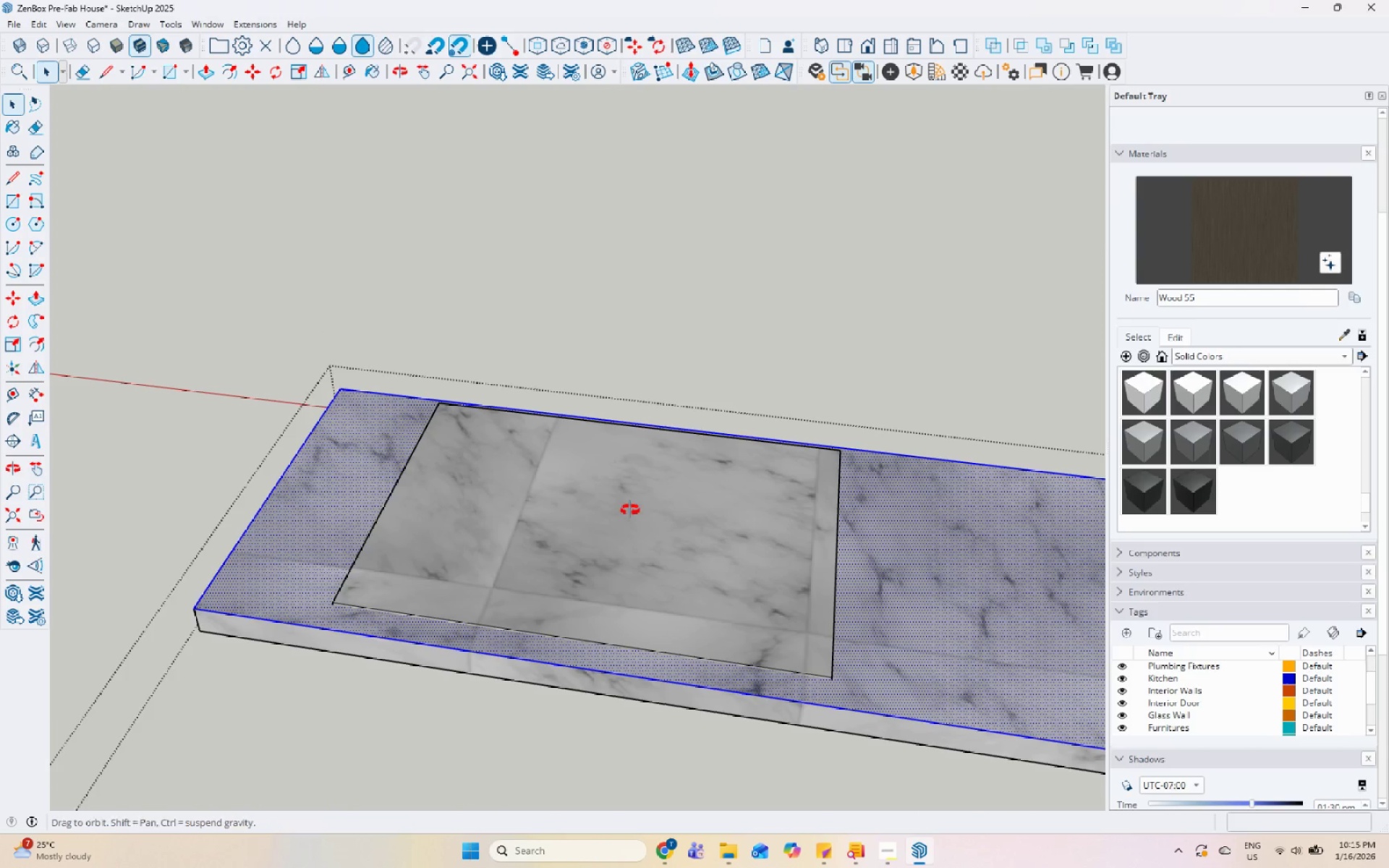 
scroll: coordinate [391, 564], scroll_direction: up, amount: 6.0
 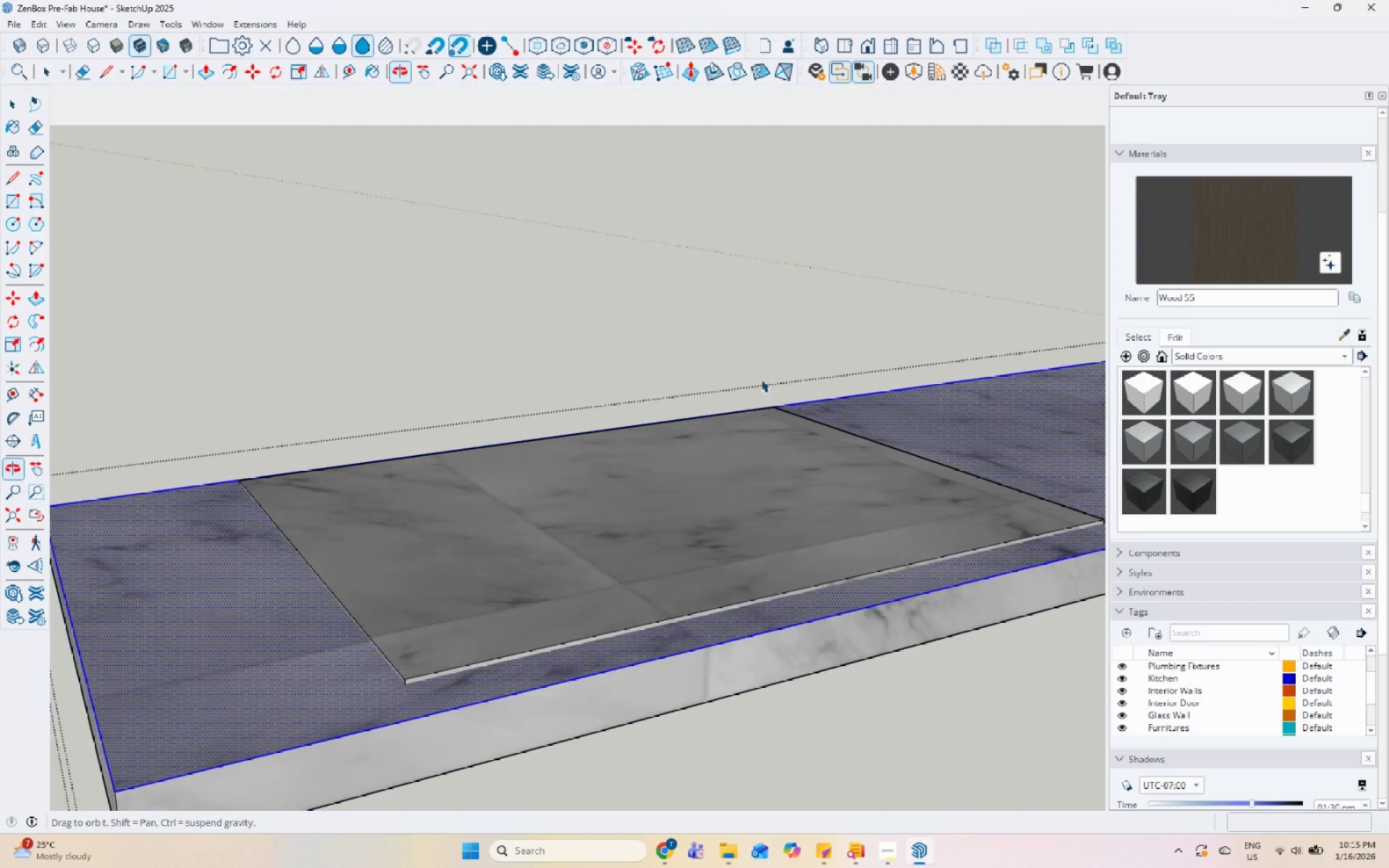 
scroll: coordinate [420, 451], scroll_direction: down, amount: 7.0
 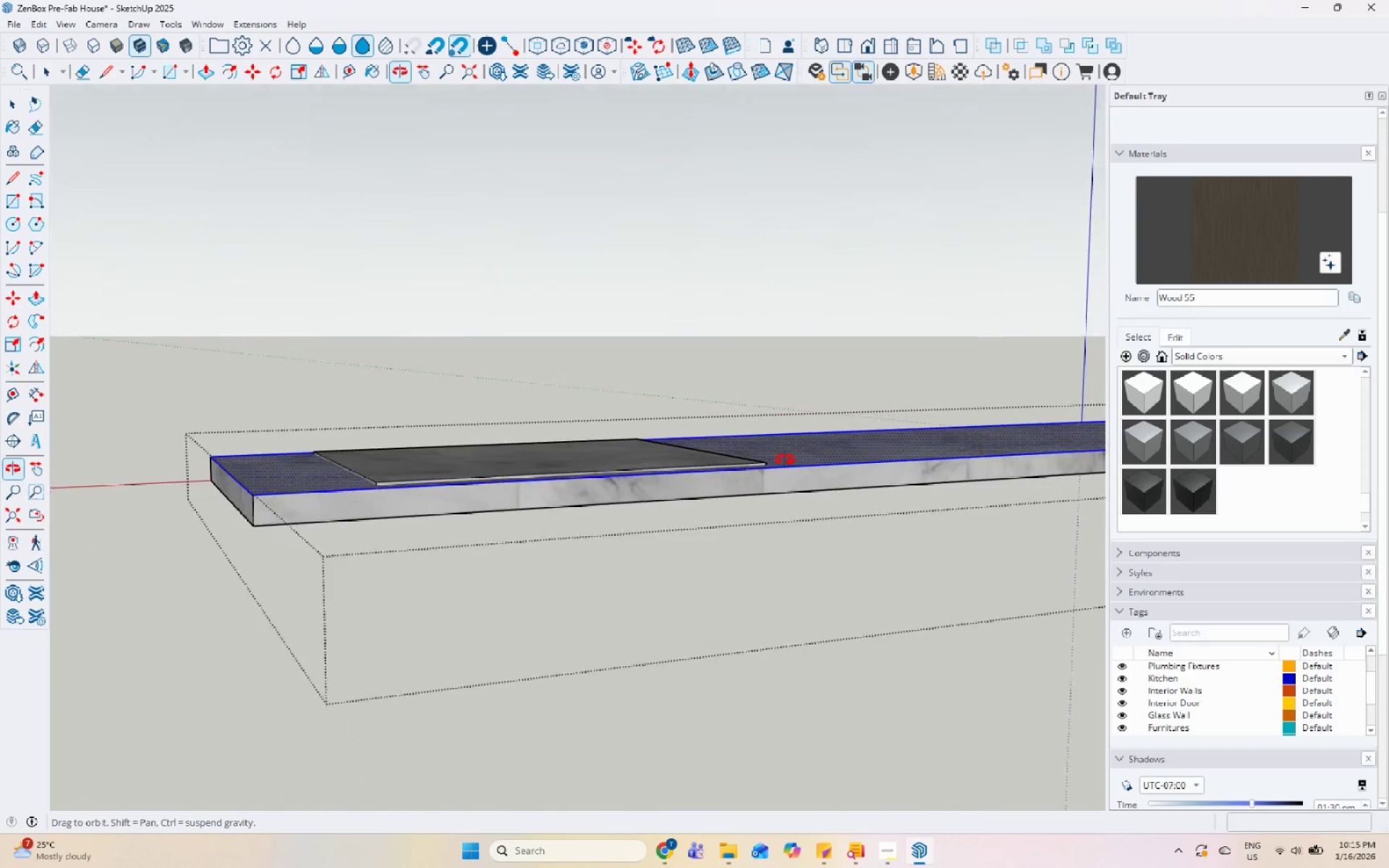 
scroll: coordinate [781, 408], scroll_direction: up, amount: 2.0
 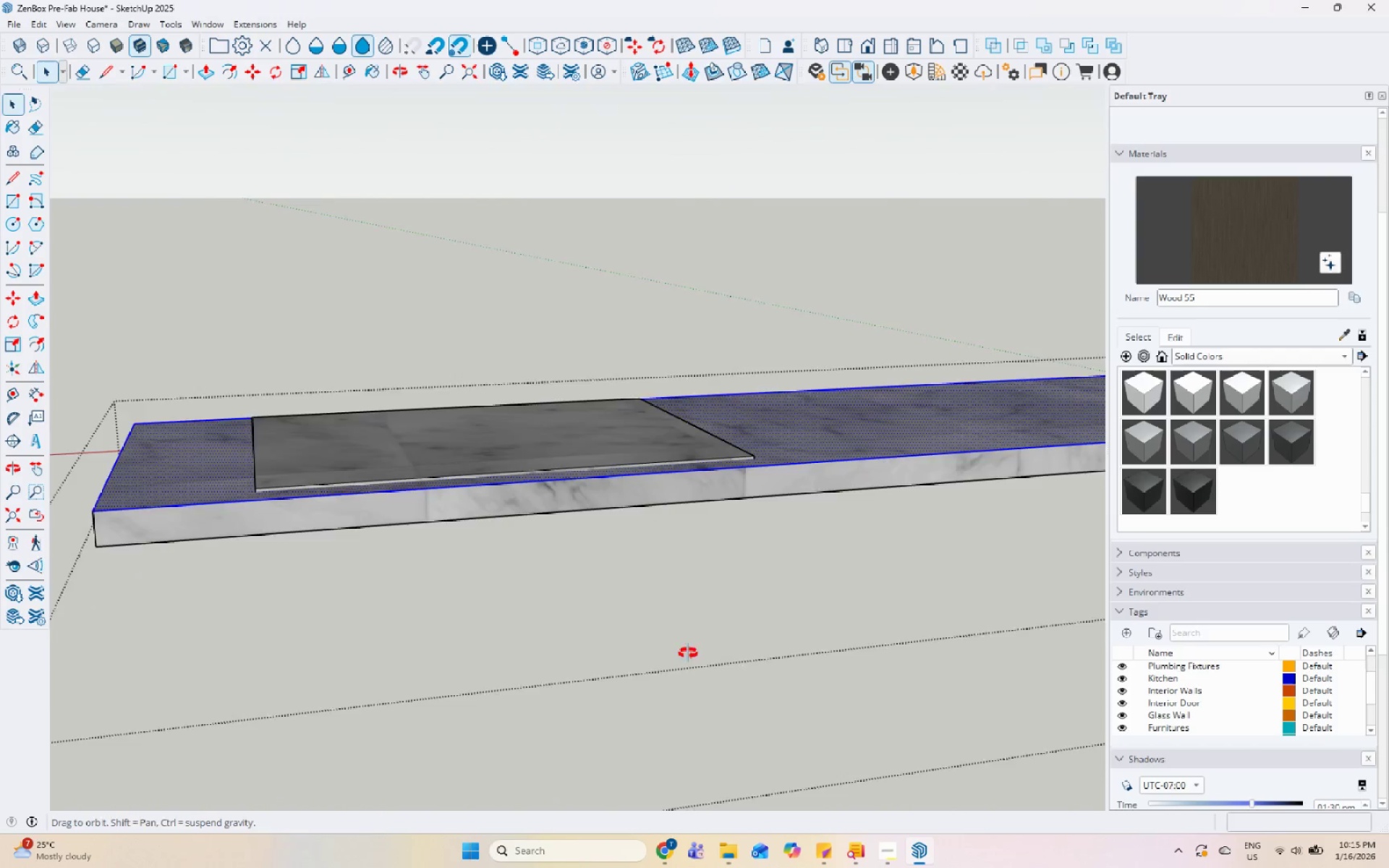 
left_click([836, 469])
 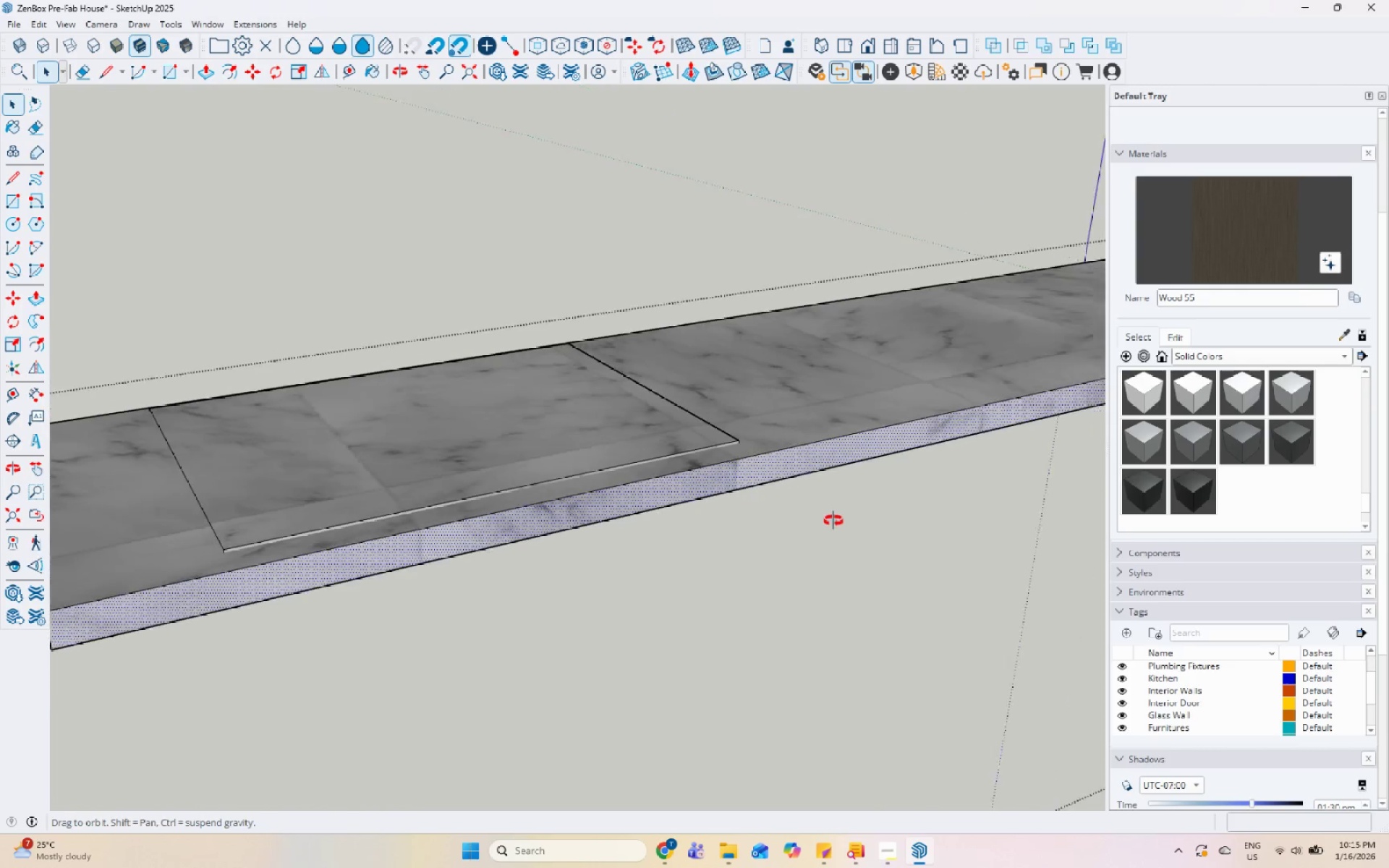 
scroll: coordinate [836, 469], scroll_direction: up, amount: 1.0
 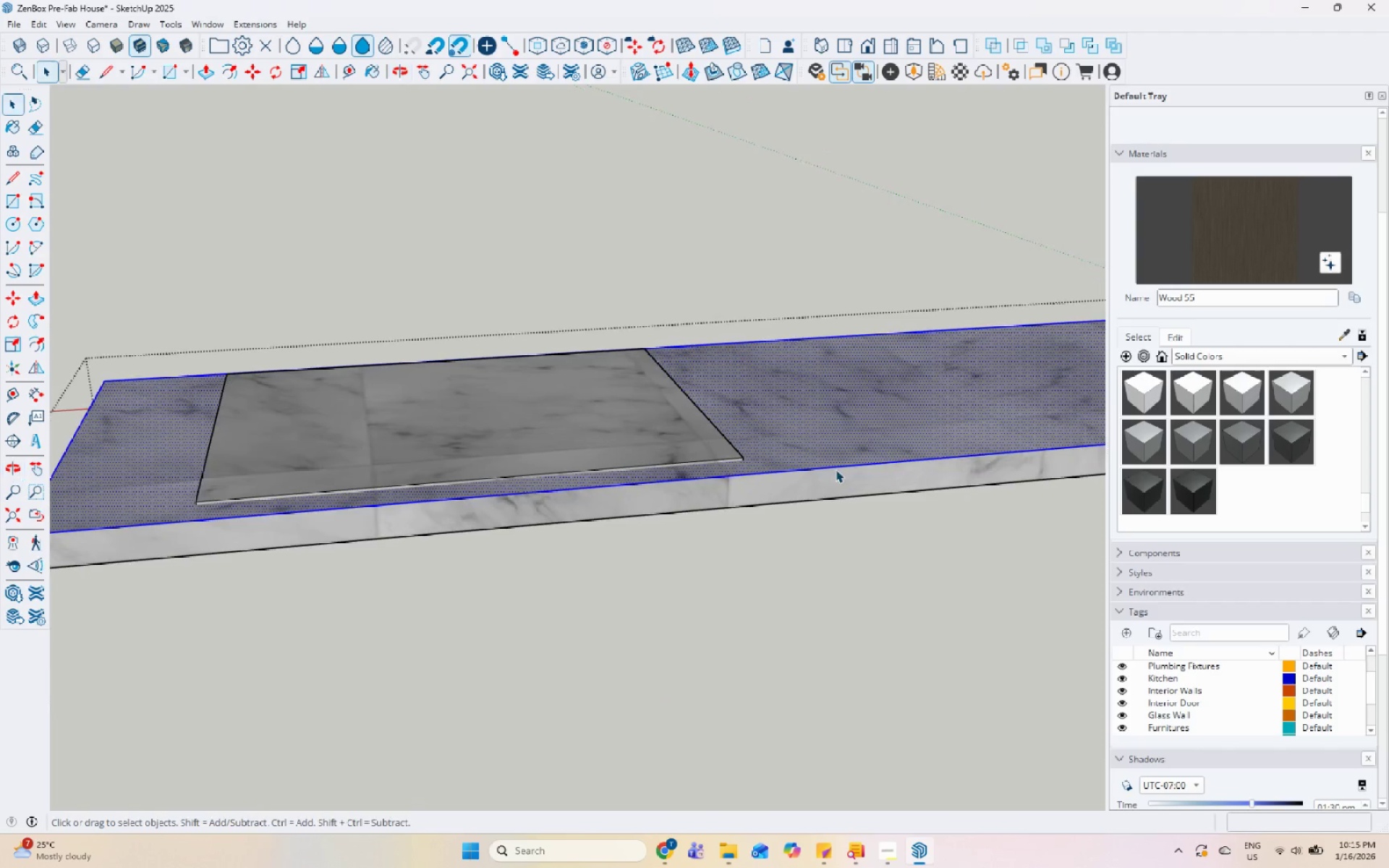 
left_click([654, 425])
 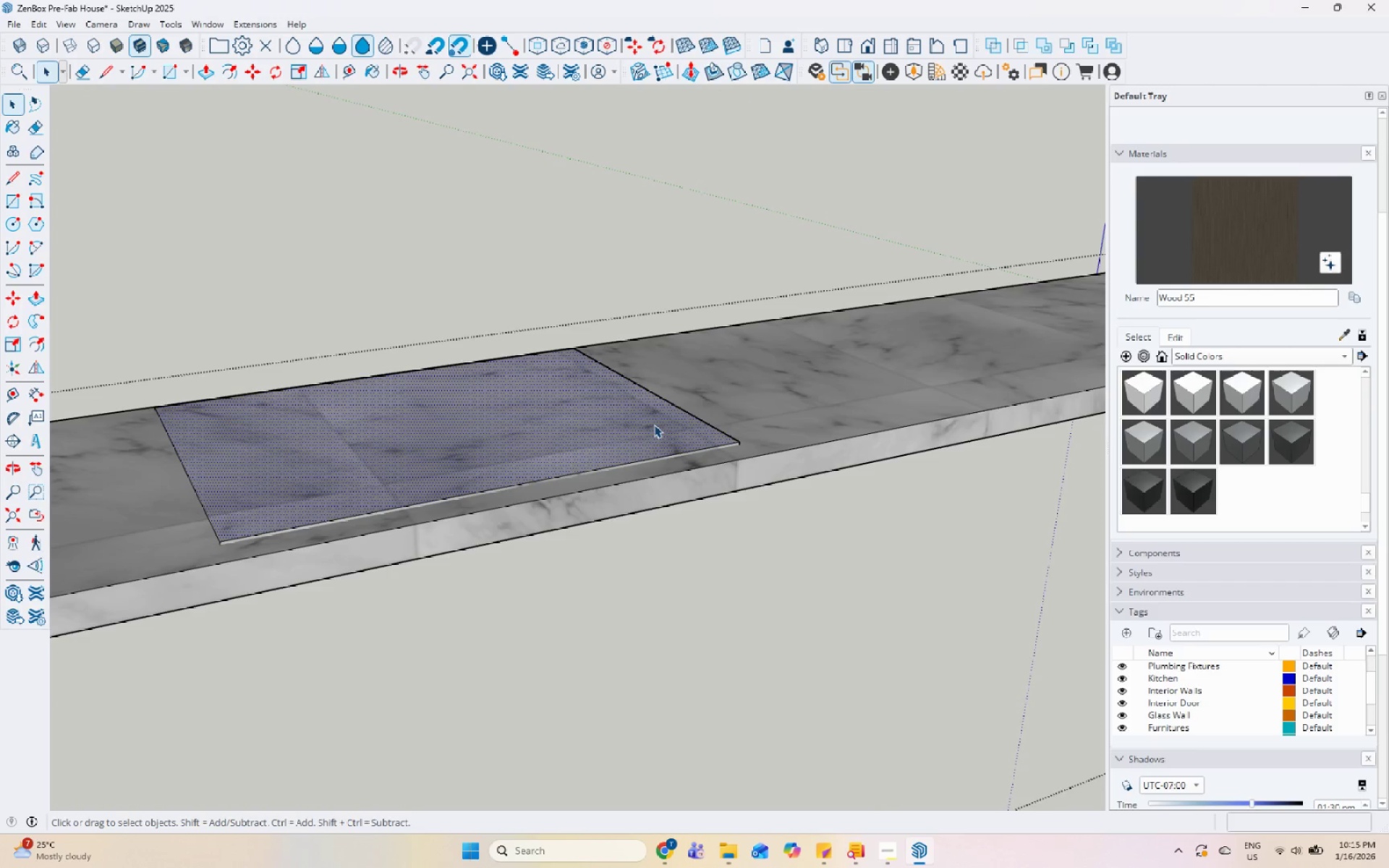 
key(P)
 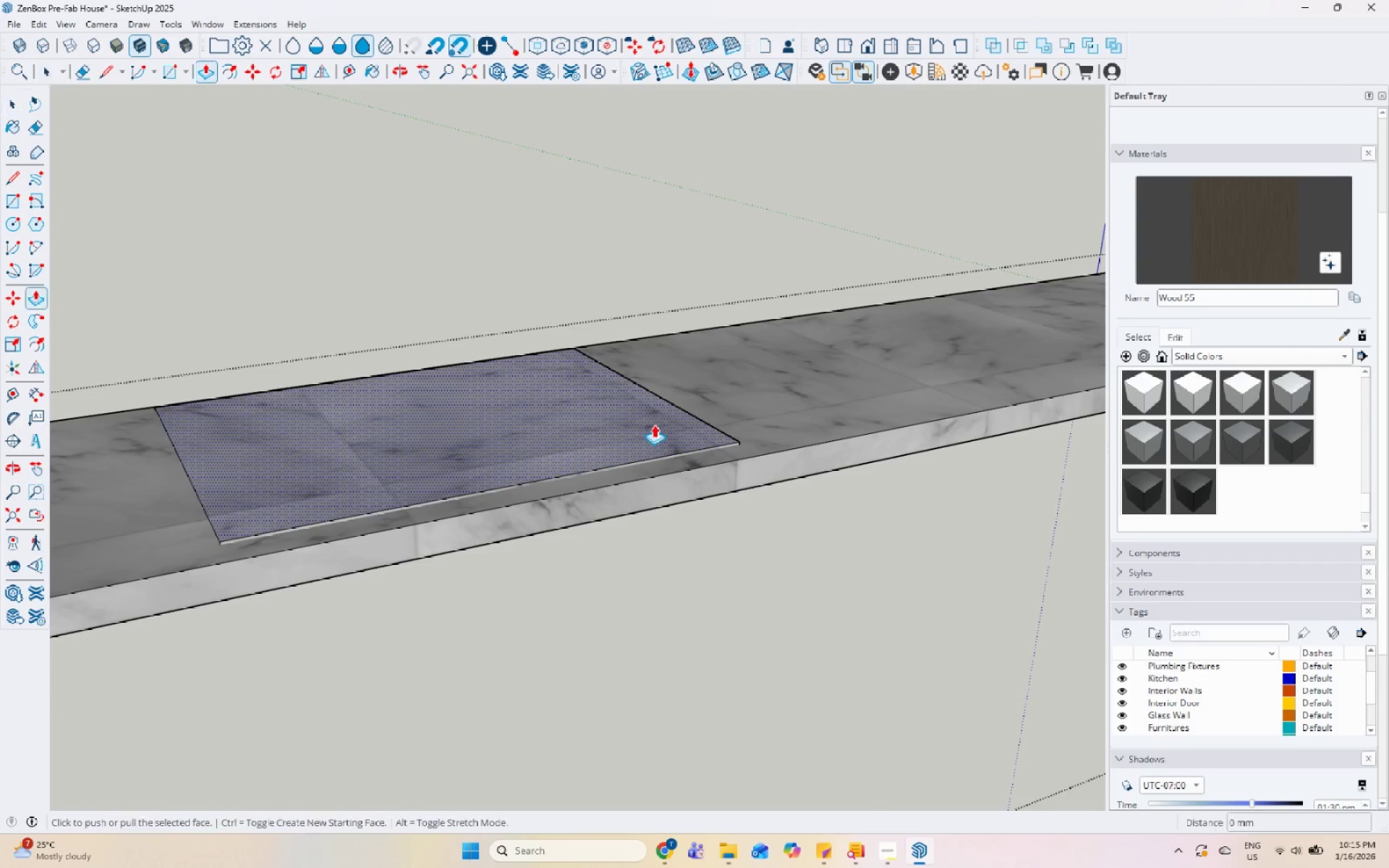 
left_click([654, 425])
 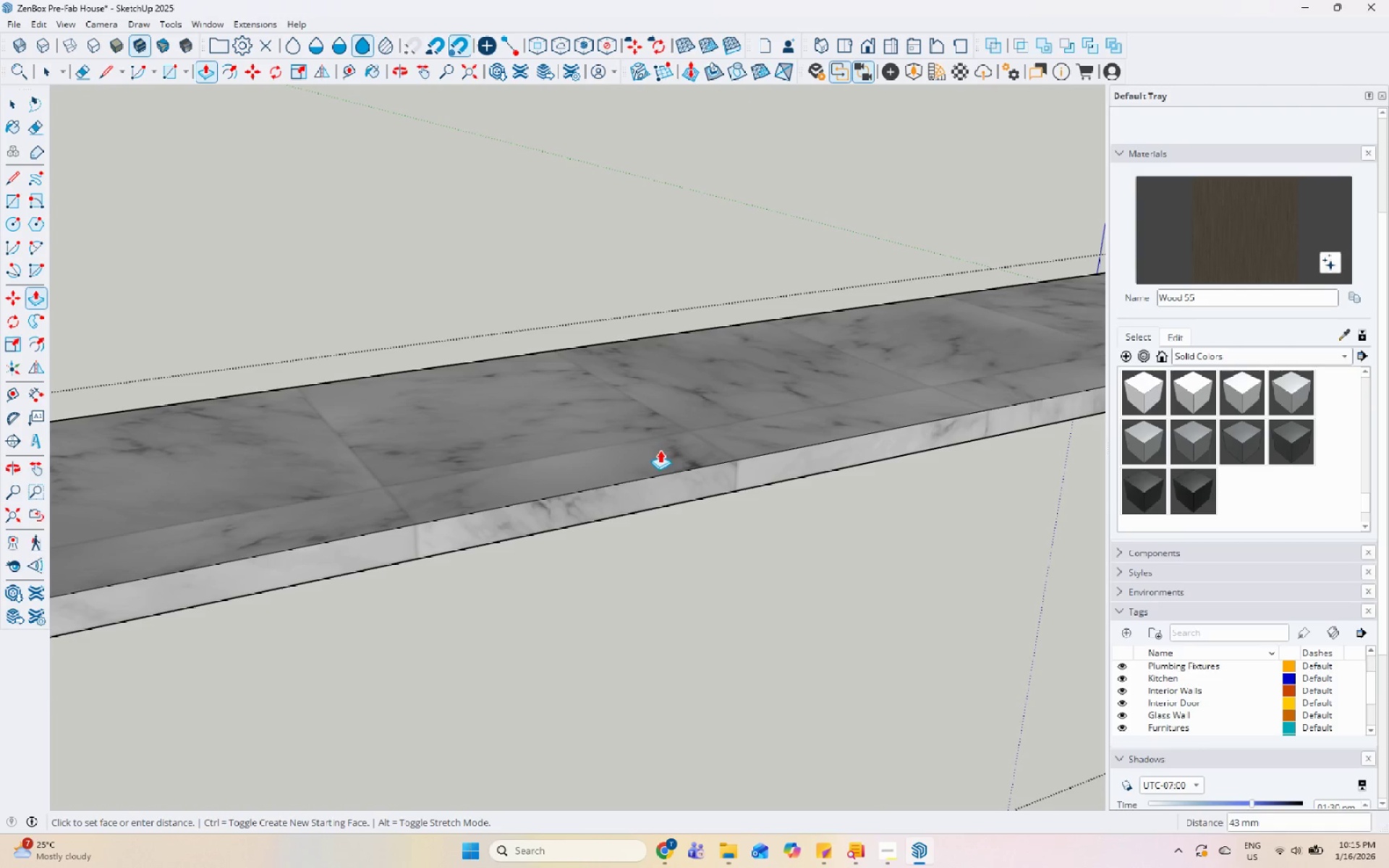 
left_click([660, 454])
 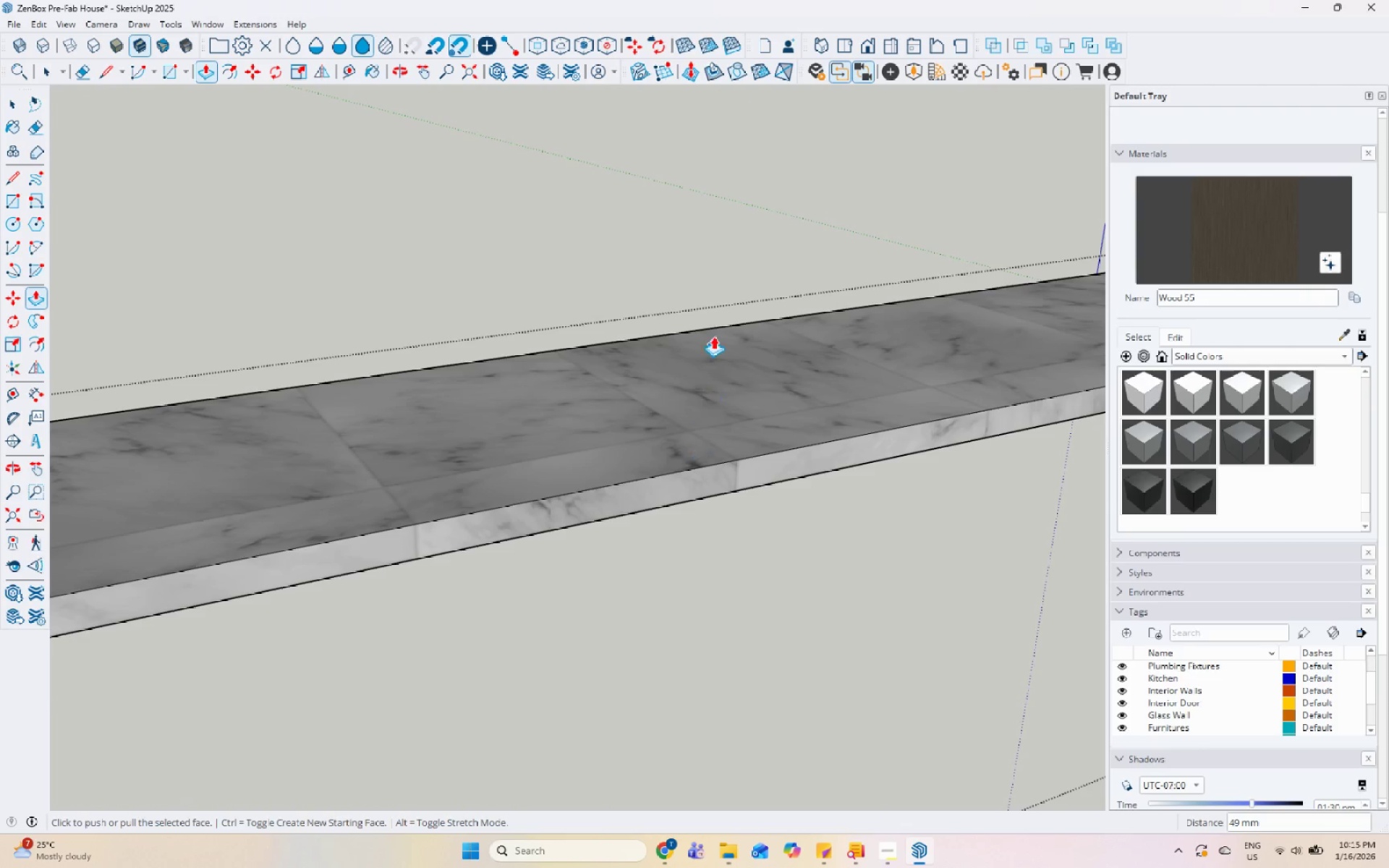 
key(Space)
 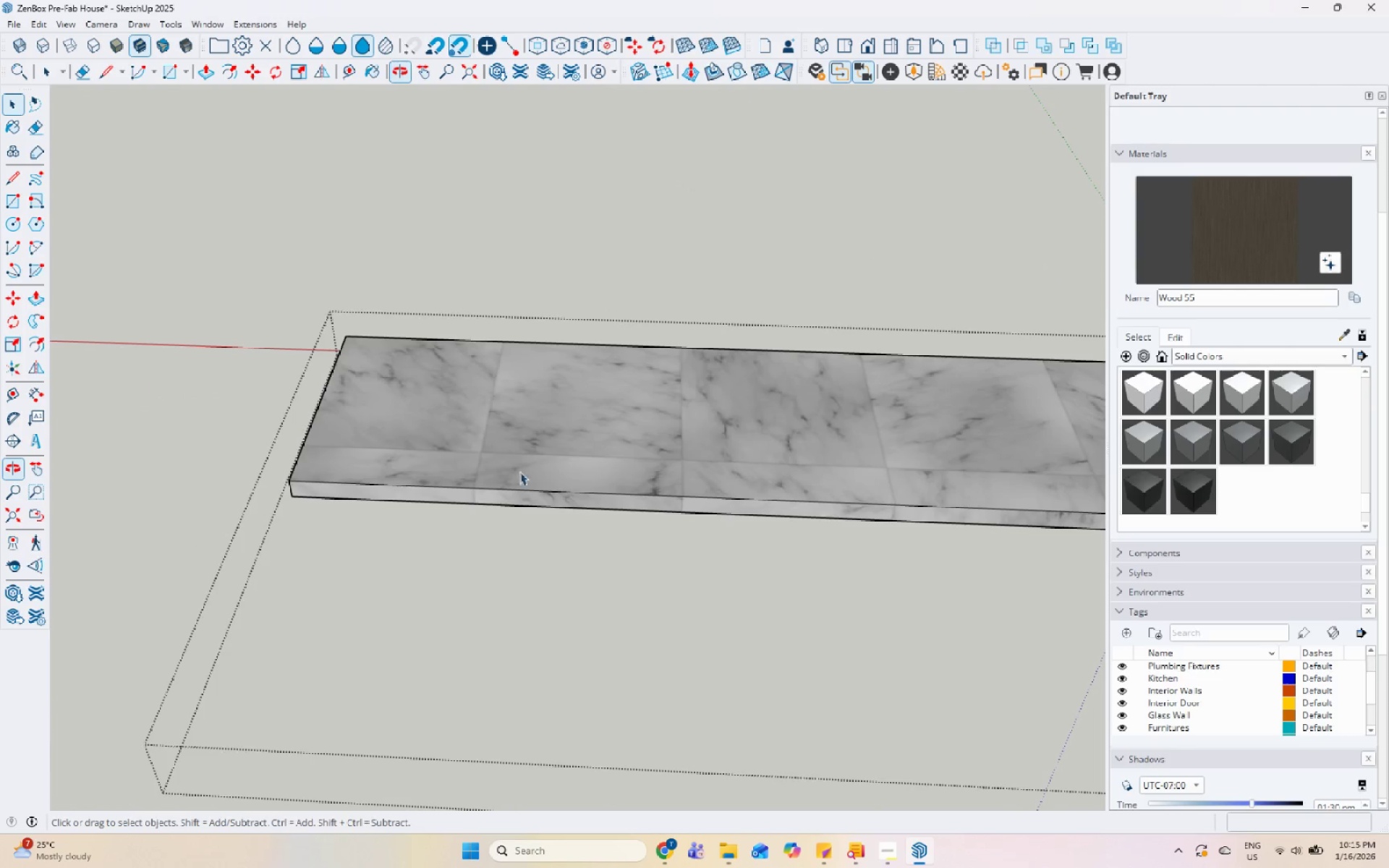 
scroll: coordinate [688, 443], scroll_direction: down, amount: 5.0
 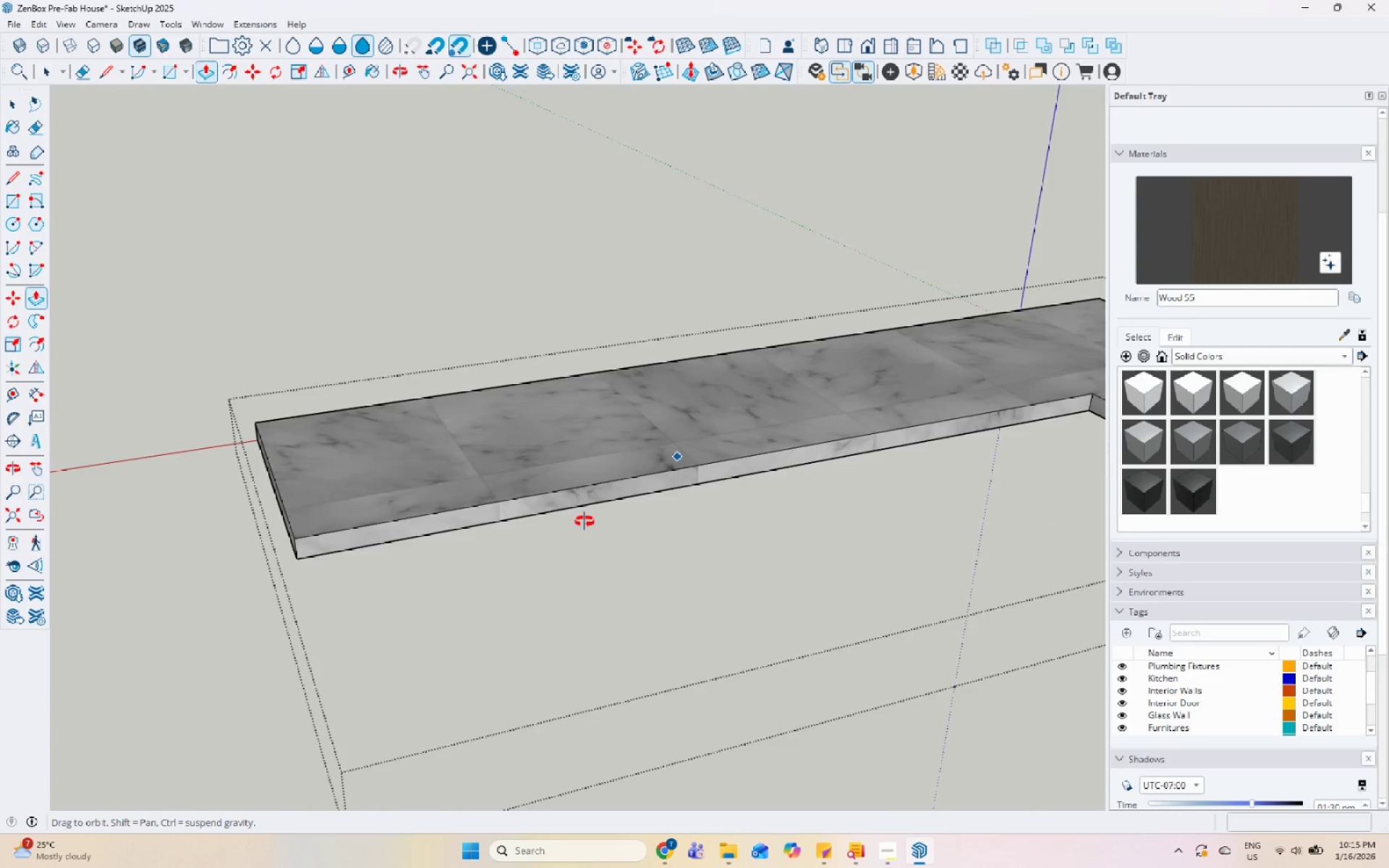 
scroll: coordinate [573, 406], scroll_direction: up, amount: 5.0
 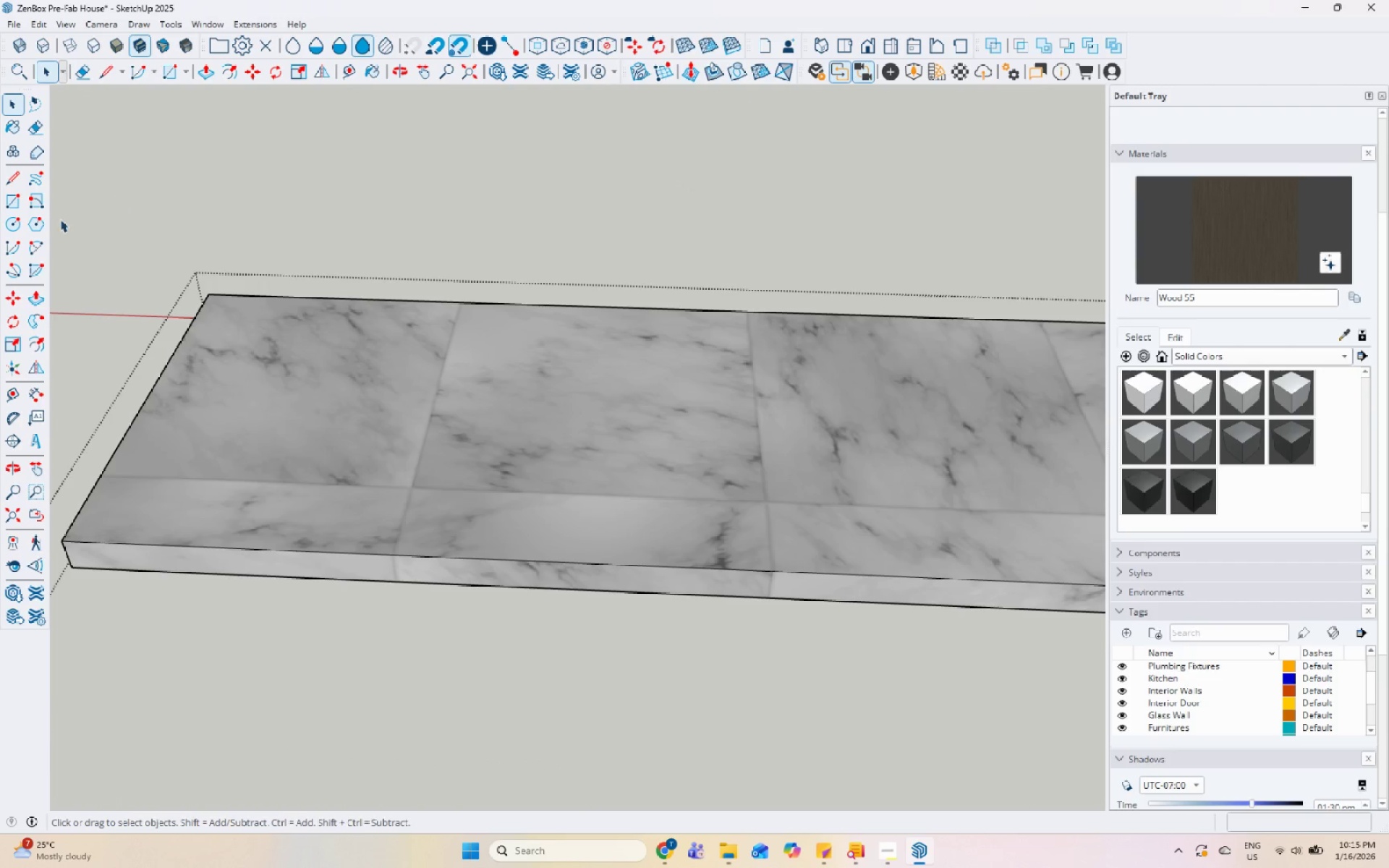 
left_click_drag(start_coordinate=[20, 210], to_coordinate=[25, 211])
 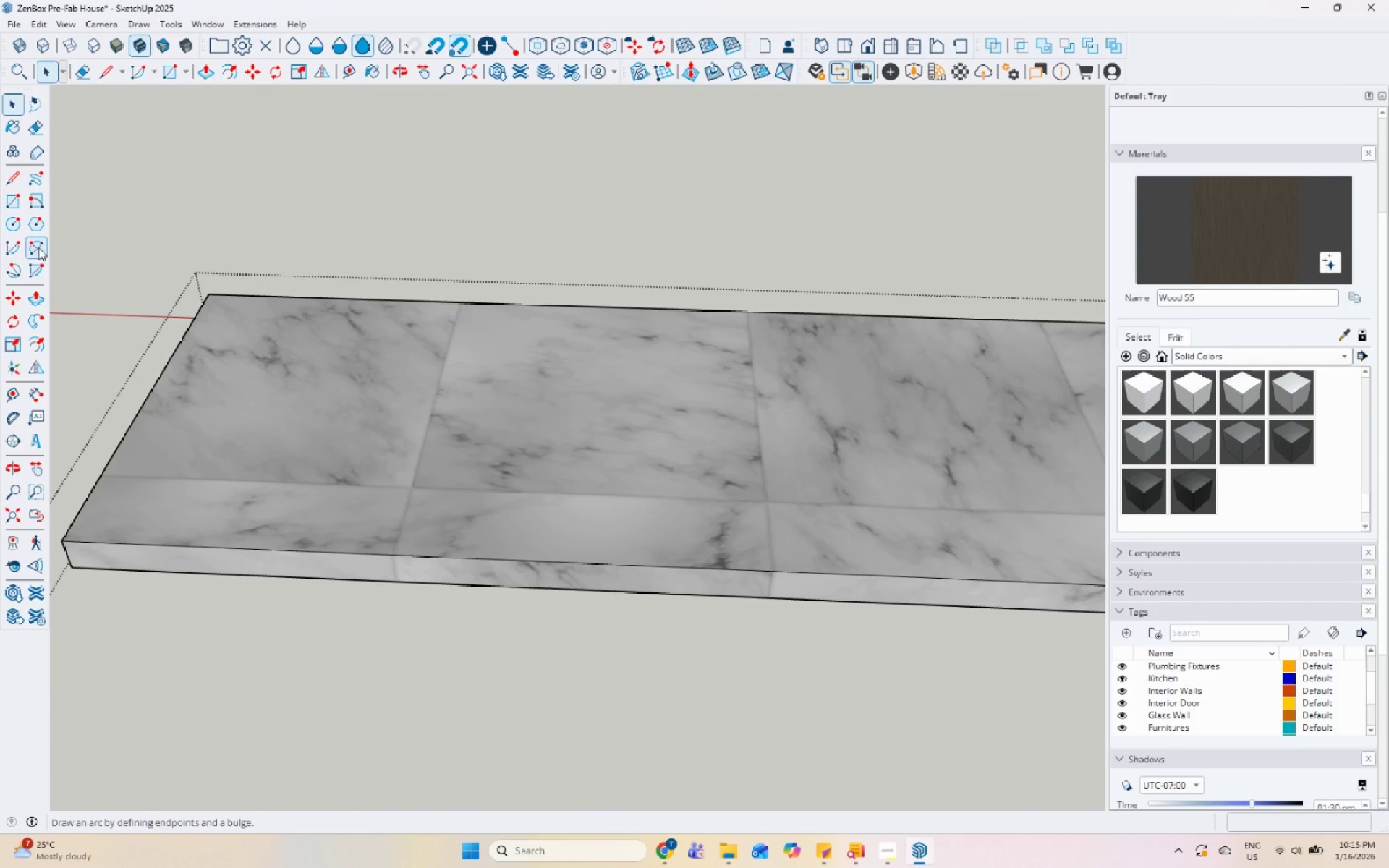 
left_click([14, 199])
 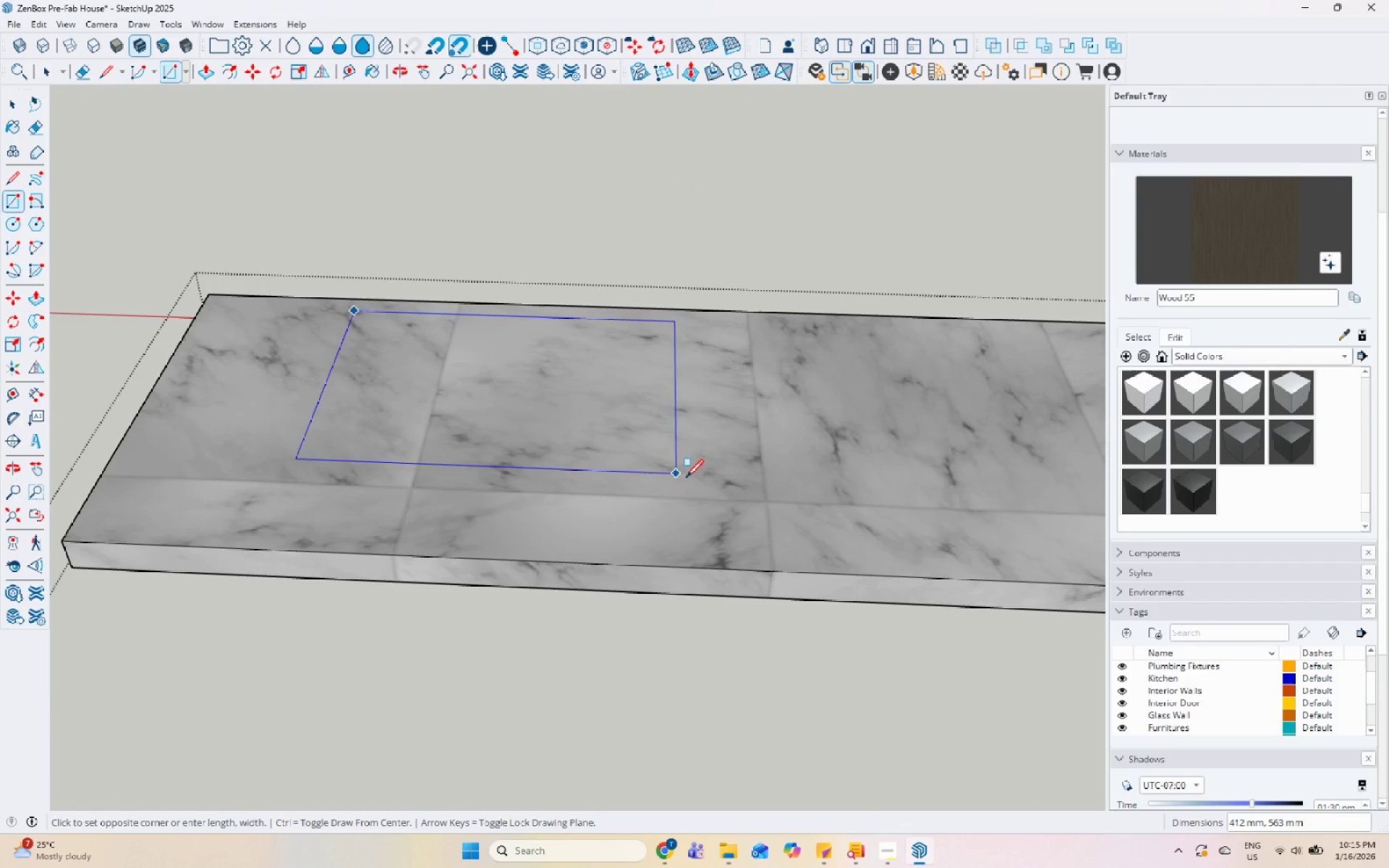 
left_click([823, 540])
 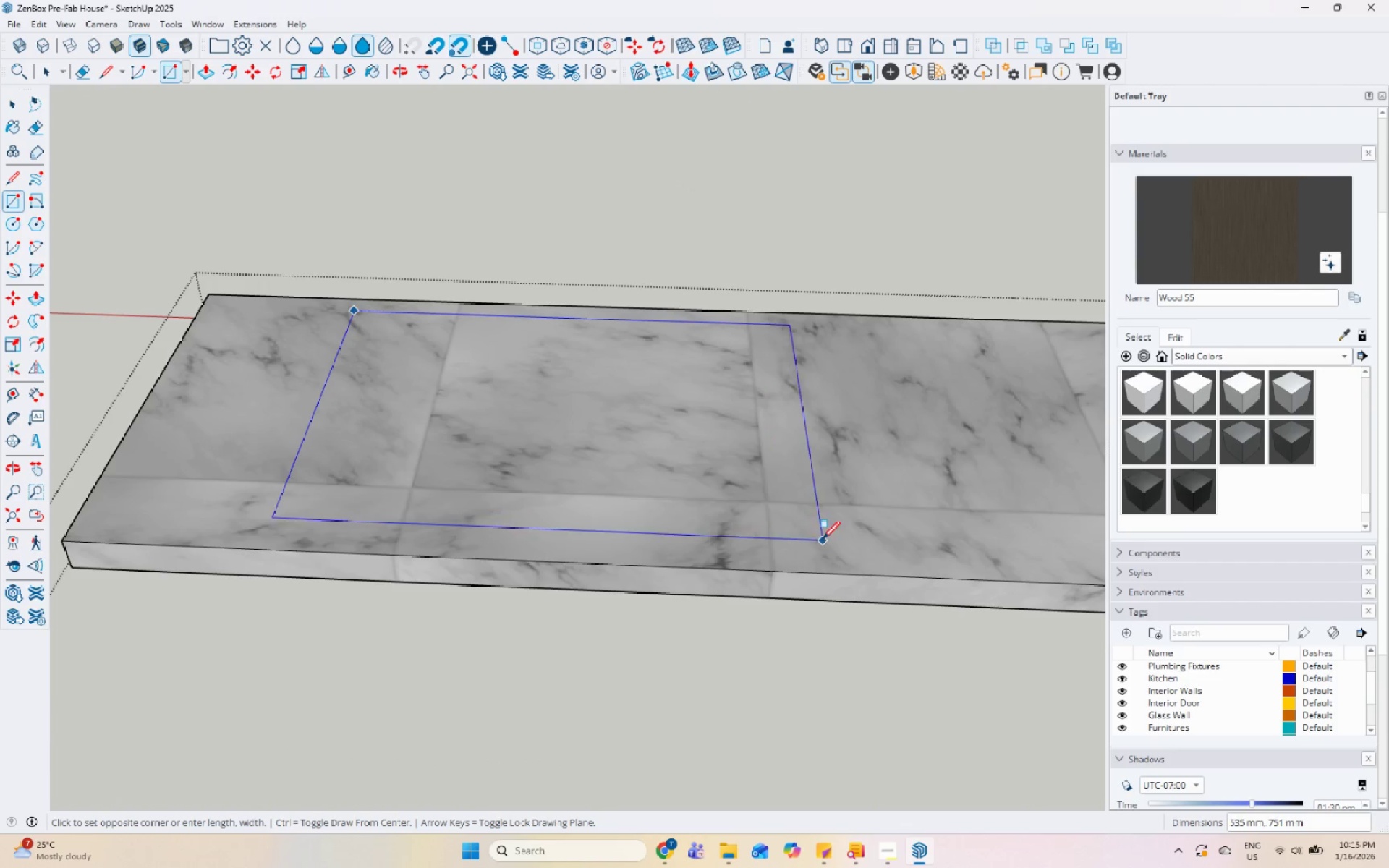 
key(Space)
 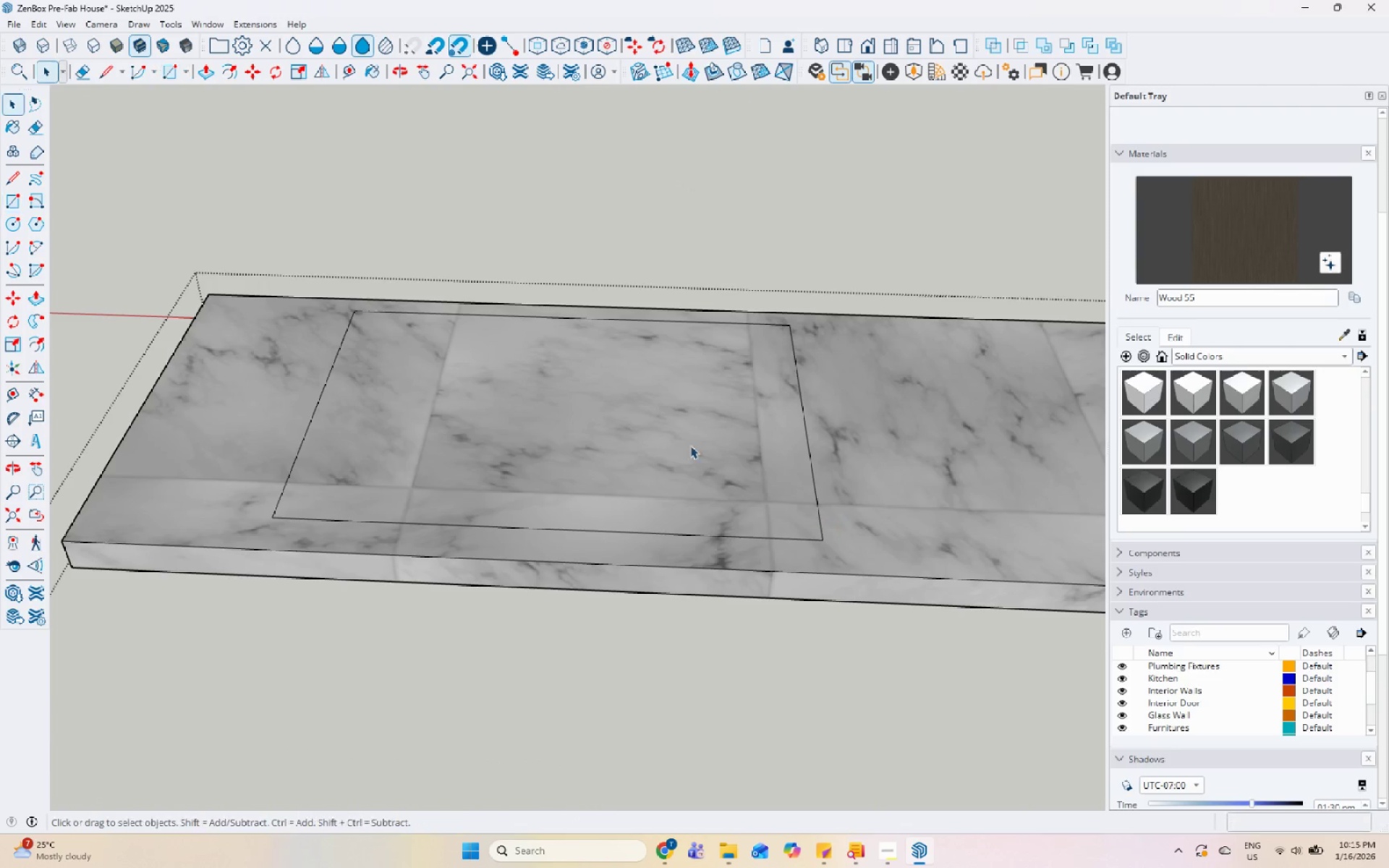 
double_click([676, 438])
 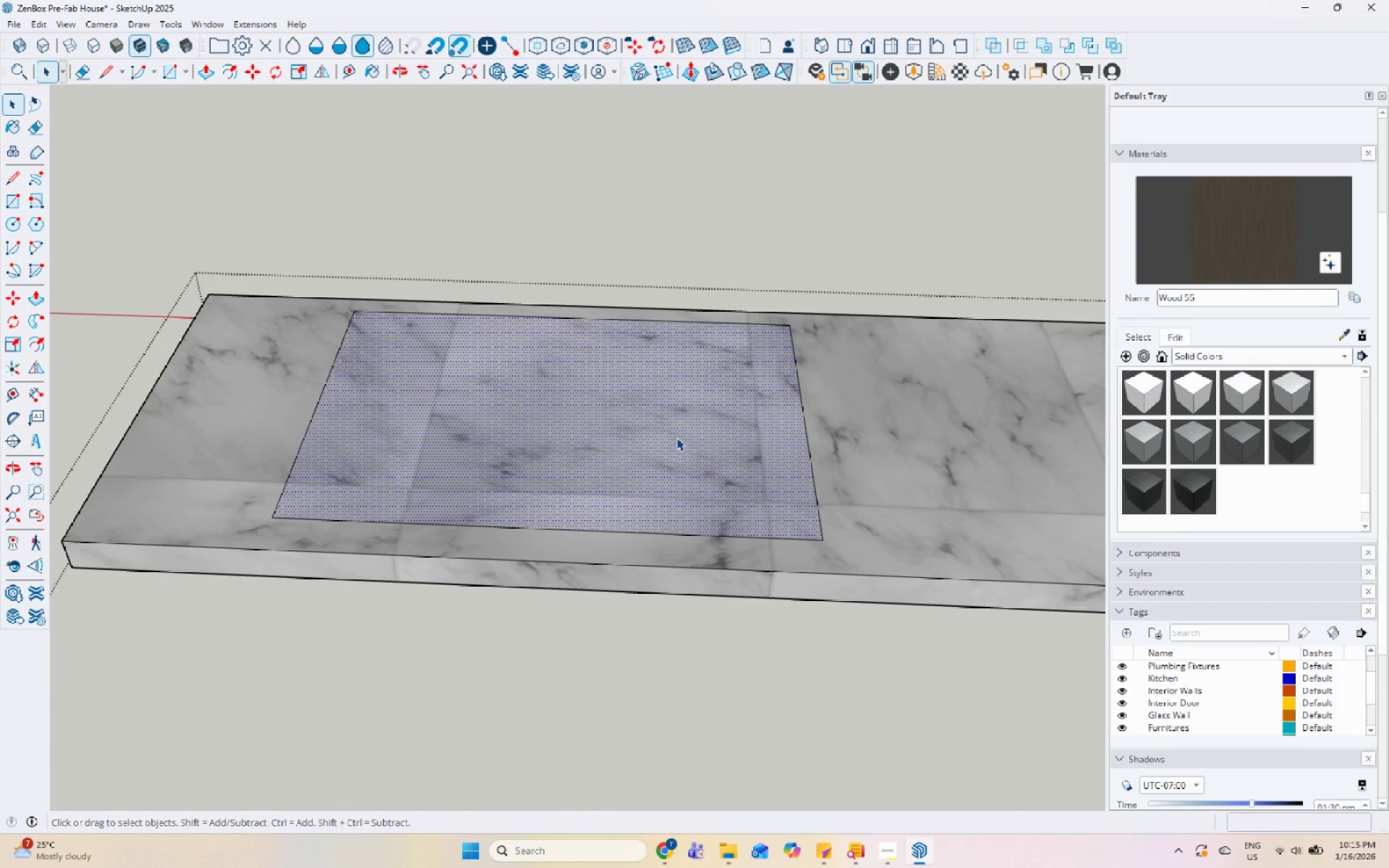 
key(P)
 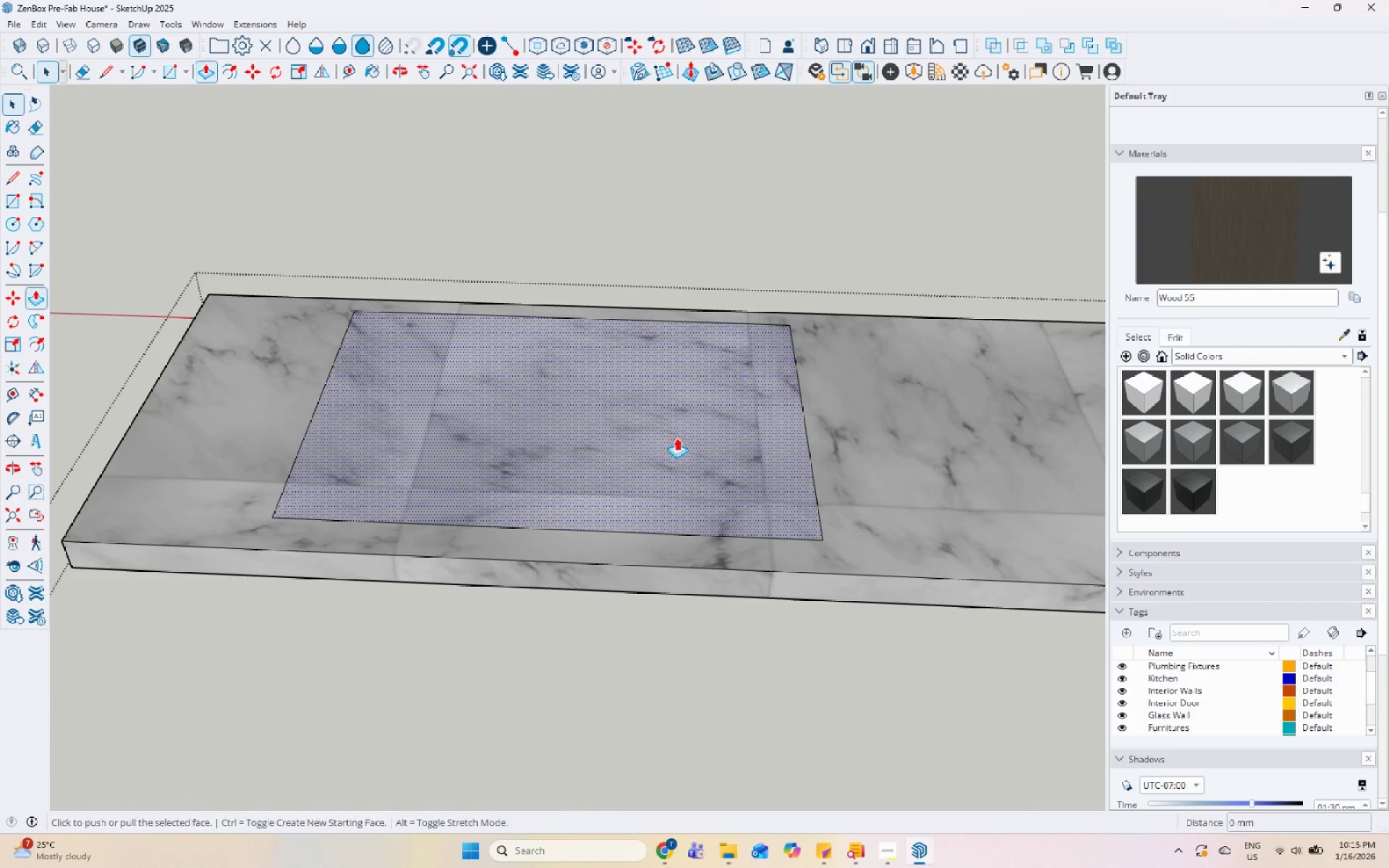 
left_click([676, 438])
 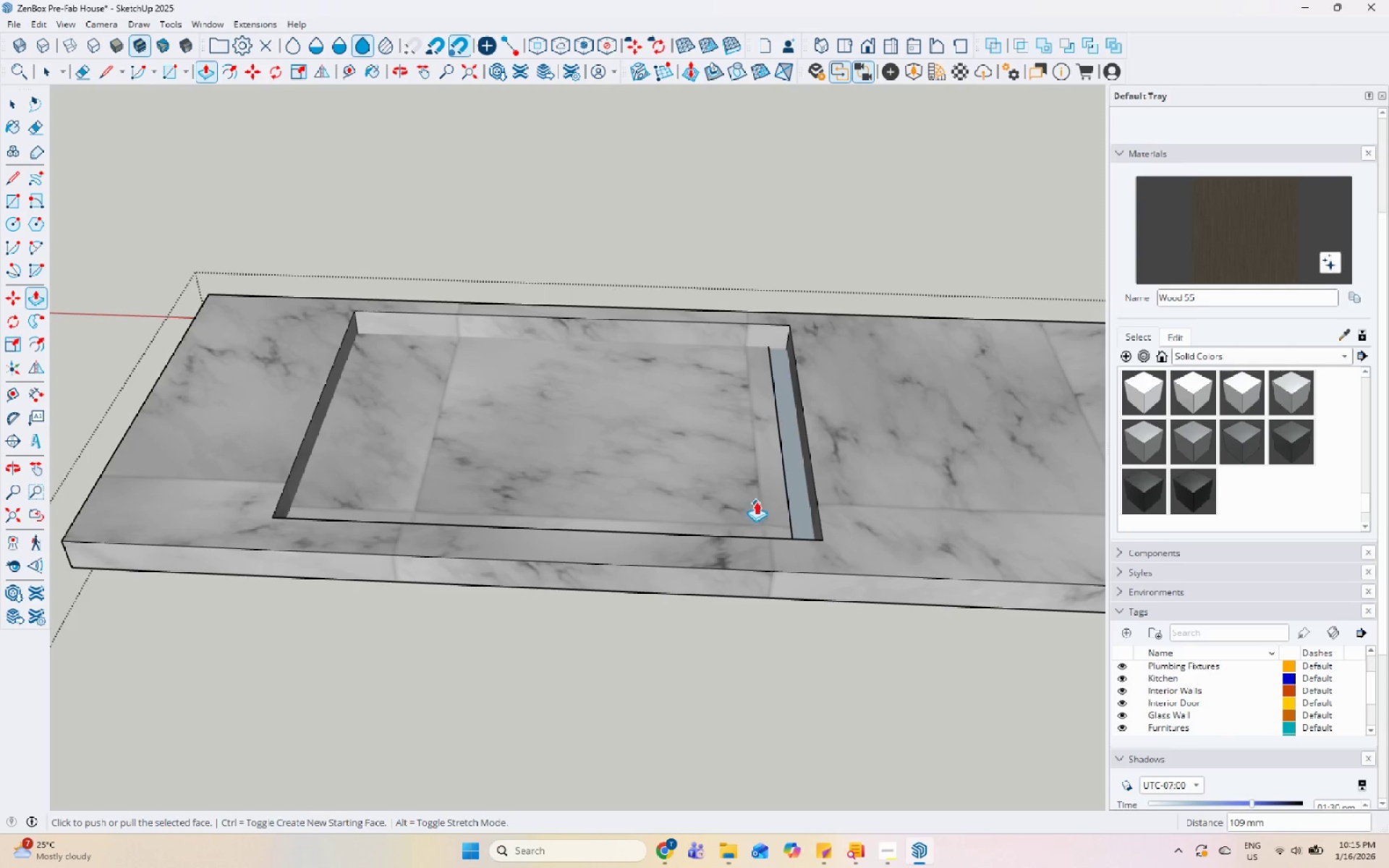 
key(Space)
 